 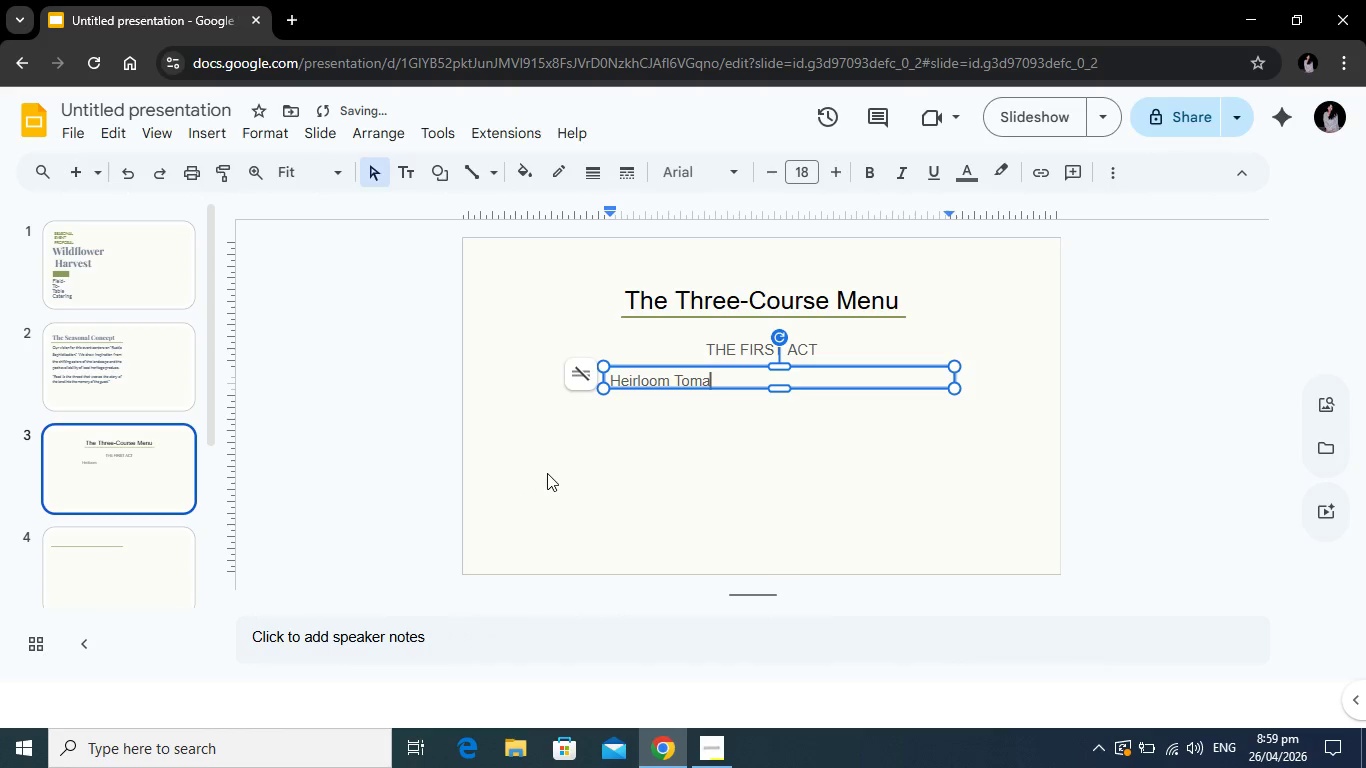 
hold_key(key=ShiftRight, duration=0.31)
 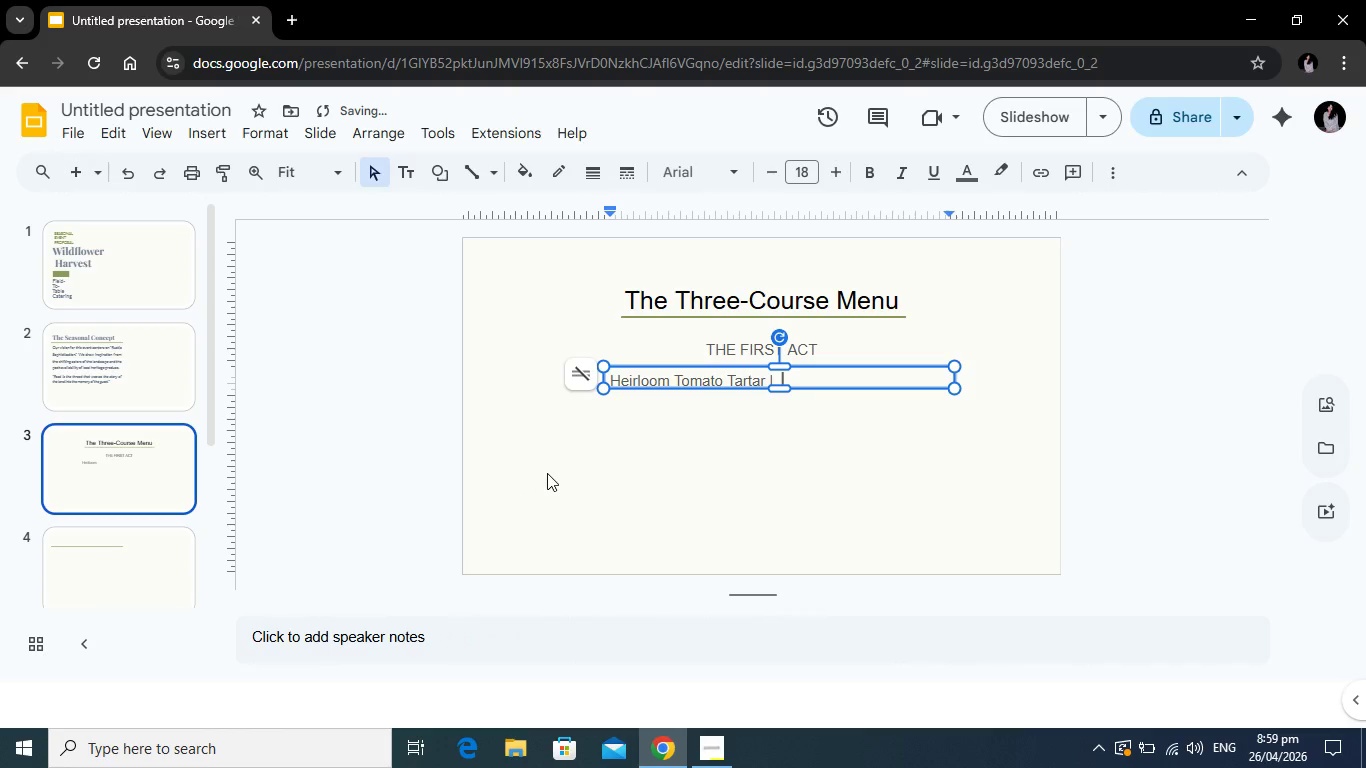 
hold_key(key=ShiftRight, duration=0.38)
 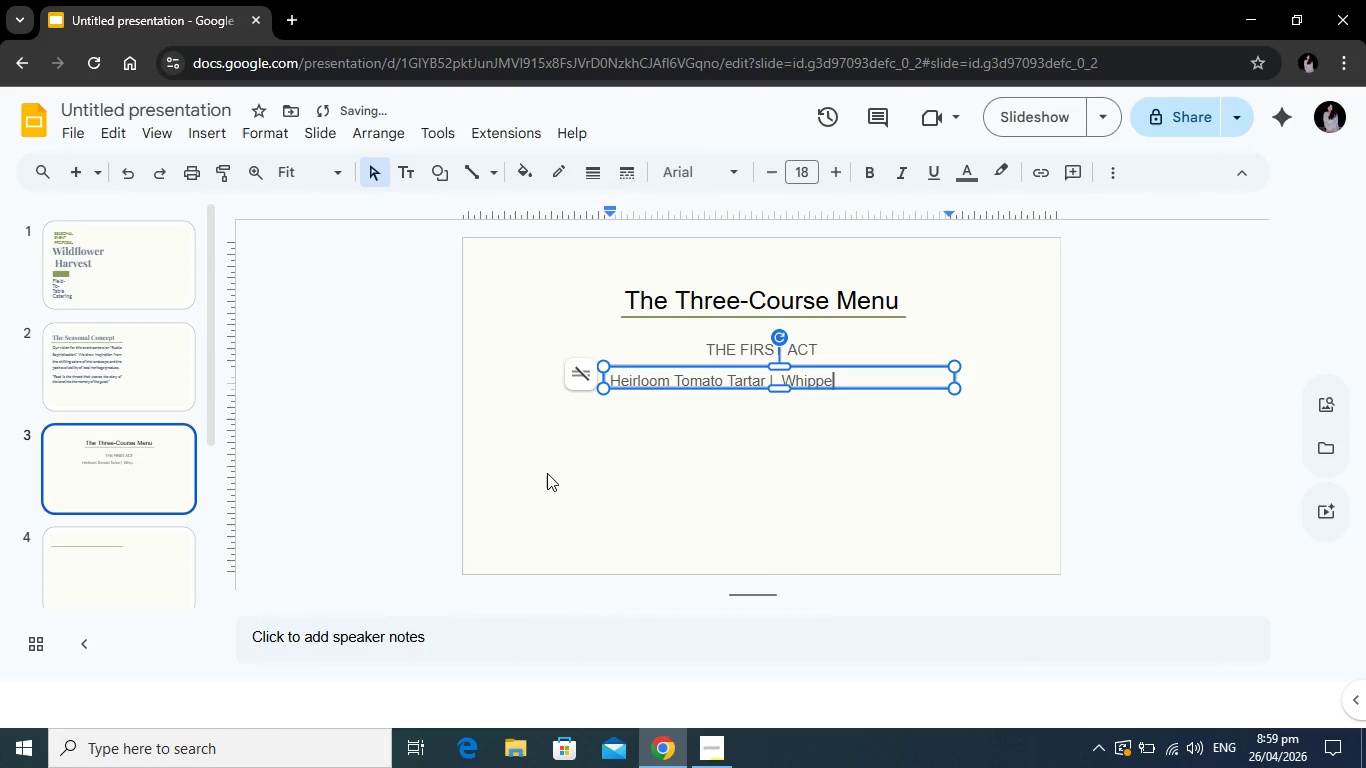 
wait(5.5)
 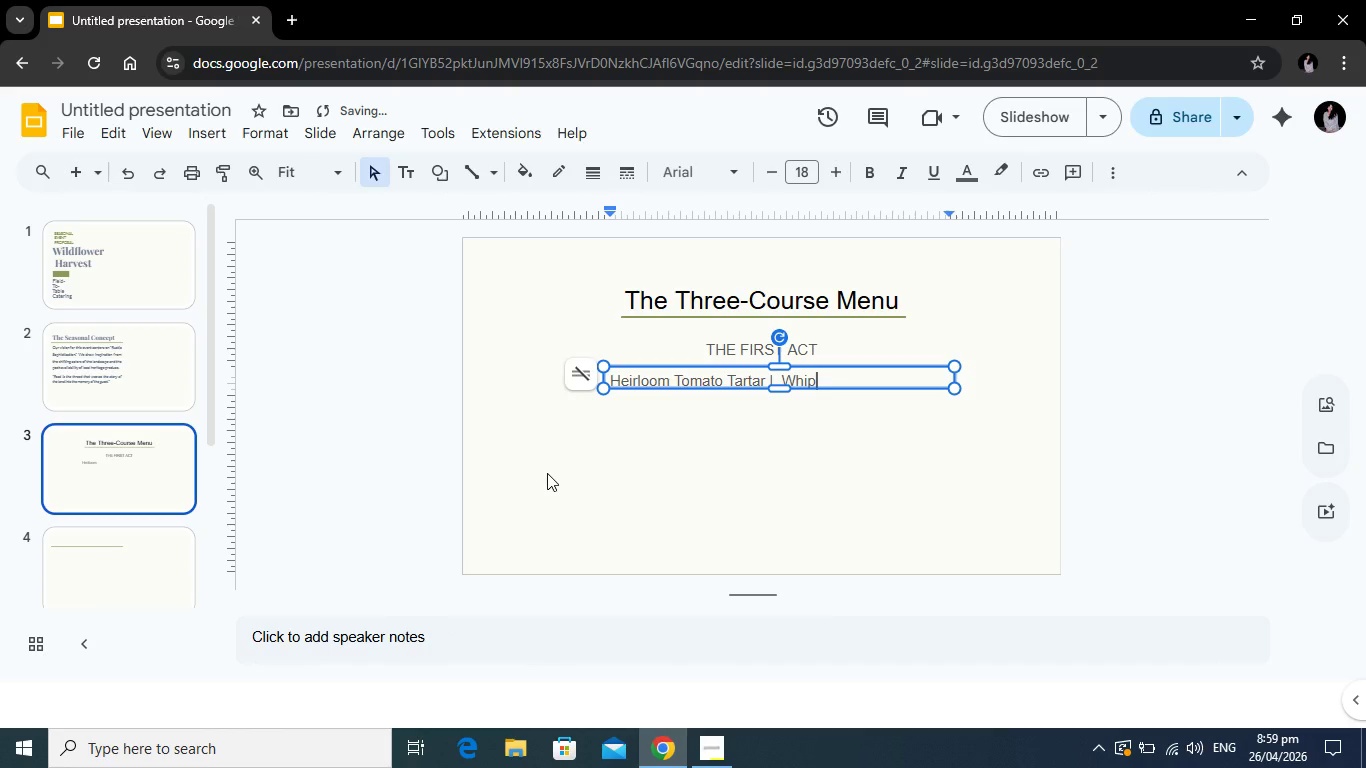 
hold_key(key=ShiftRight, duration=0.41)
 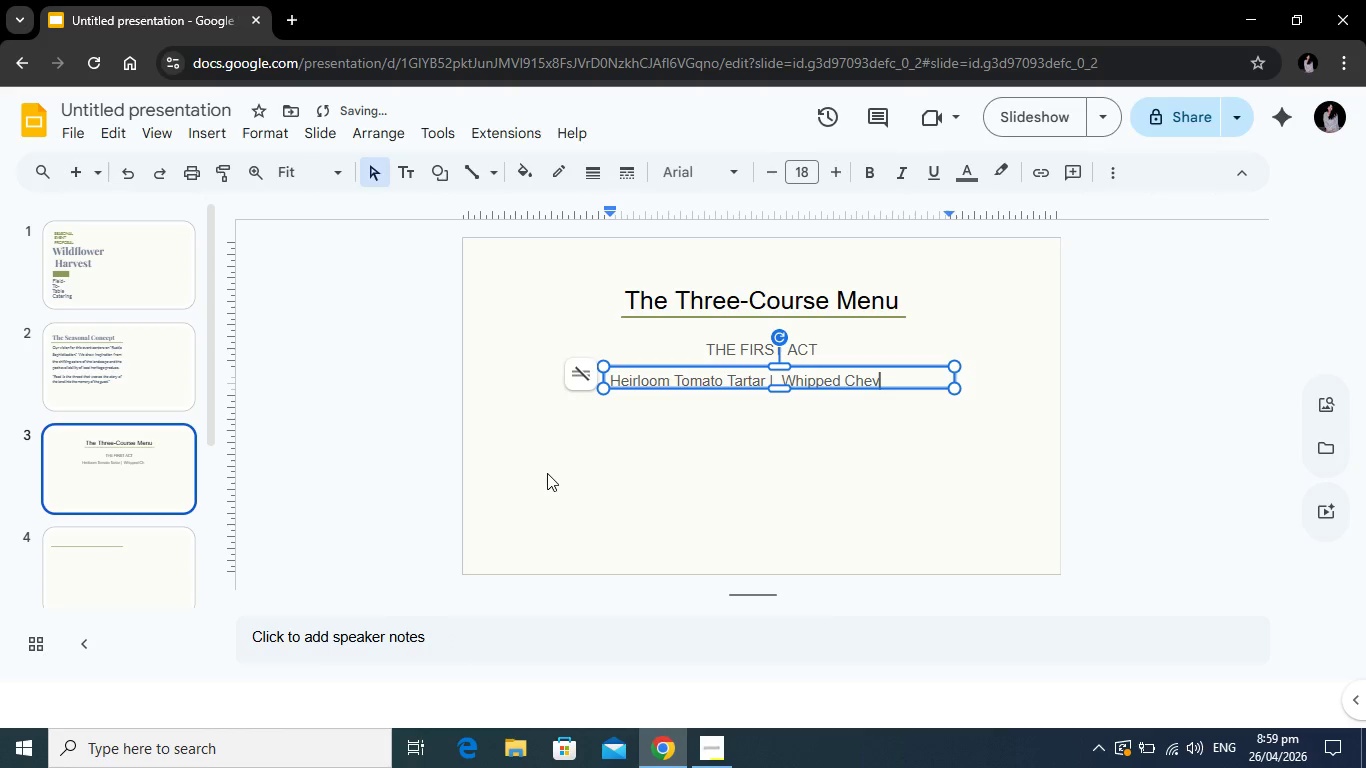 
wait(6.3)
 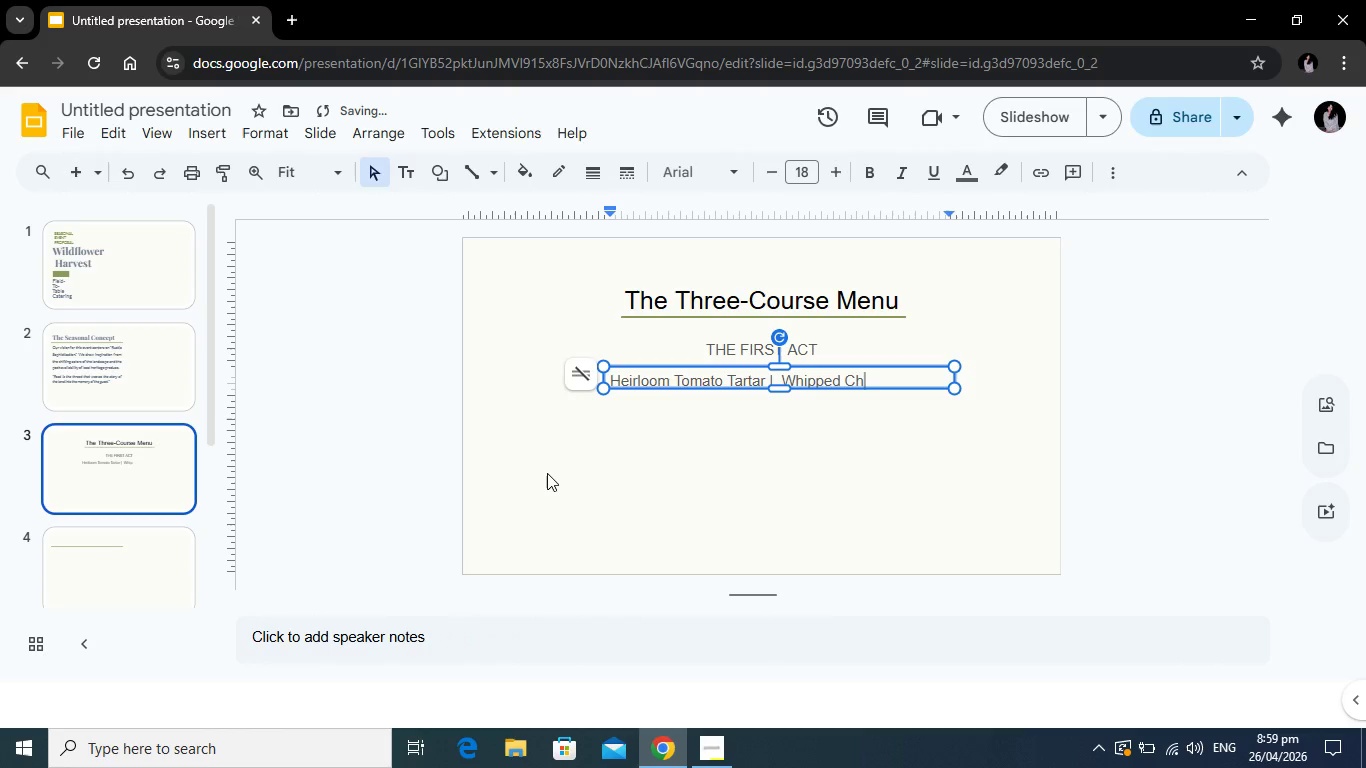 
hold_key(key=ShiftRight, duration=1.06)
 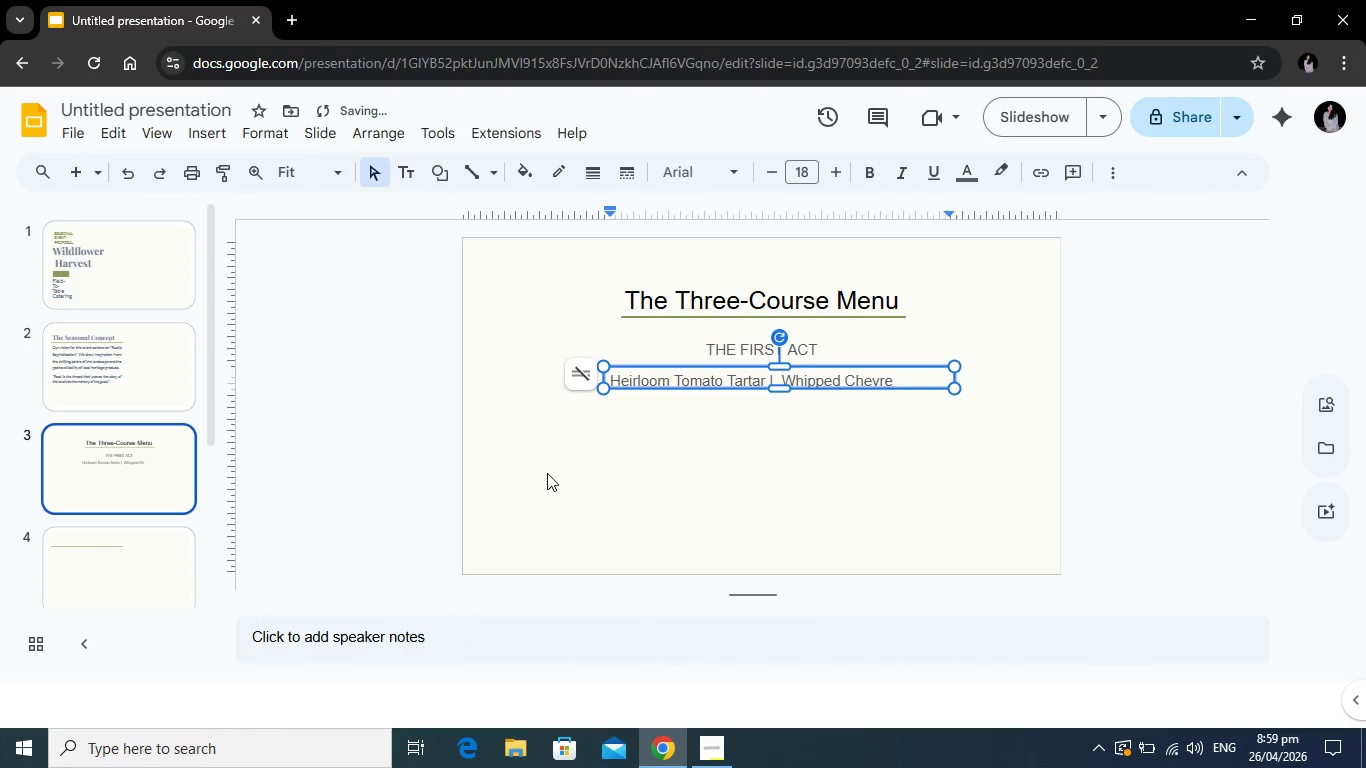 
hold_key(key=ShiftRight, duration=0.58)
 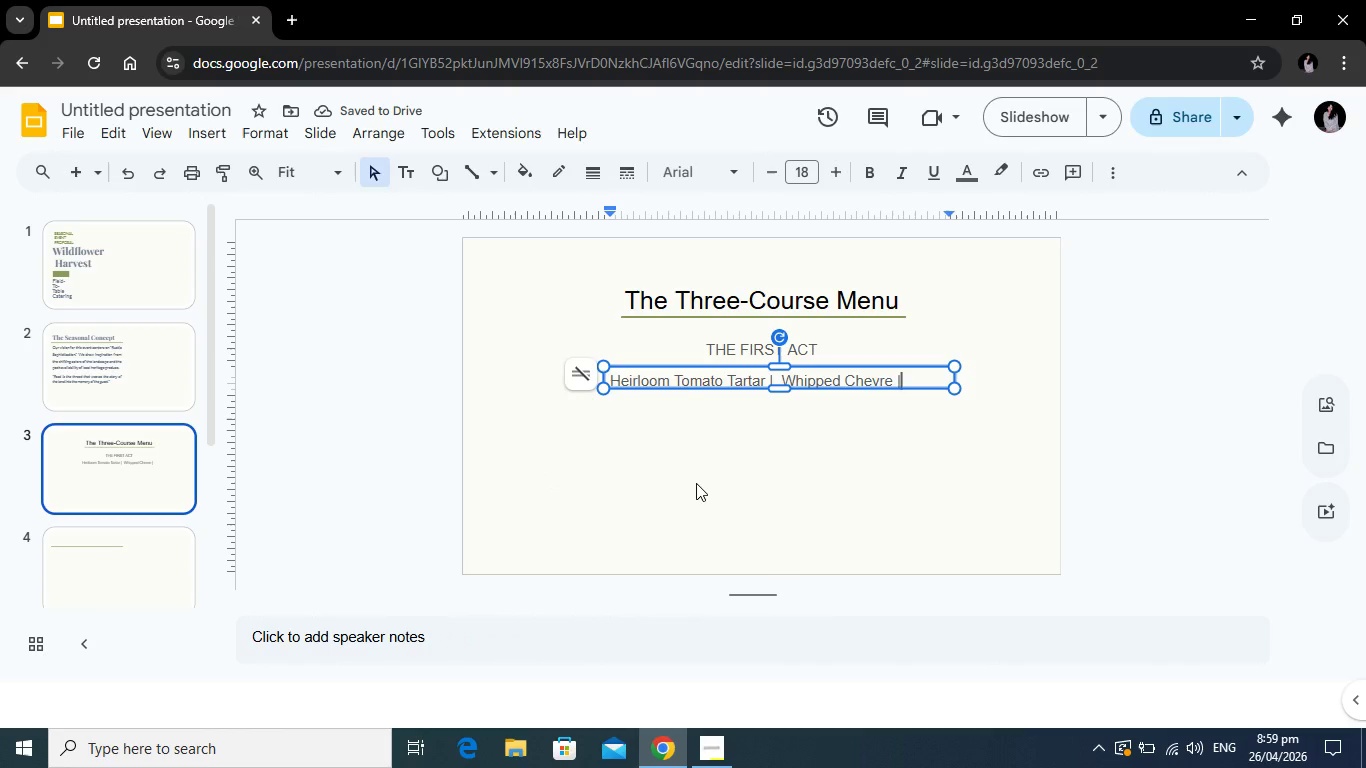 
type(Wild )
key(Backspace)
key(Backspace)
key(Backspace)
key(Backspace)
key(Backspace)
type( Wild V)
key(Backspace)
type(Basil Pesto)
 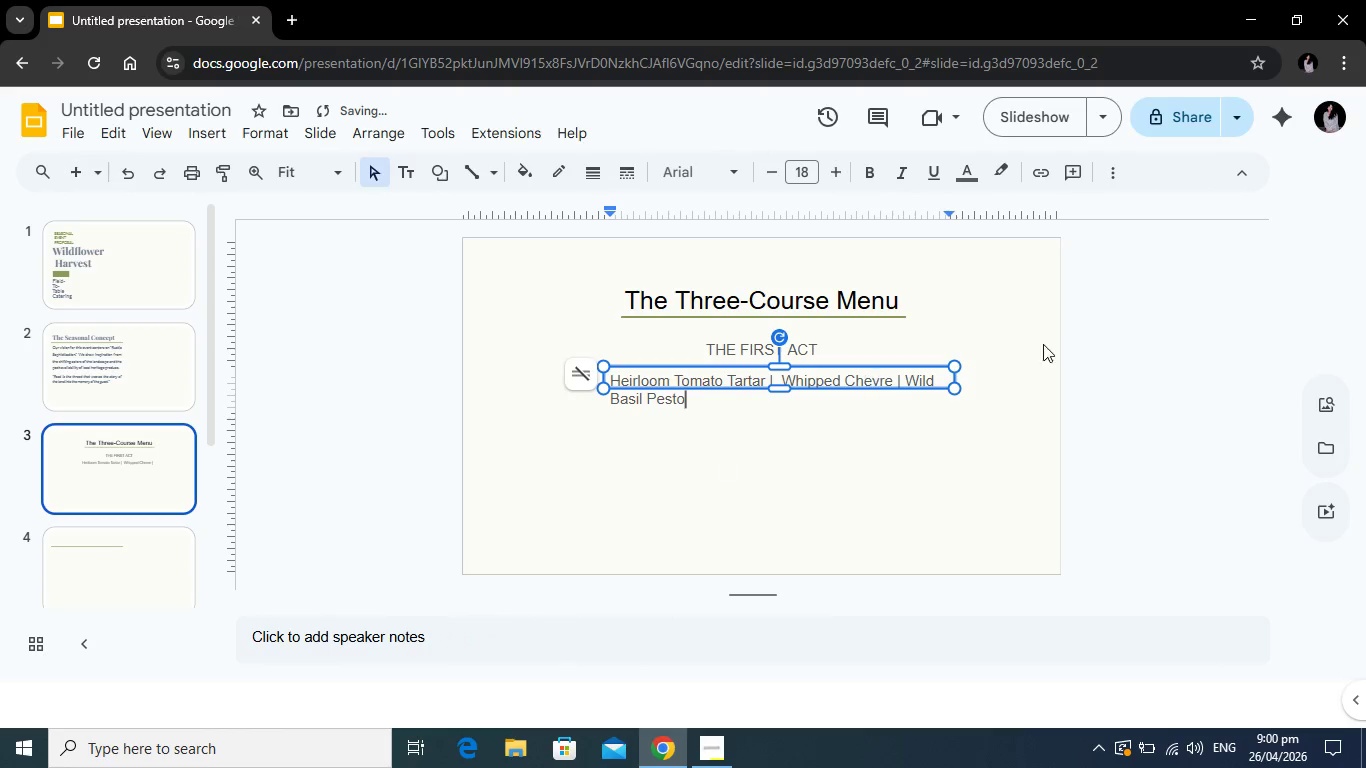 
left_click_drag(start_coordinate=[954, 374], to_coordinate=[1013, 381])
 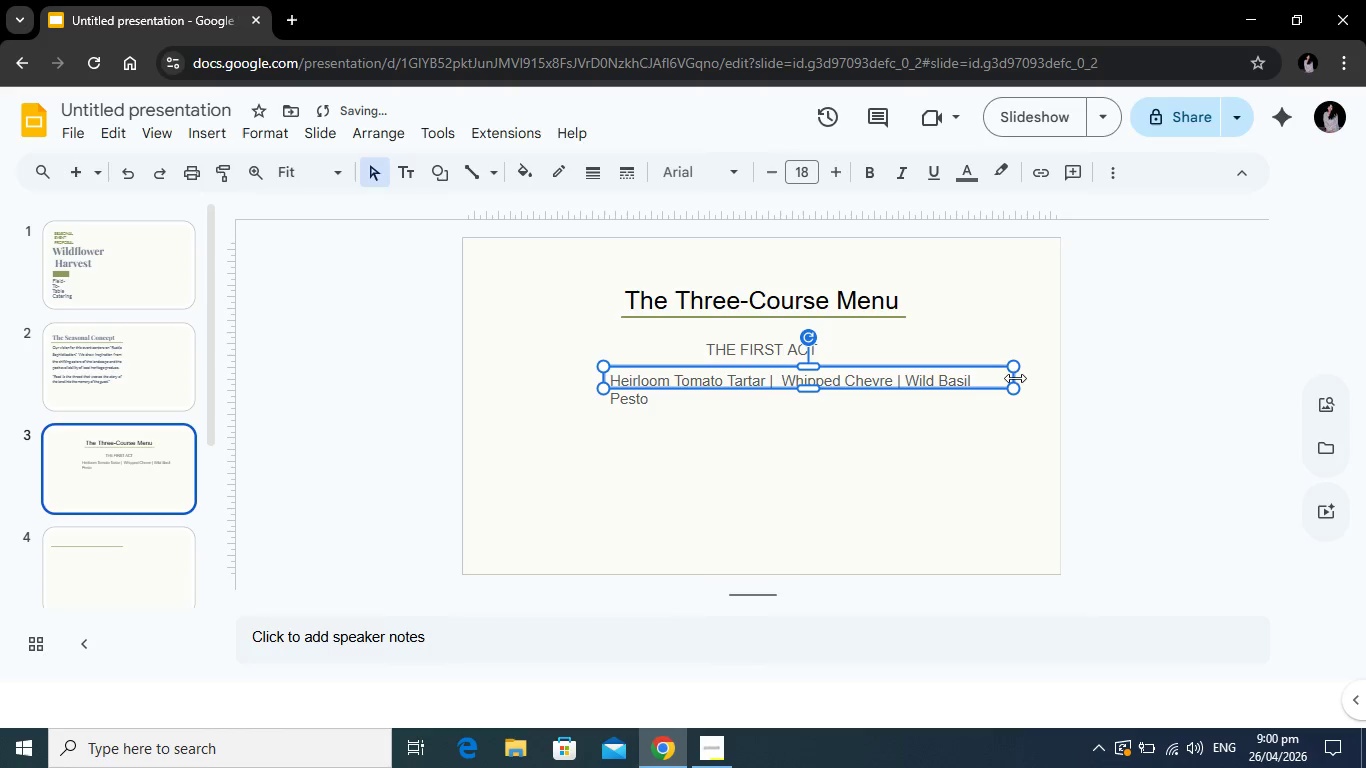 
left_click_drag(start_coordinate=[1015, 378], to_coordinate=[1051, 380])
 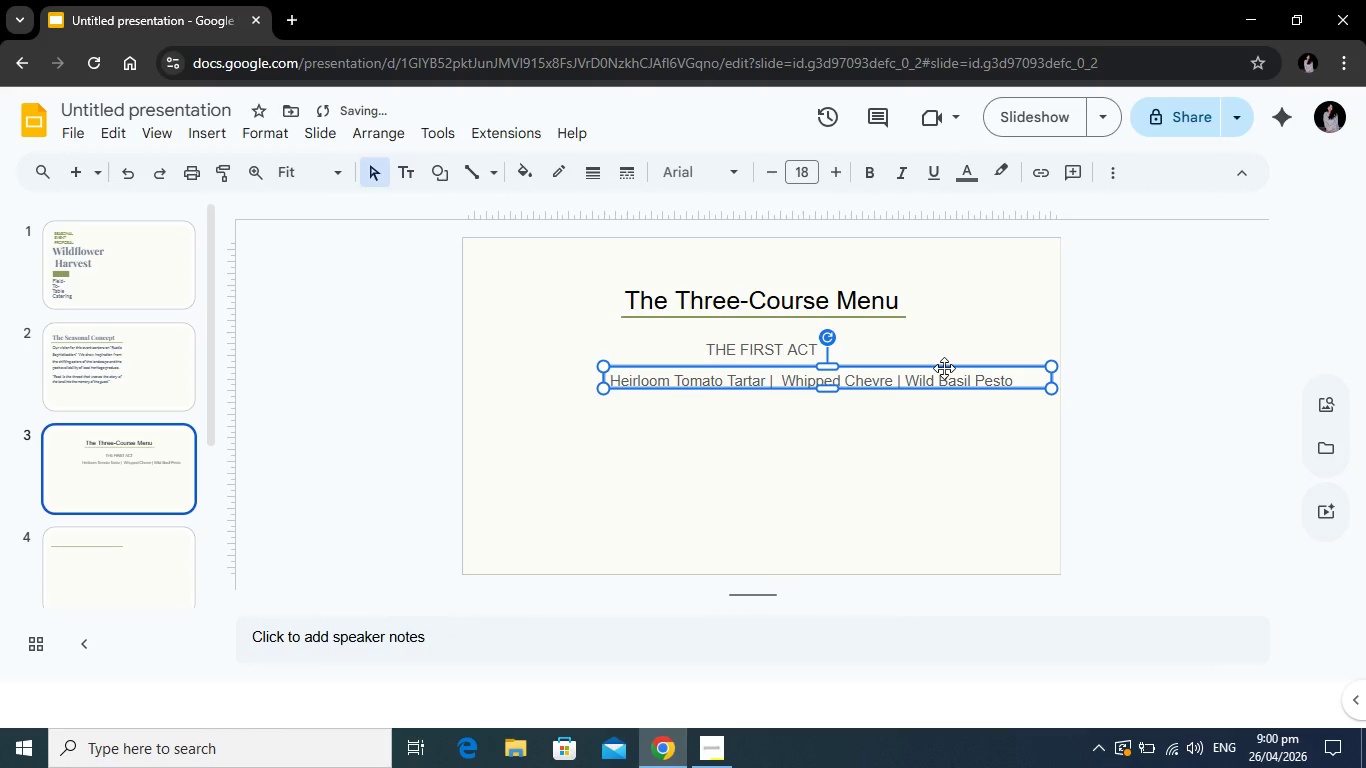 
left_click_drag(start_coordinate=[944, 368], to_coordinate=[906, 370])
 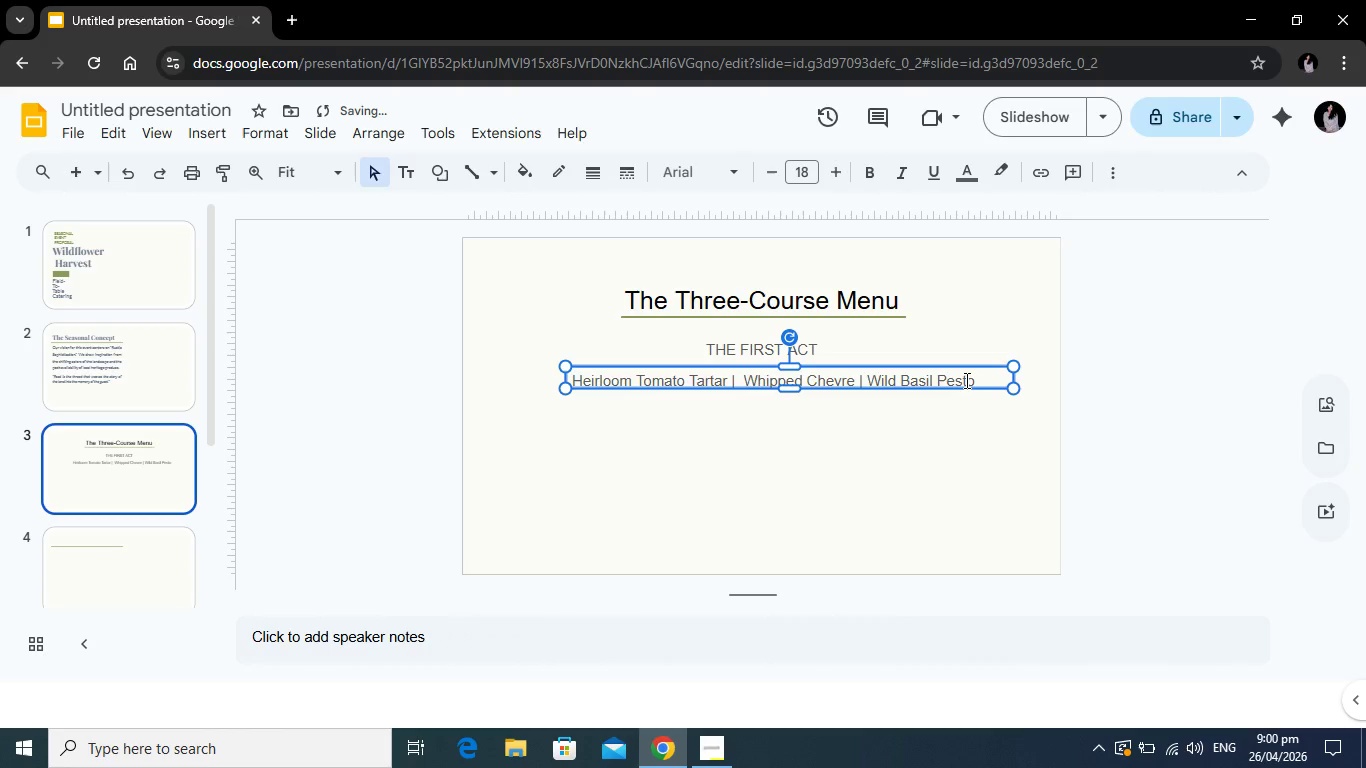 
left_click([965, 380])
 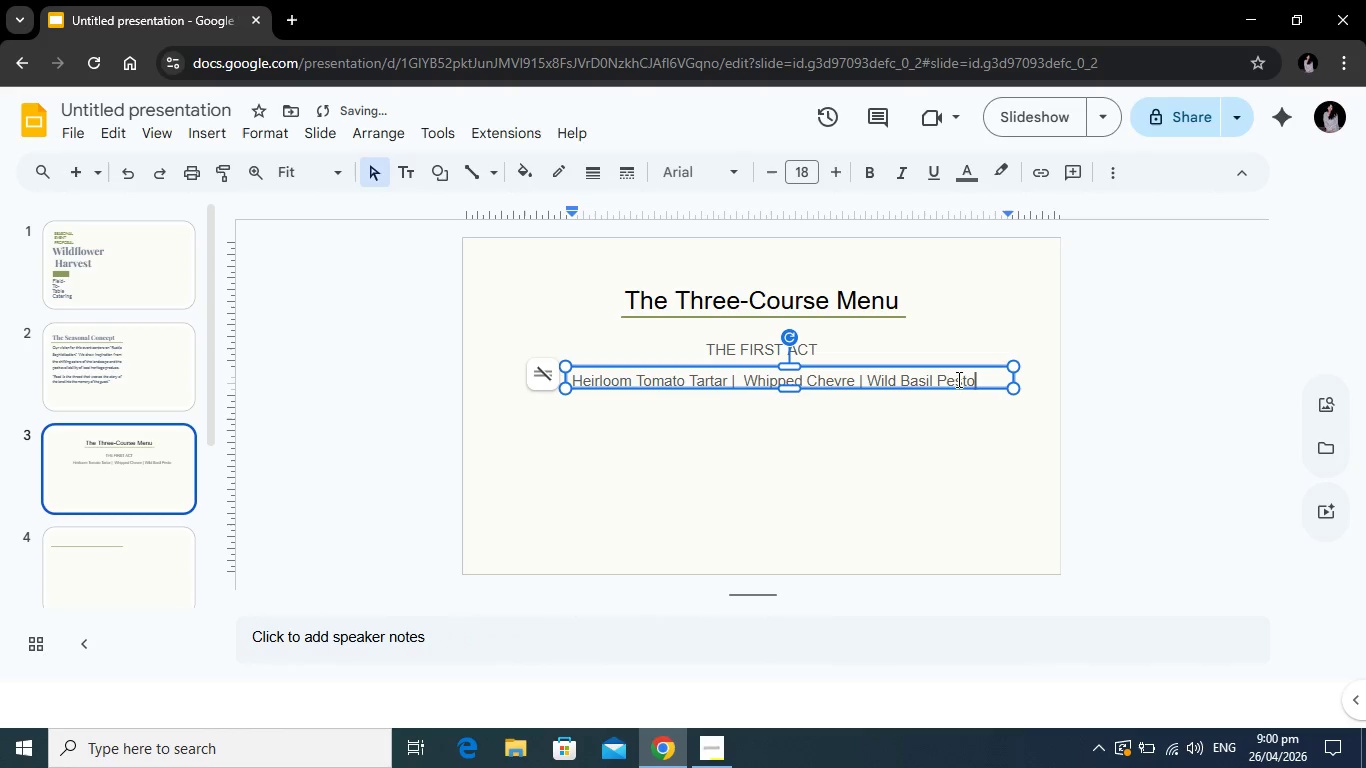 
left_click_drag(start_coordinate=[983, 379], to_coordinate=[572, 382])
 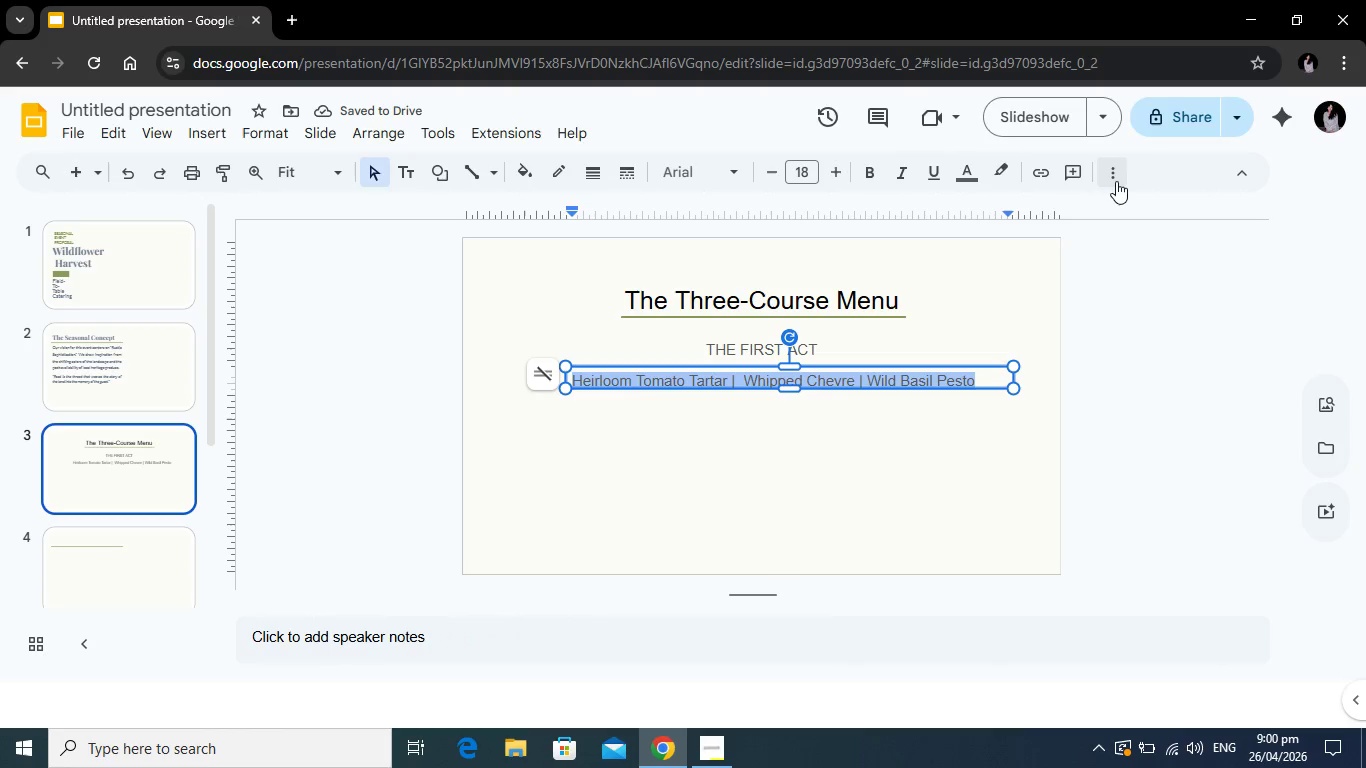 
left_click([1116, 181])
 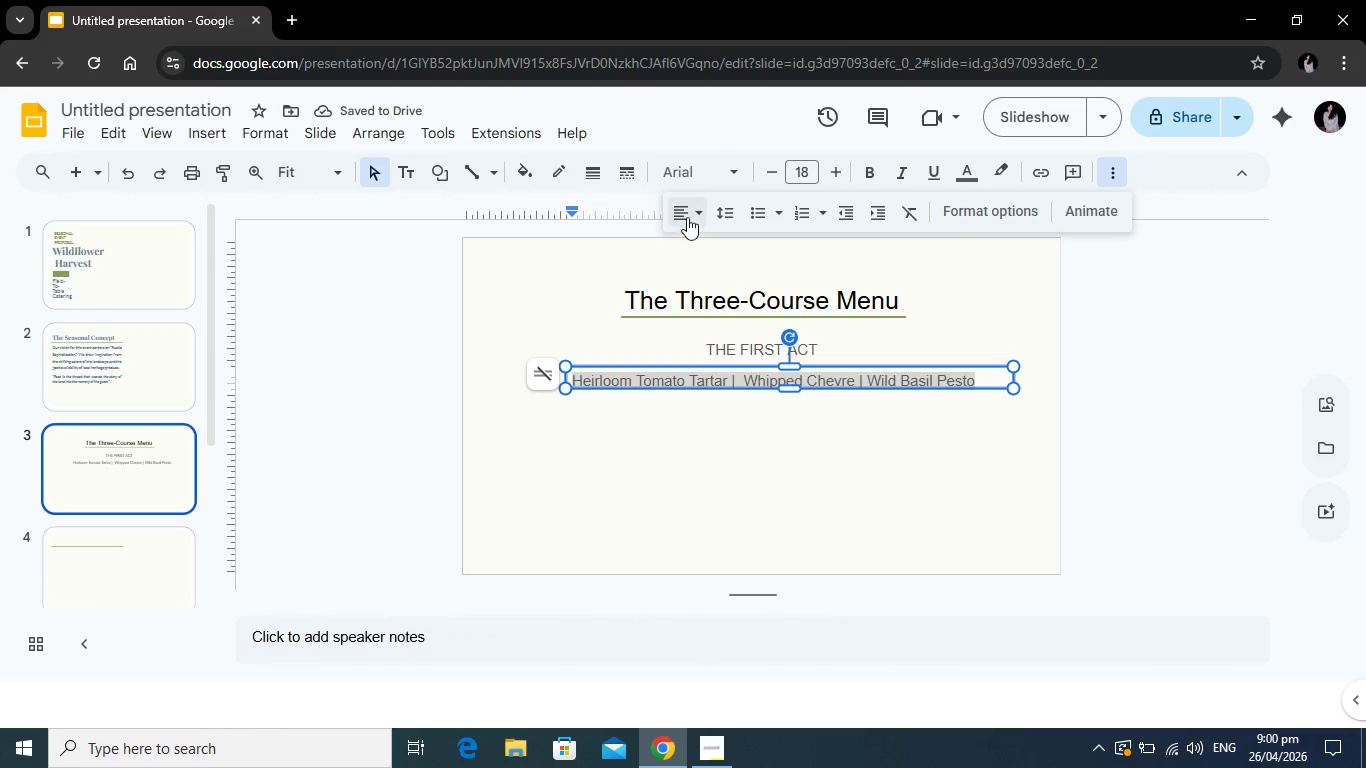 
left_click([687, 215])
 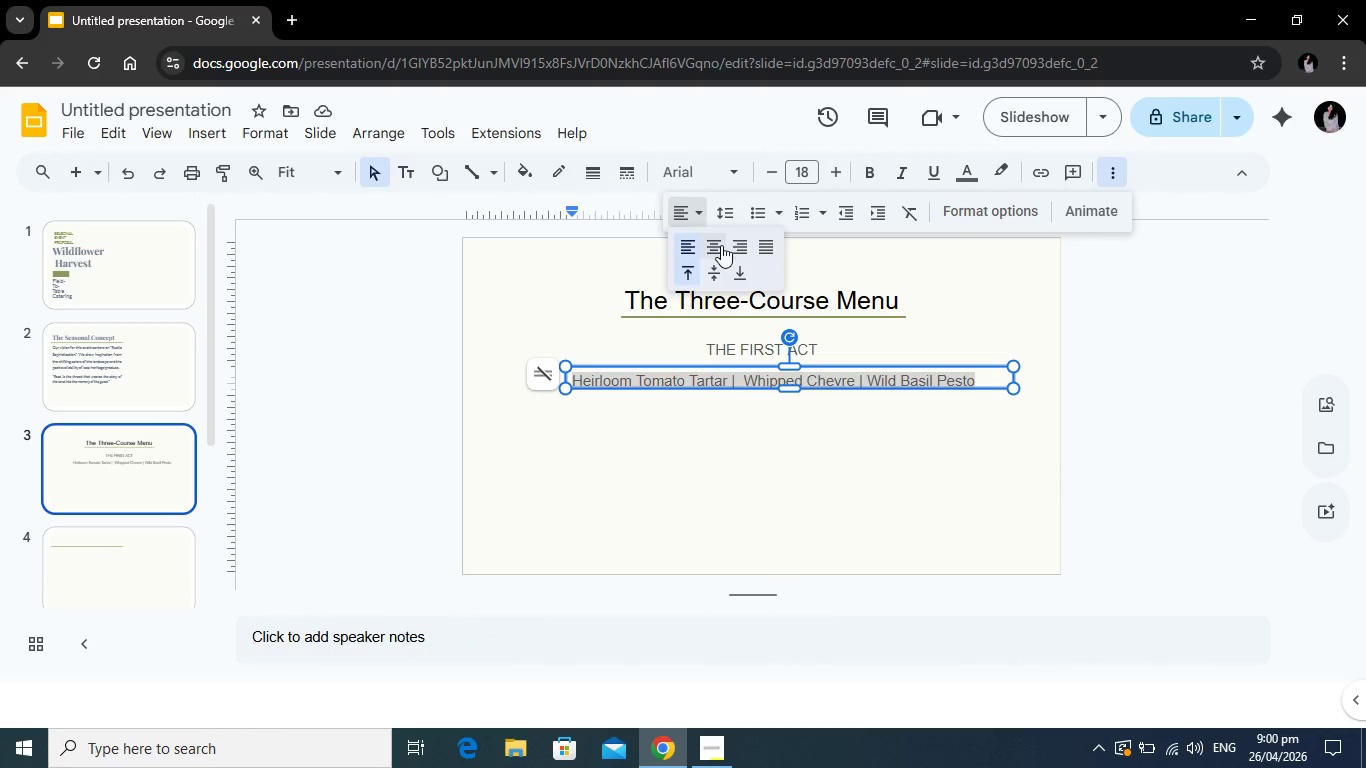 
left_click([721, 245])
 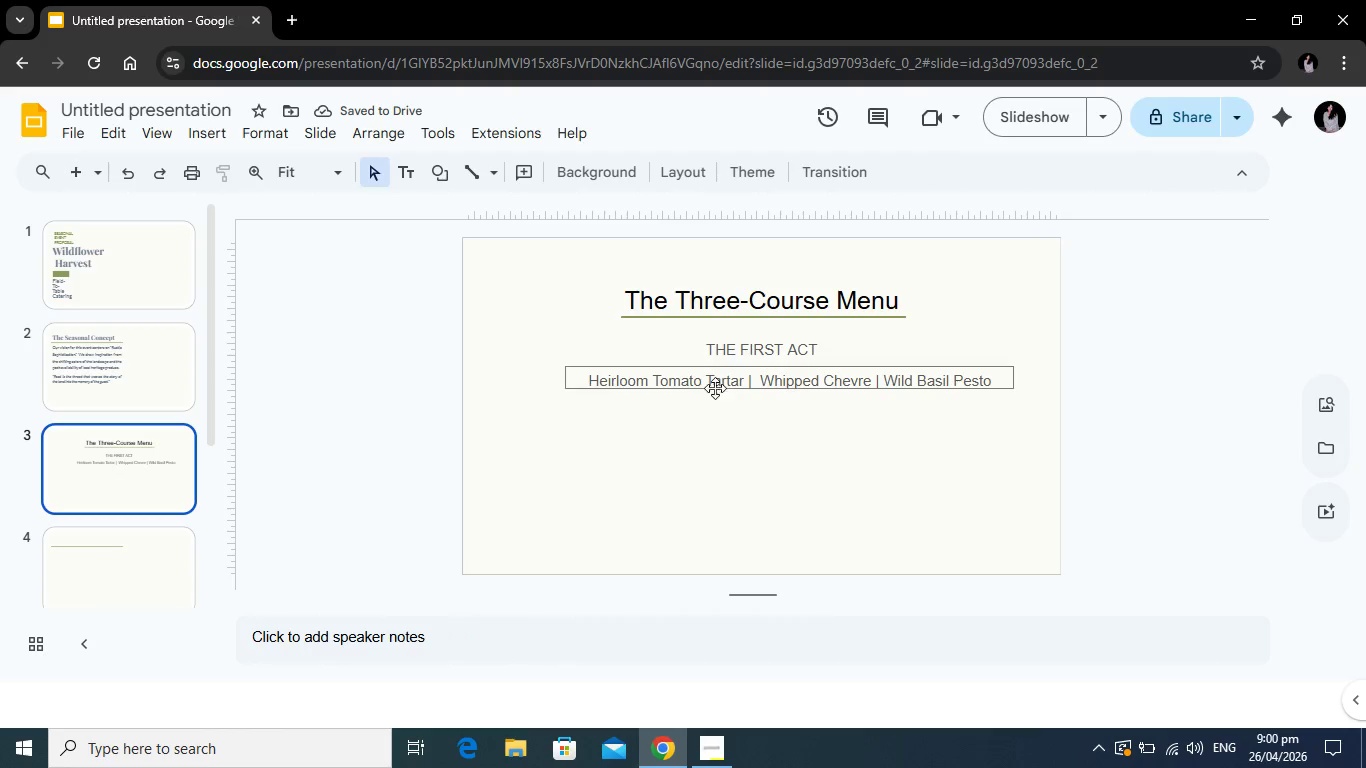 
wait(5.12)
 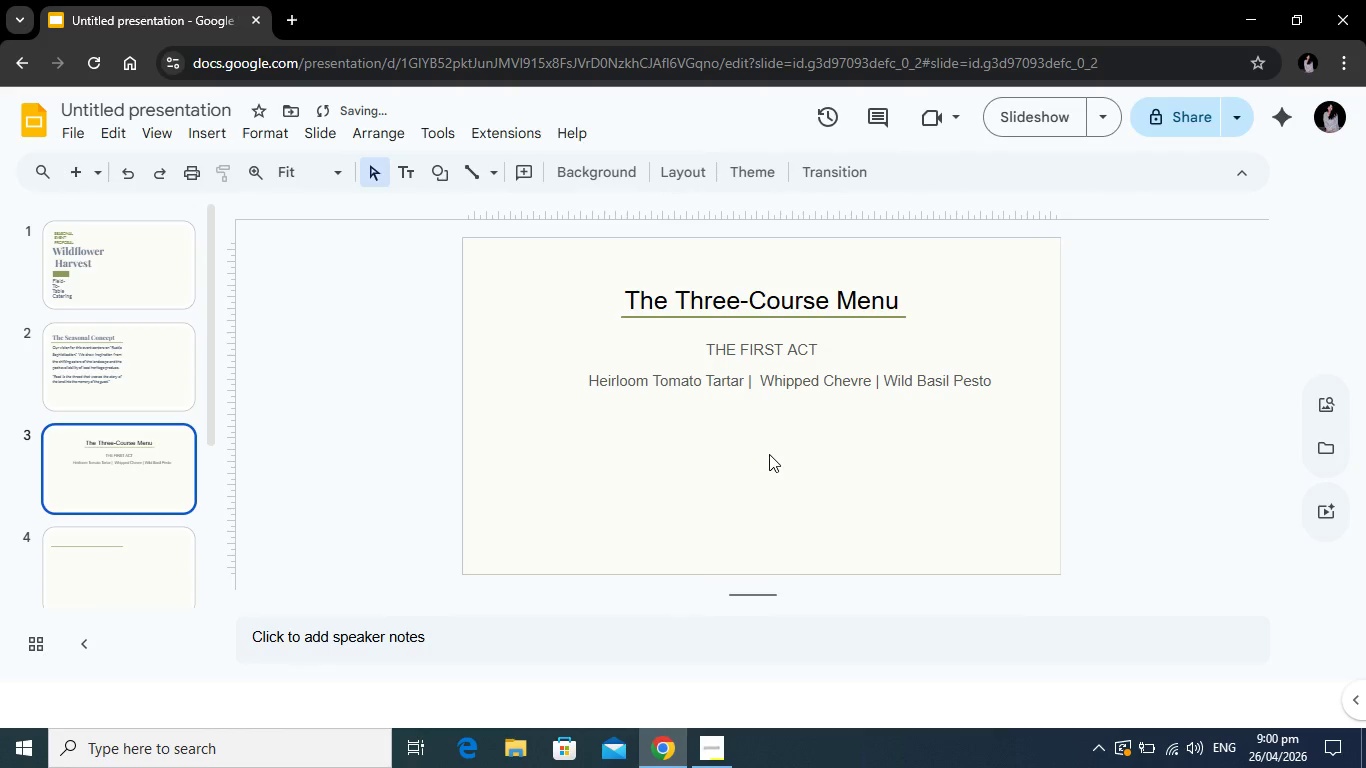 
left_click([752, 343])
 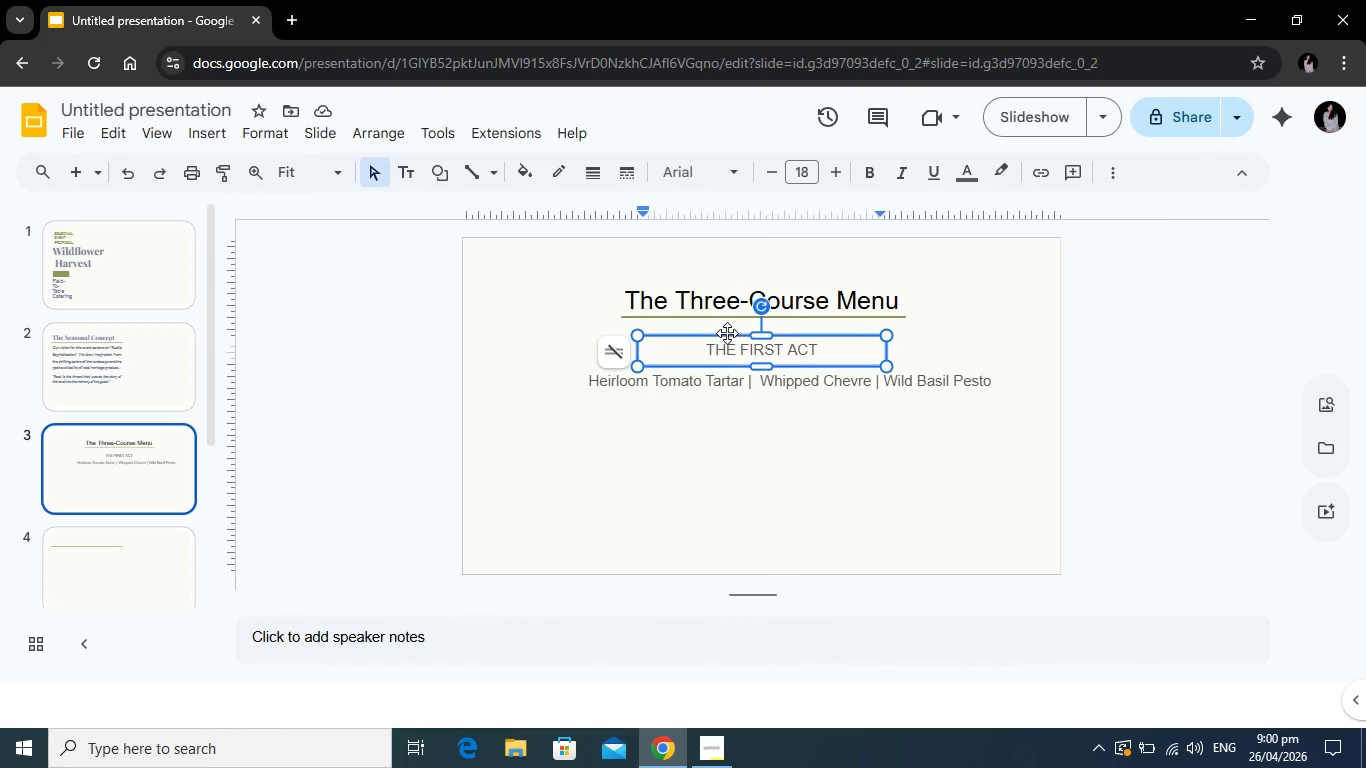 
left_click([727, 333])
 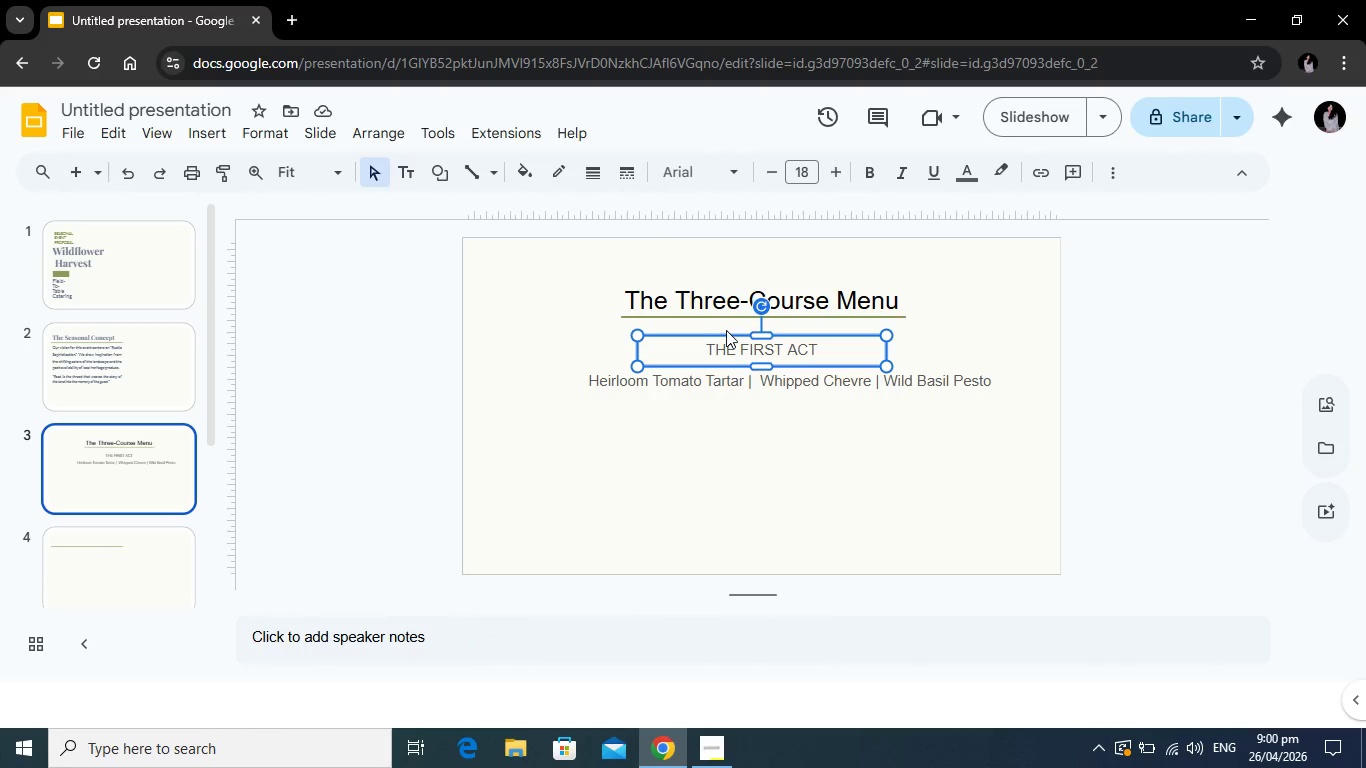 
key(Control+C)
 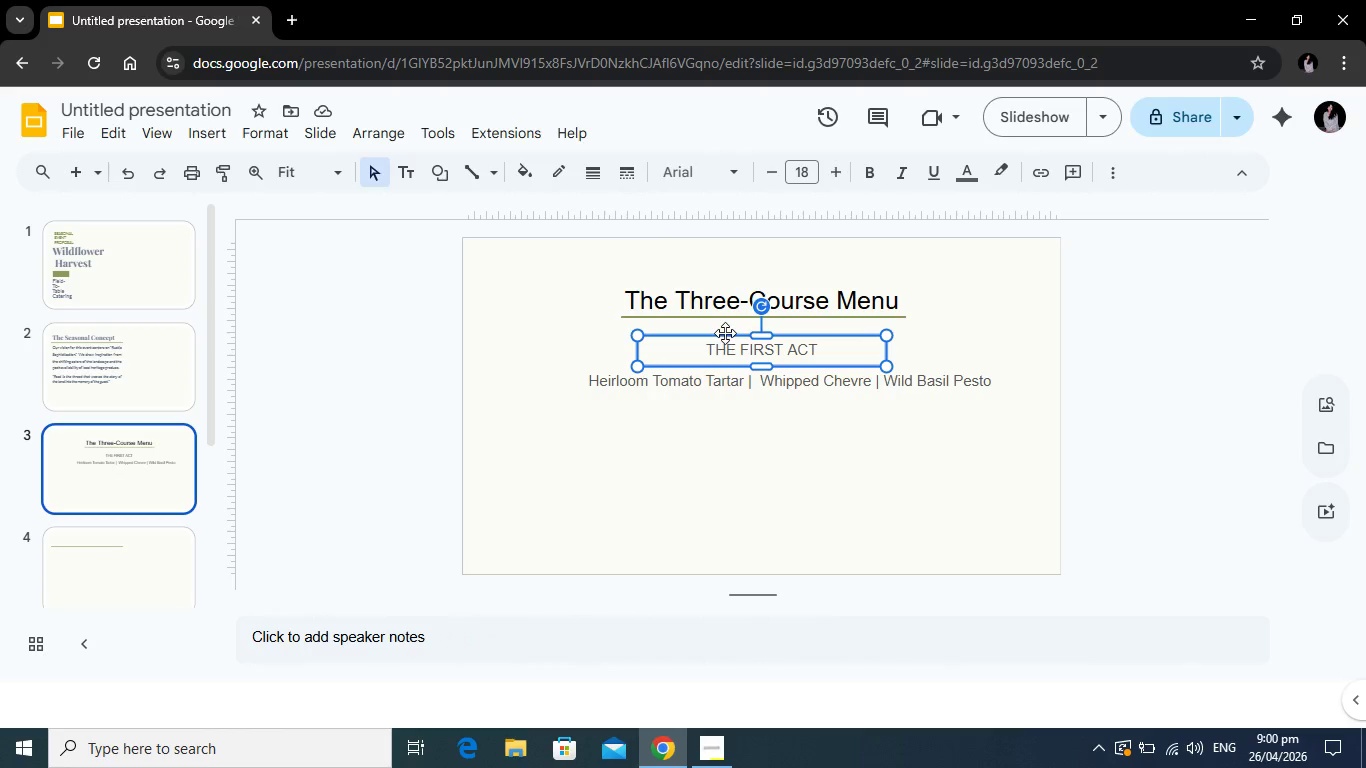 
key(Control+V)
 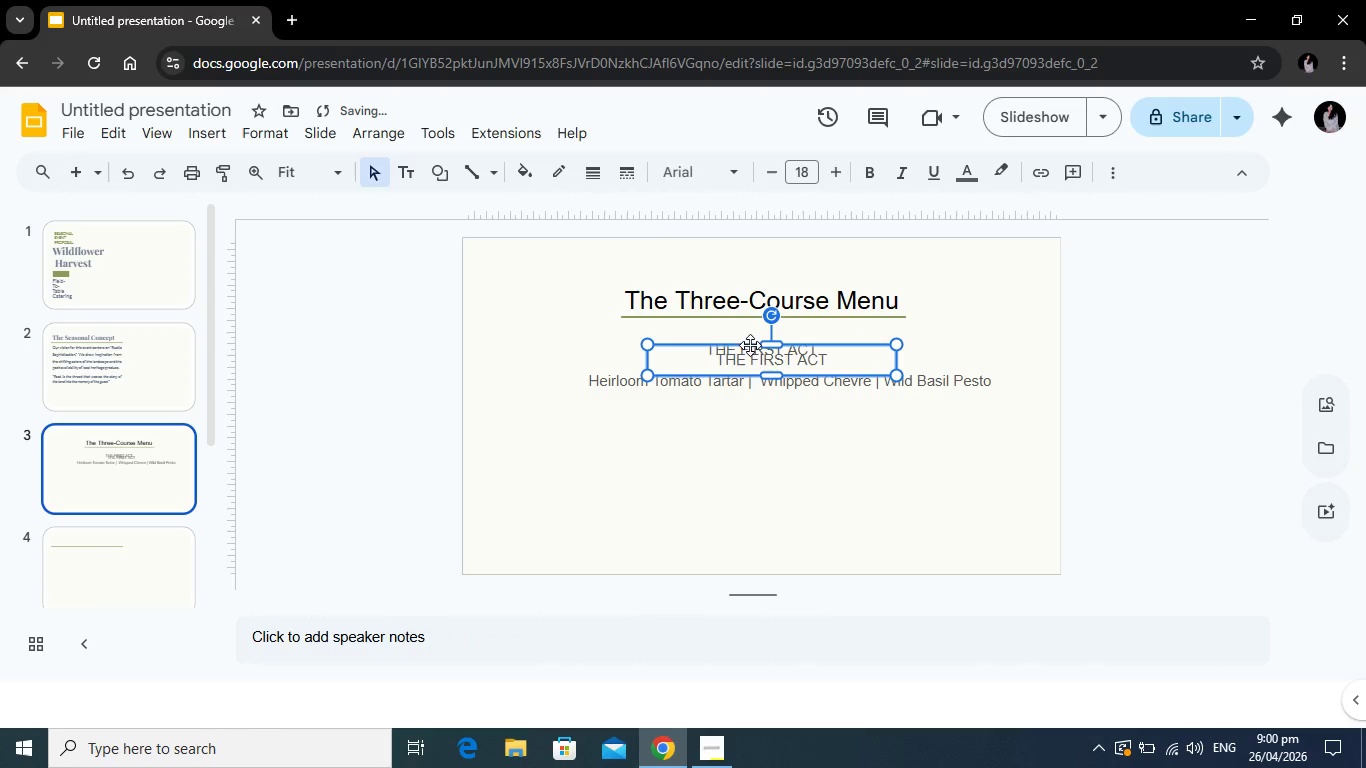 
left_click_drag(start_coordinate=[750, 345], to_coordinate=[748, 405])
 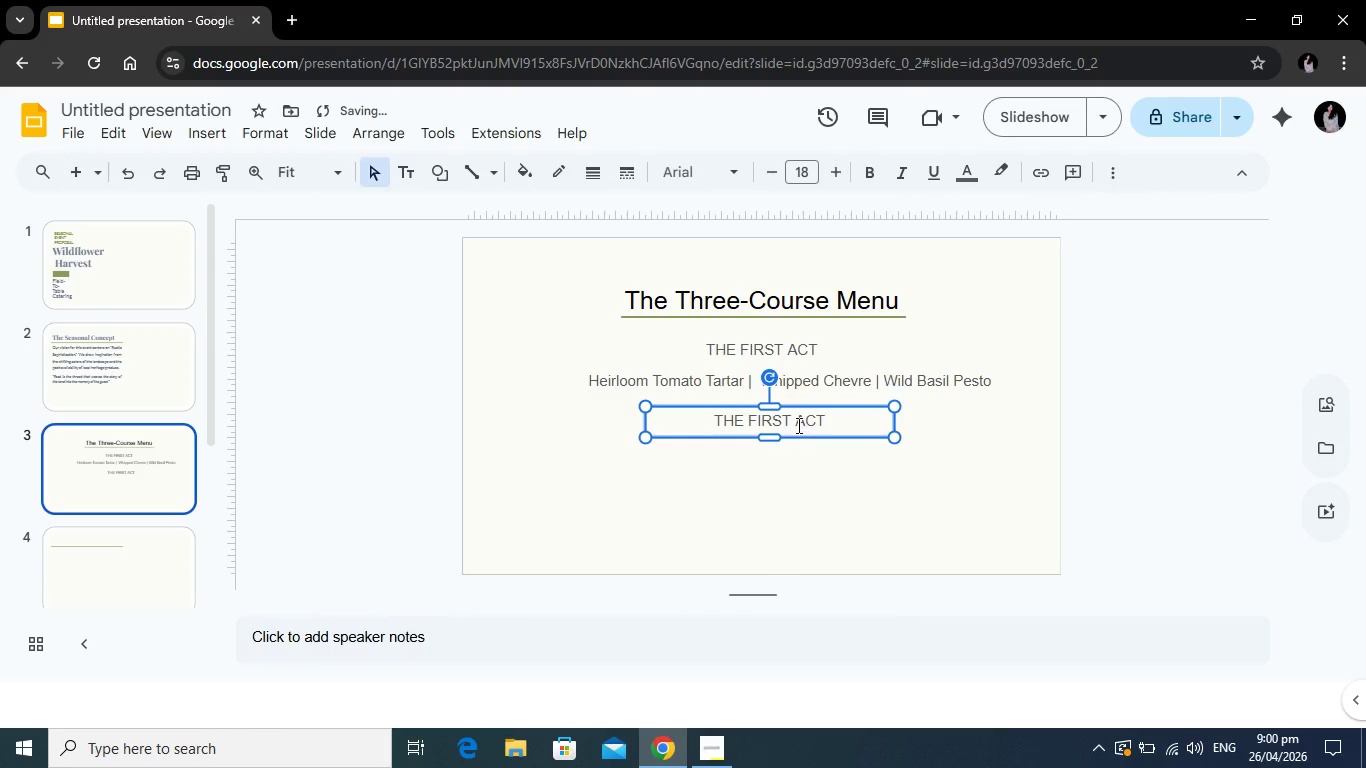 
left_click([797, 425])
 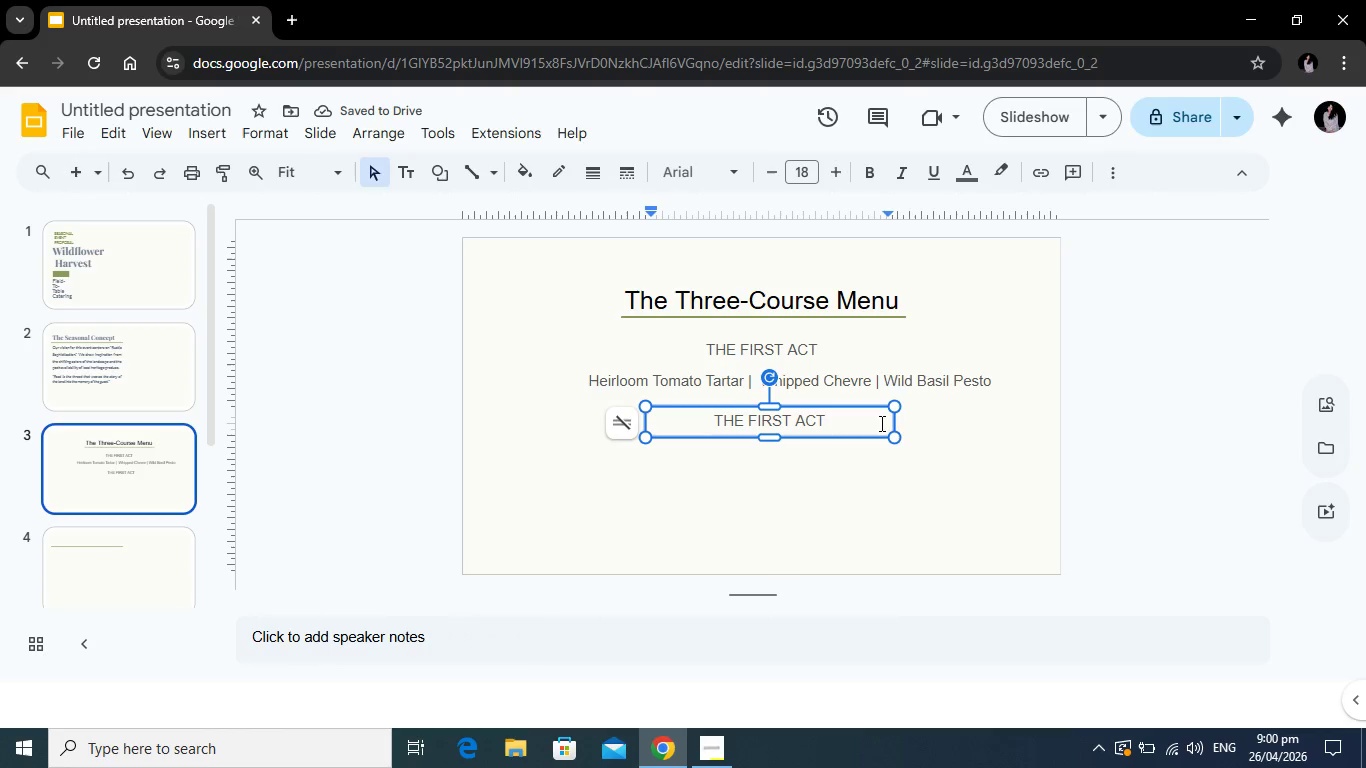 
left_click_drag(start_coordinate=[861, 419], to_coordinate=[682, 419])
 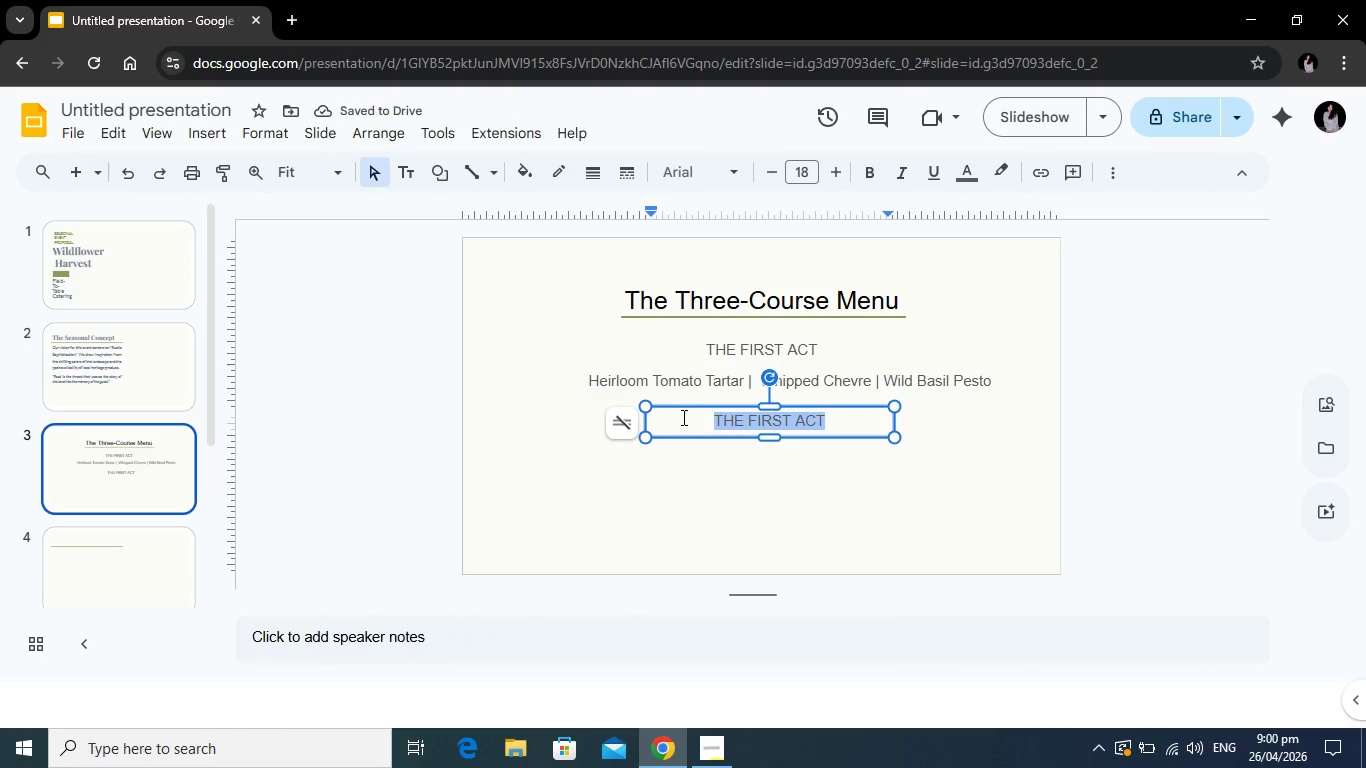 
type(THE MAIN NARRATIVE)
 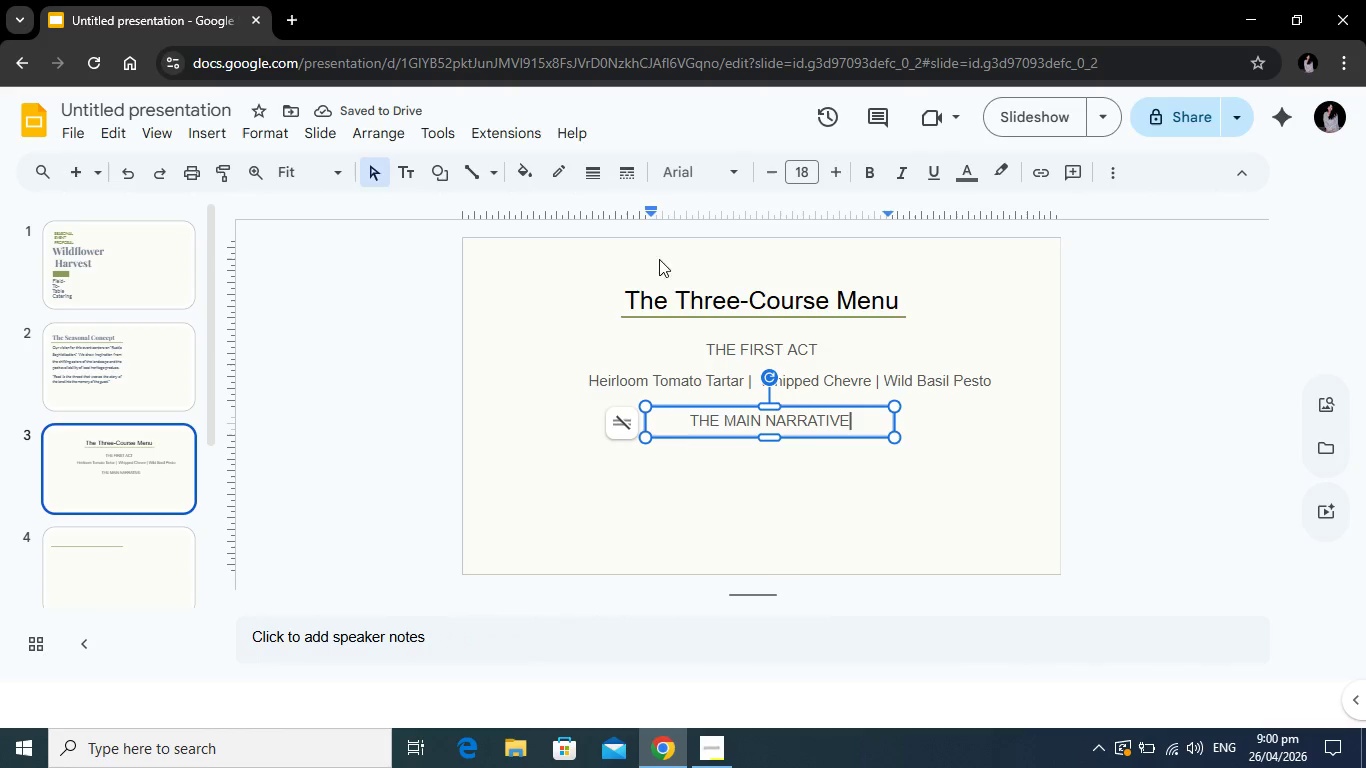 
left_click([788, 475])
 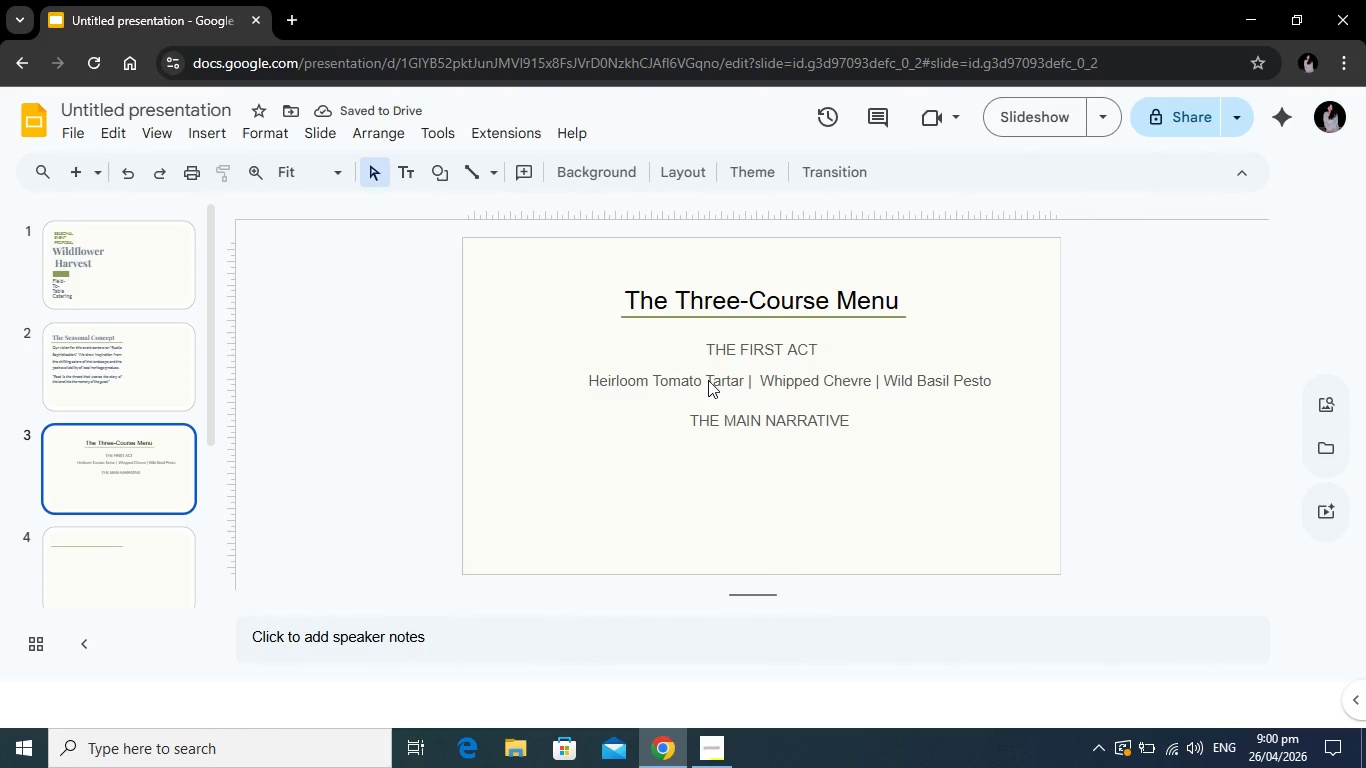 
left_click([708, 380])
 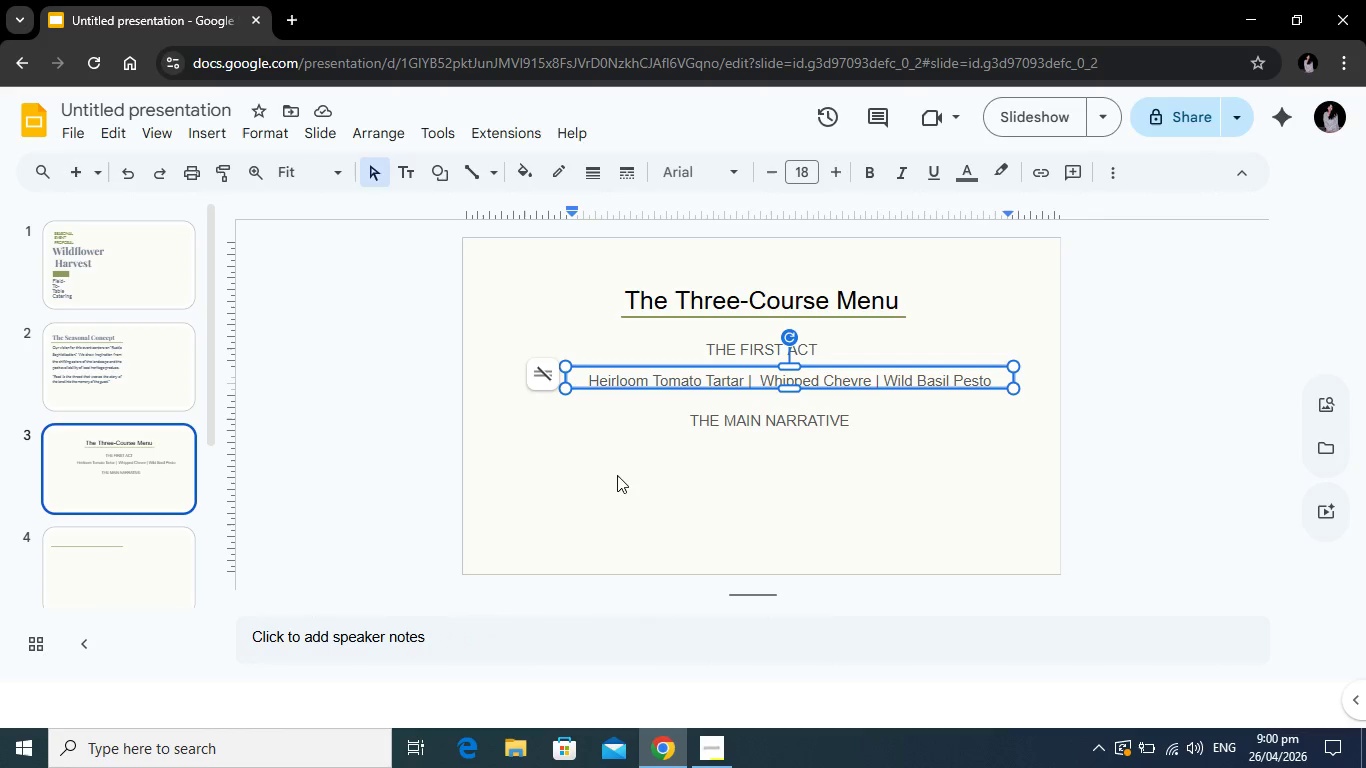 
left_click([617, 476])
 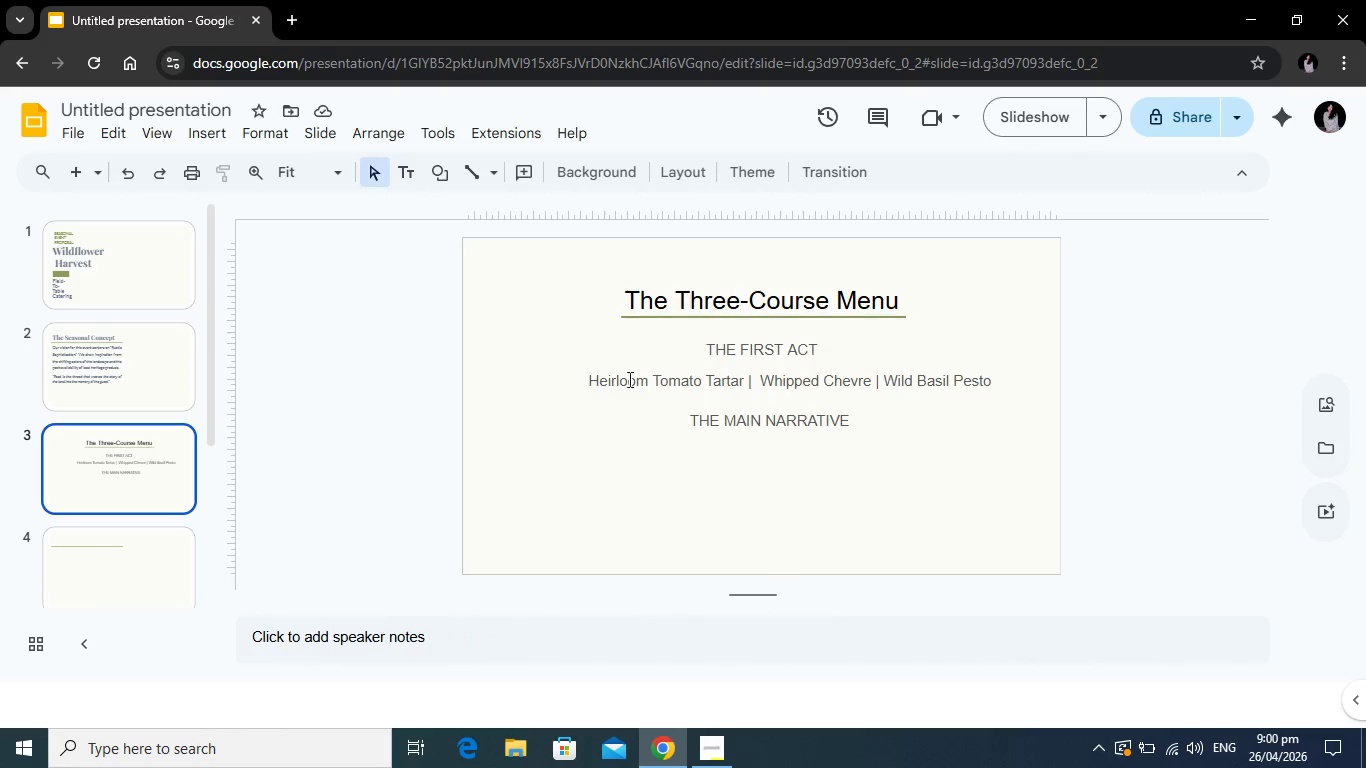 
left_click([632, 385])
 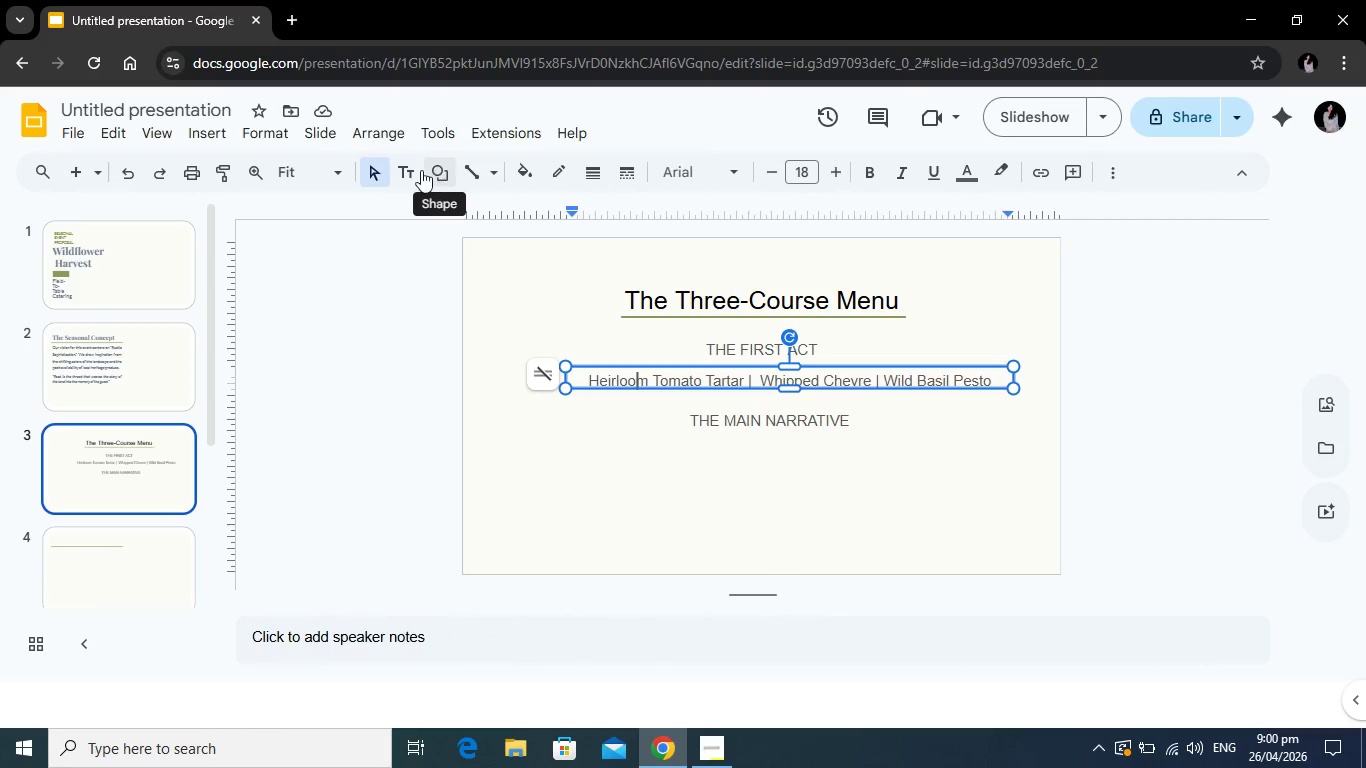 
left_click([412, 170])
 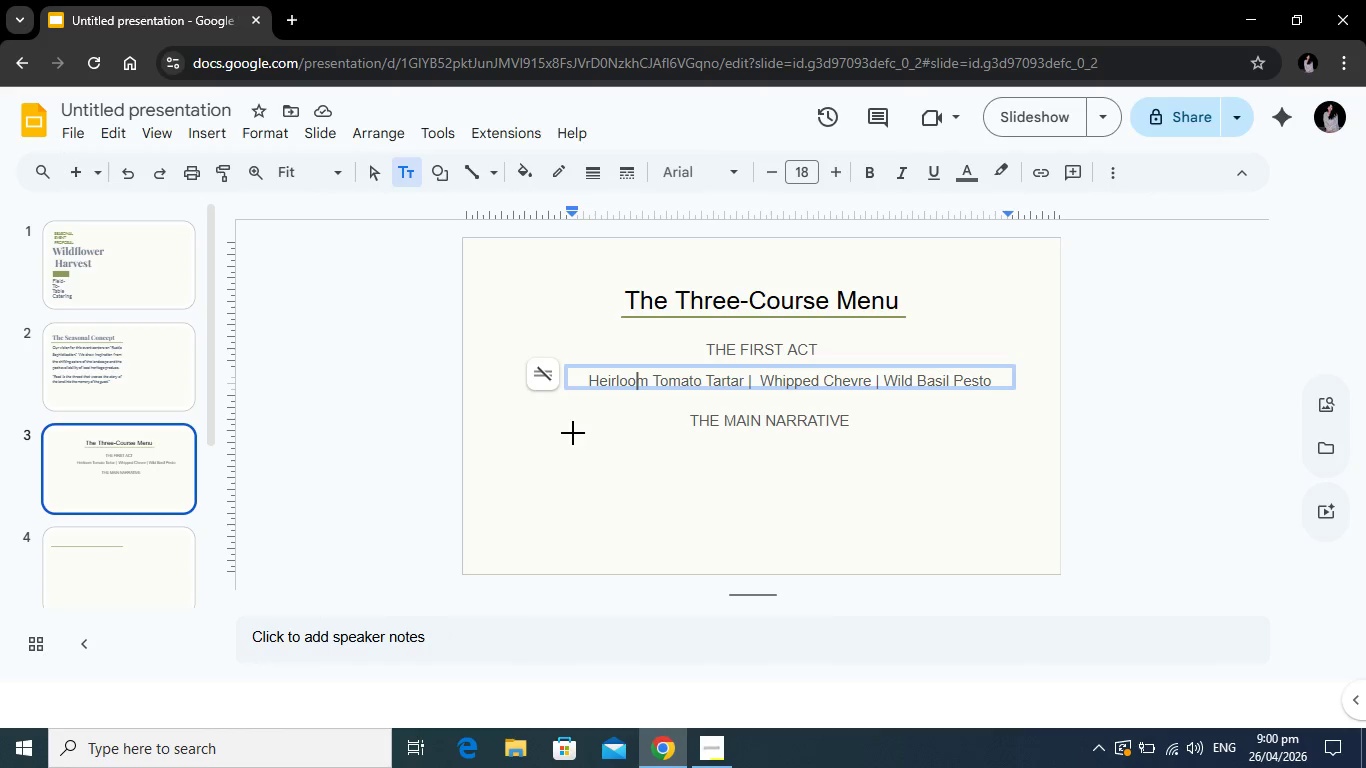 
left_click_drag(start_coordinate=[548, 431], to_coordinate=[1018, 455])
 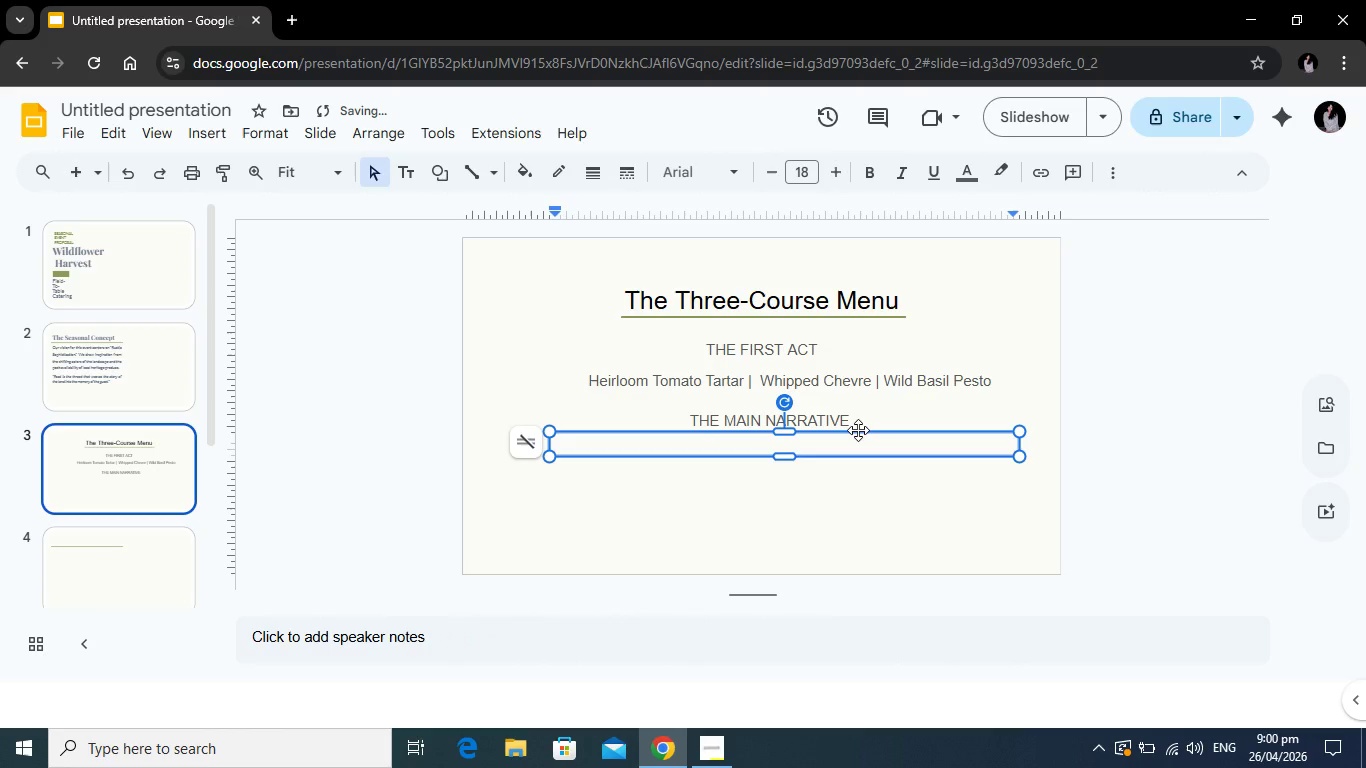 
left_click_drag(start_coordinate=[858, 430], to_coordinate=[857, 435])
 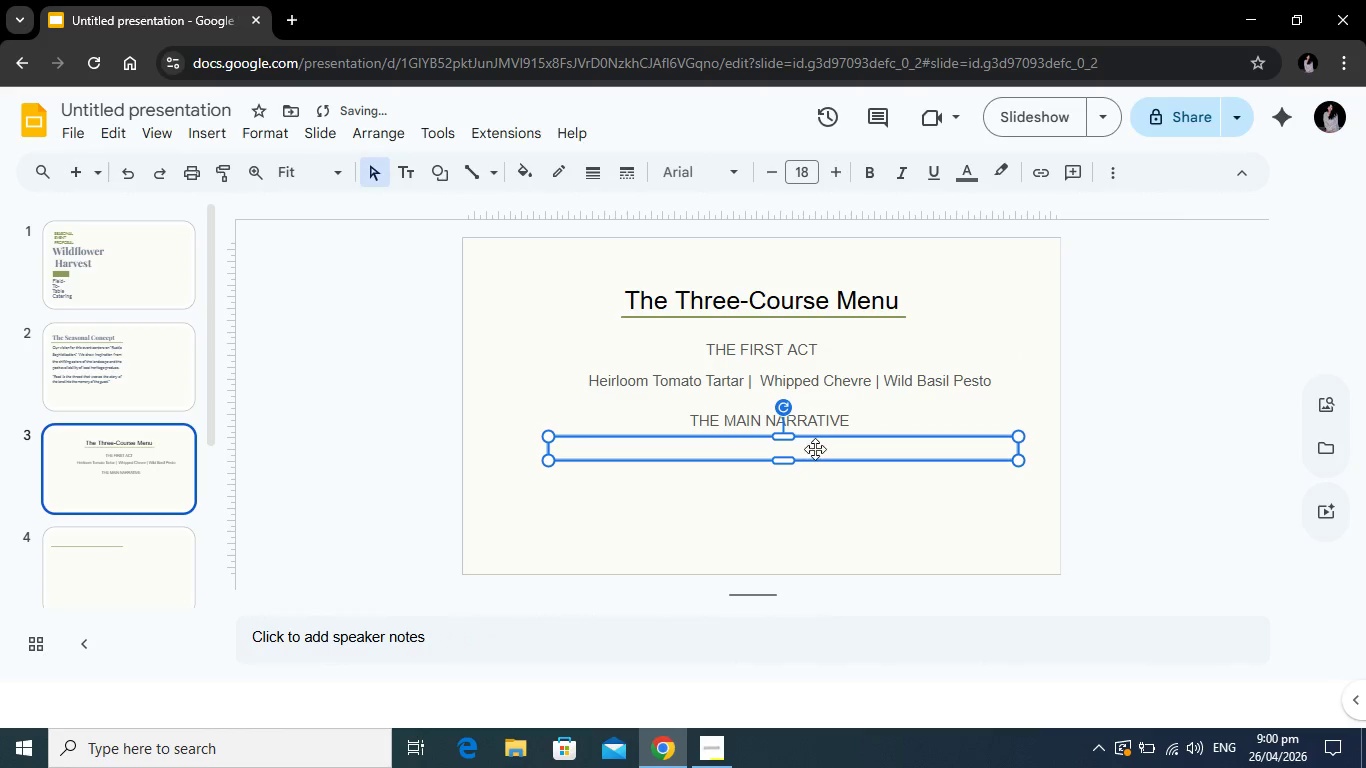 
left_click([809, 449])
 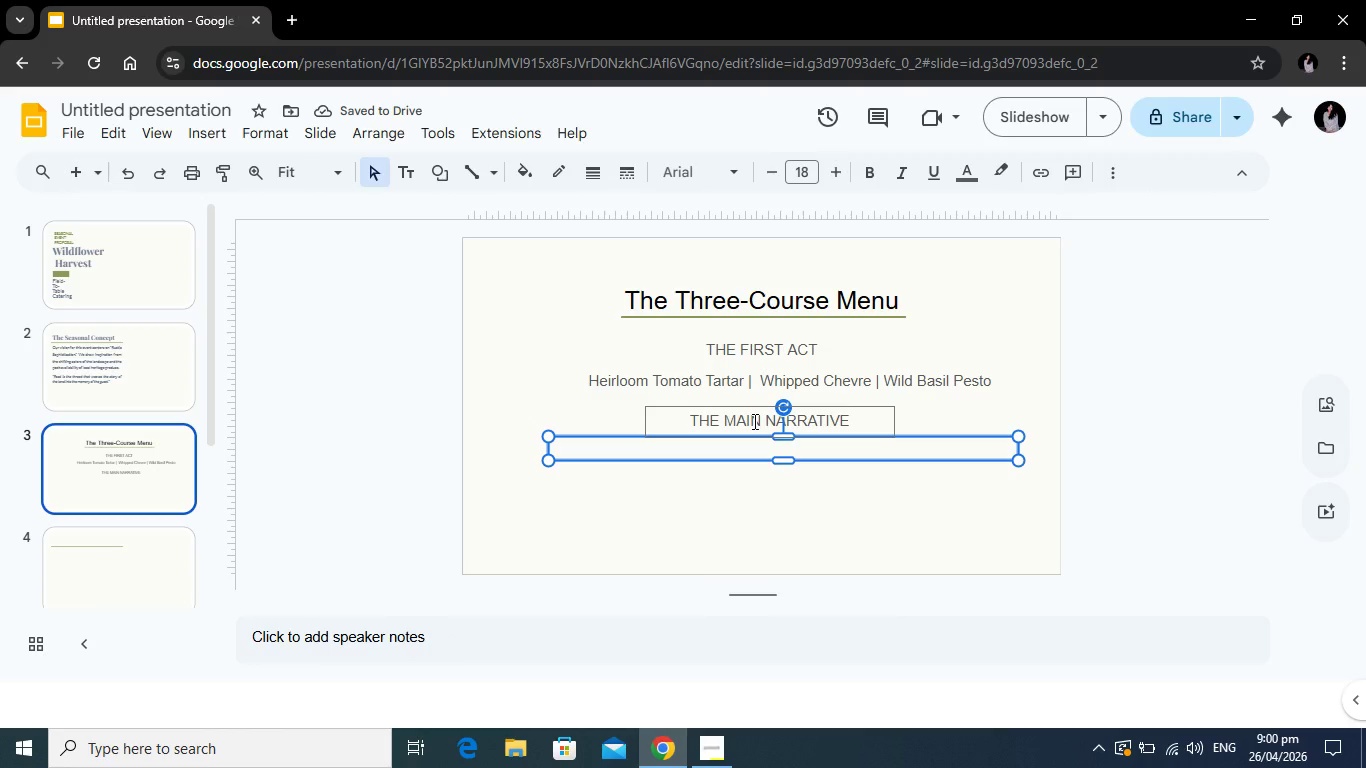 
type(sLOW)
key(Backspace)
key(Backspace)
key(Backspace)
key(Backspace)
type(Slow-Roasted Forest Mushroom Risotto | Truffle Emulsion | Crispy Sage)
 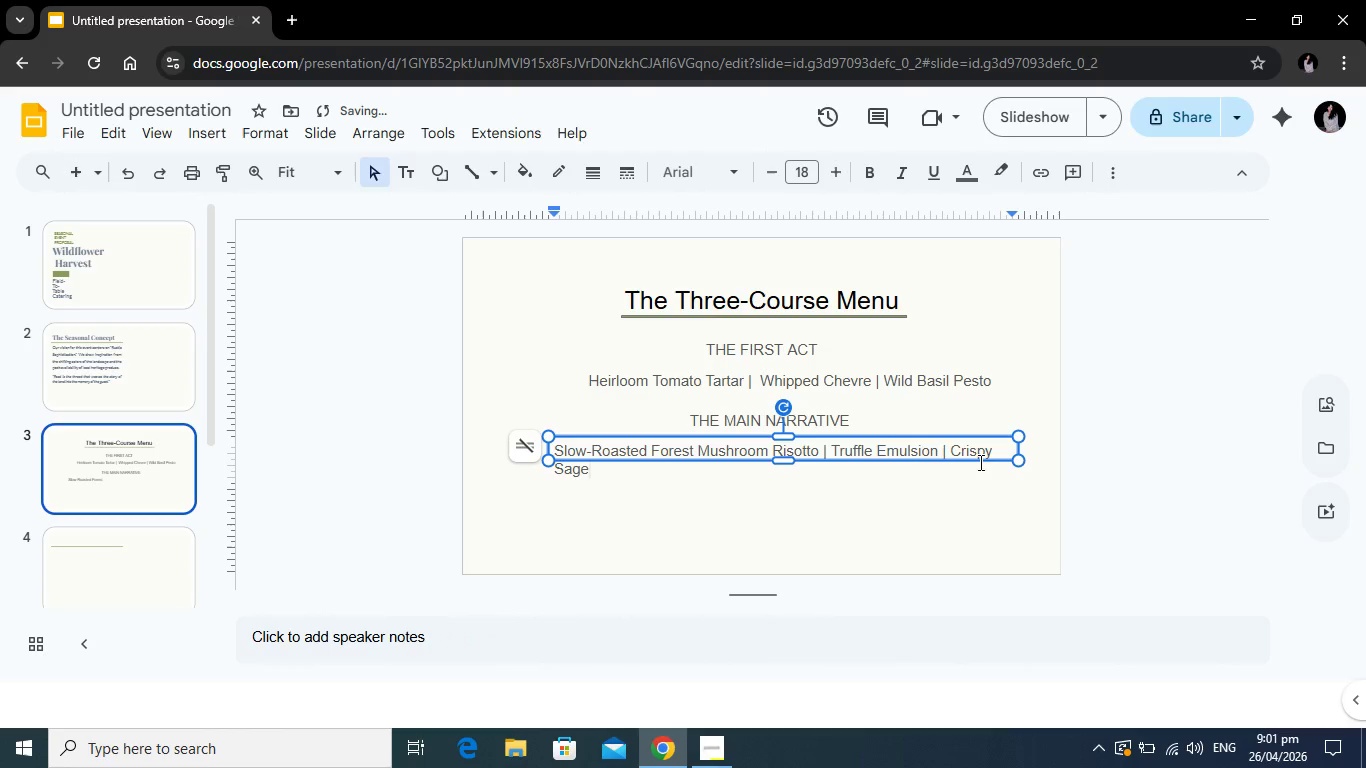 
left_click_drag(start_coordinate=[1017, 448], to_coordinate=[1049, 452])
 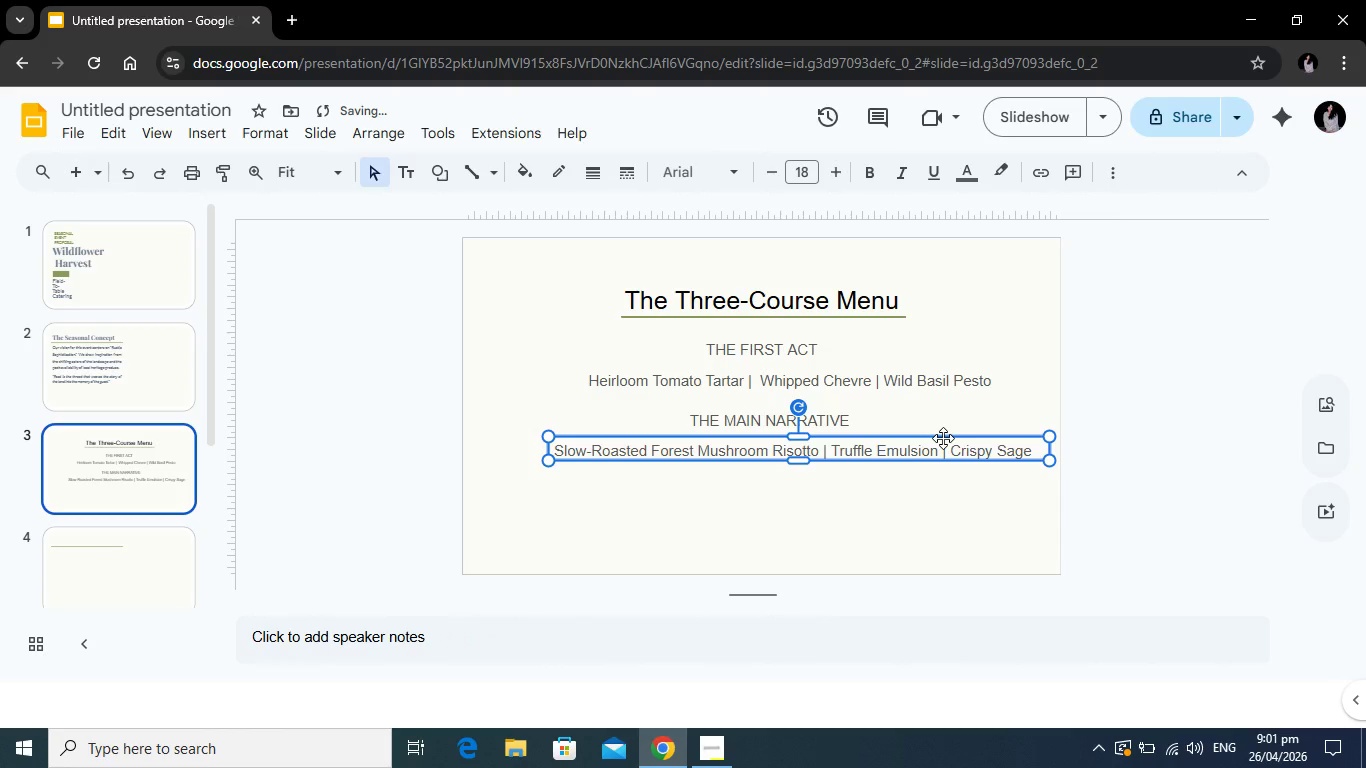 
left_click_drag(start_coordinate=[943, 438], to_coordinate=[935, 436])
 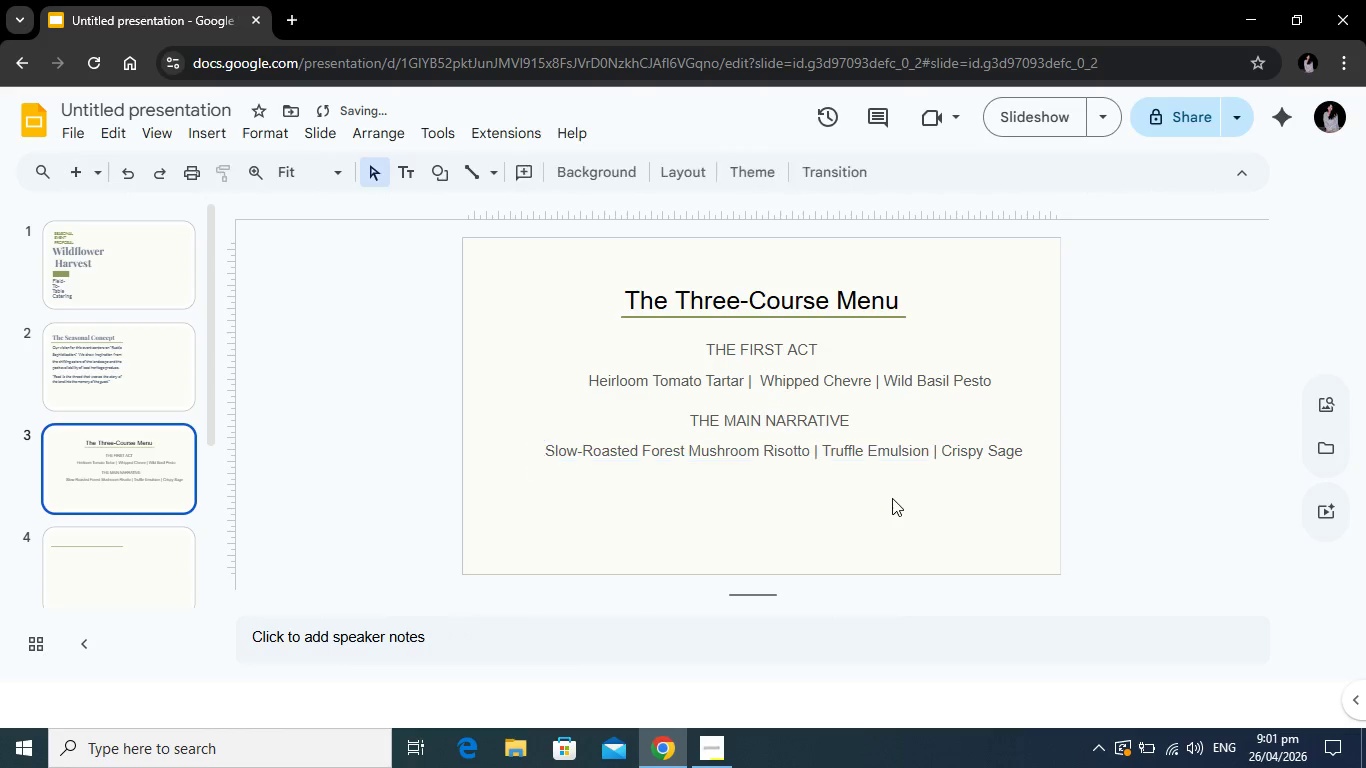 
left_click([892, 498])
 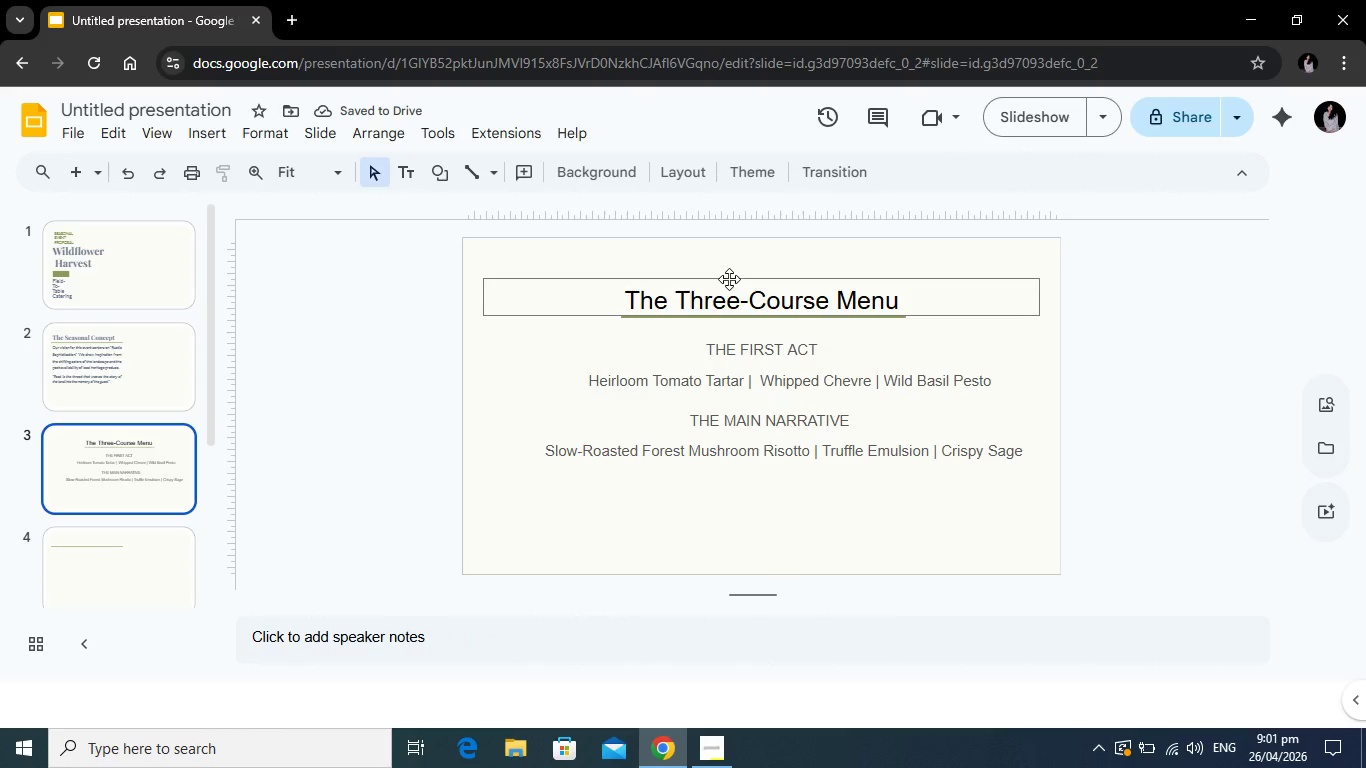 
wait(5.41)
 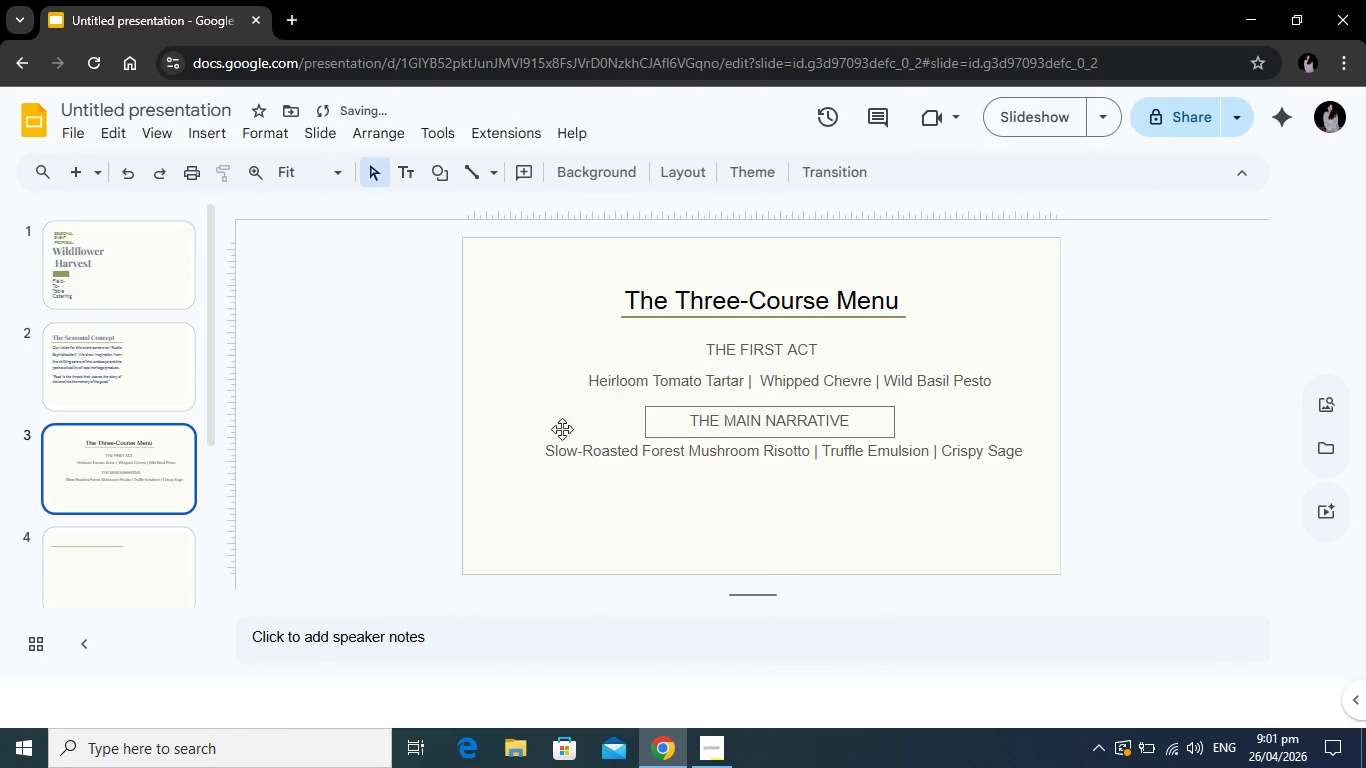 
left_click([488, 290])
 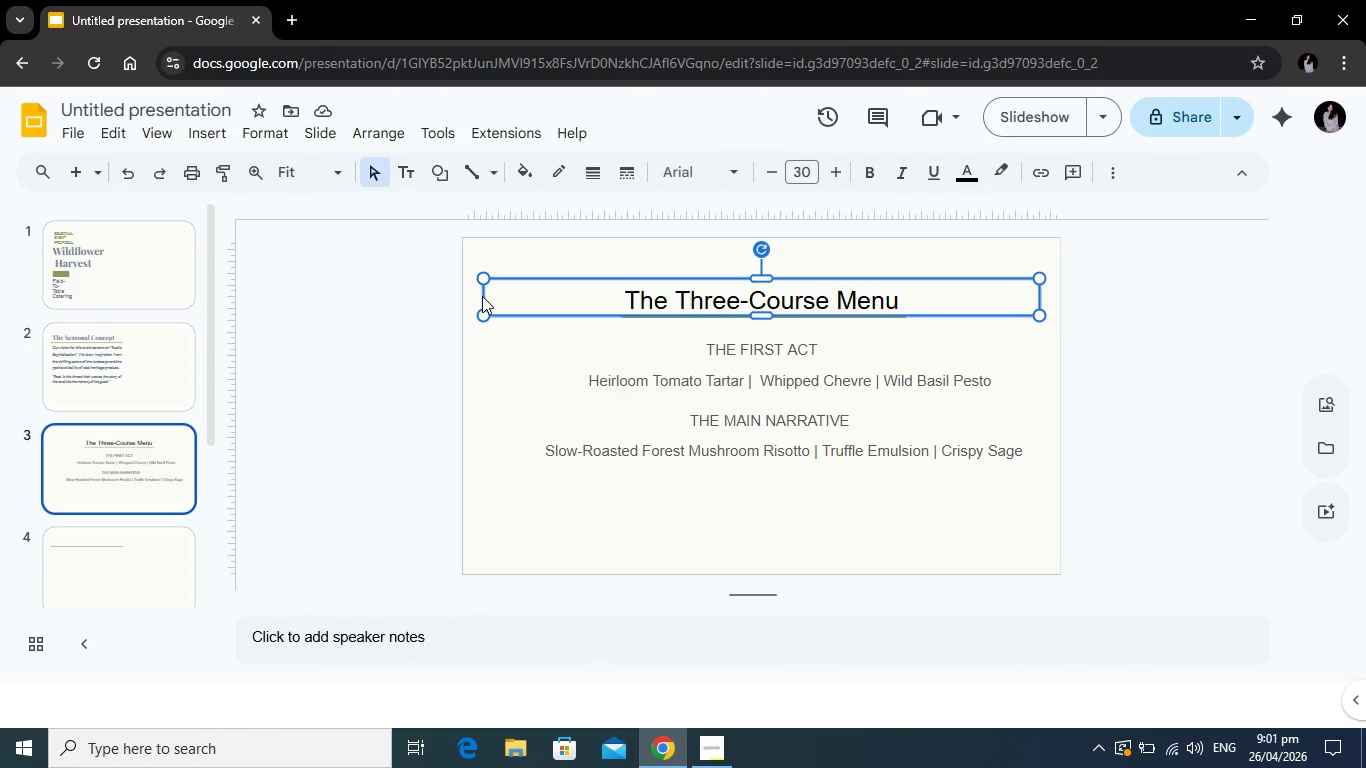 
left_click([488, 296])
 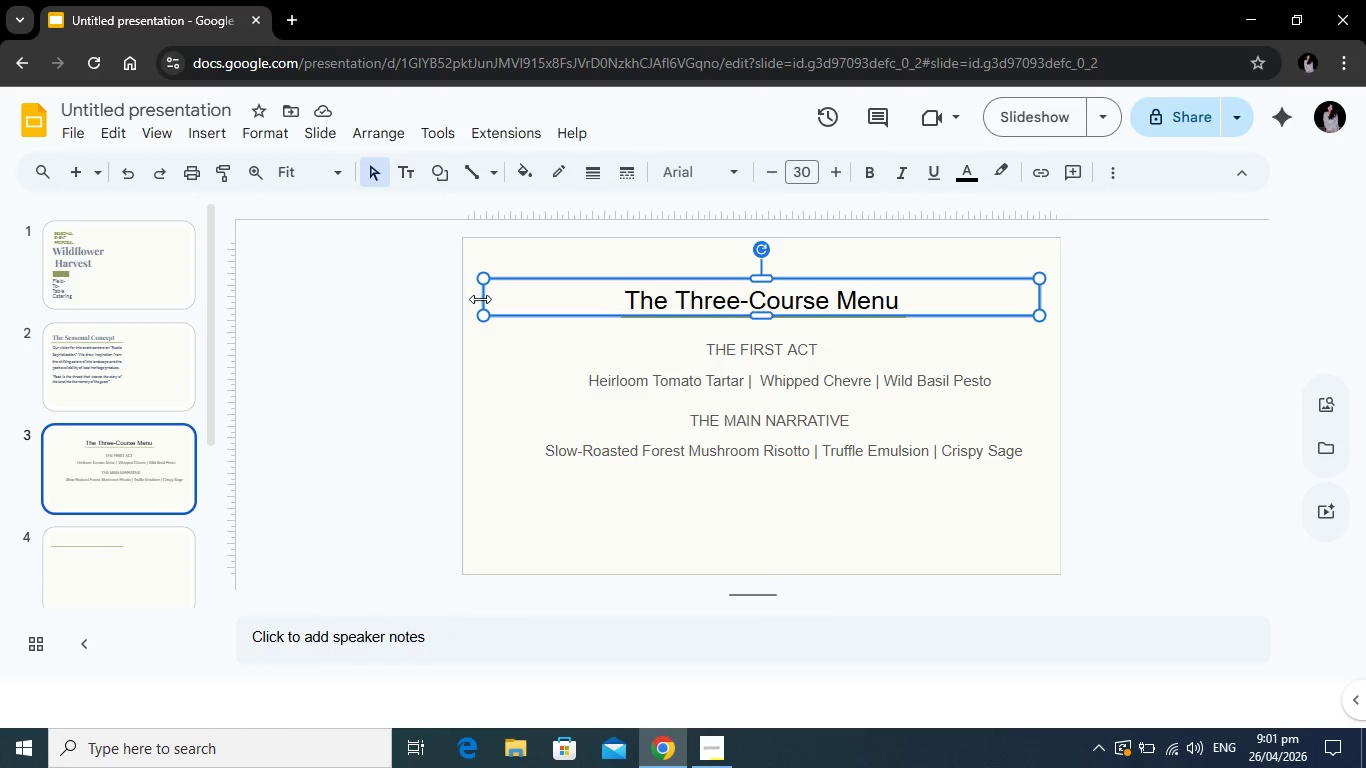 
left_click_drag(start_coordinate=[480, 299], to_coordinate=[485, 300])
 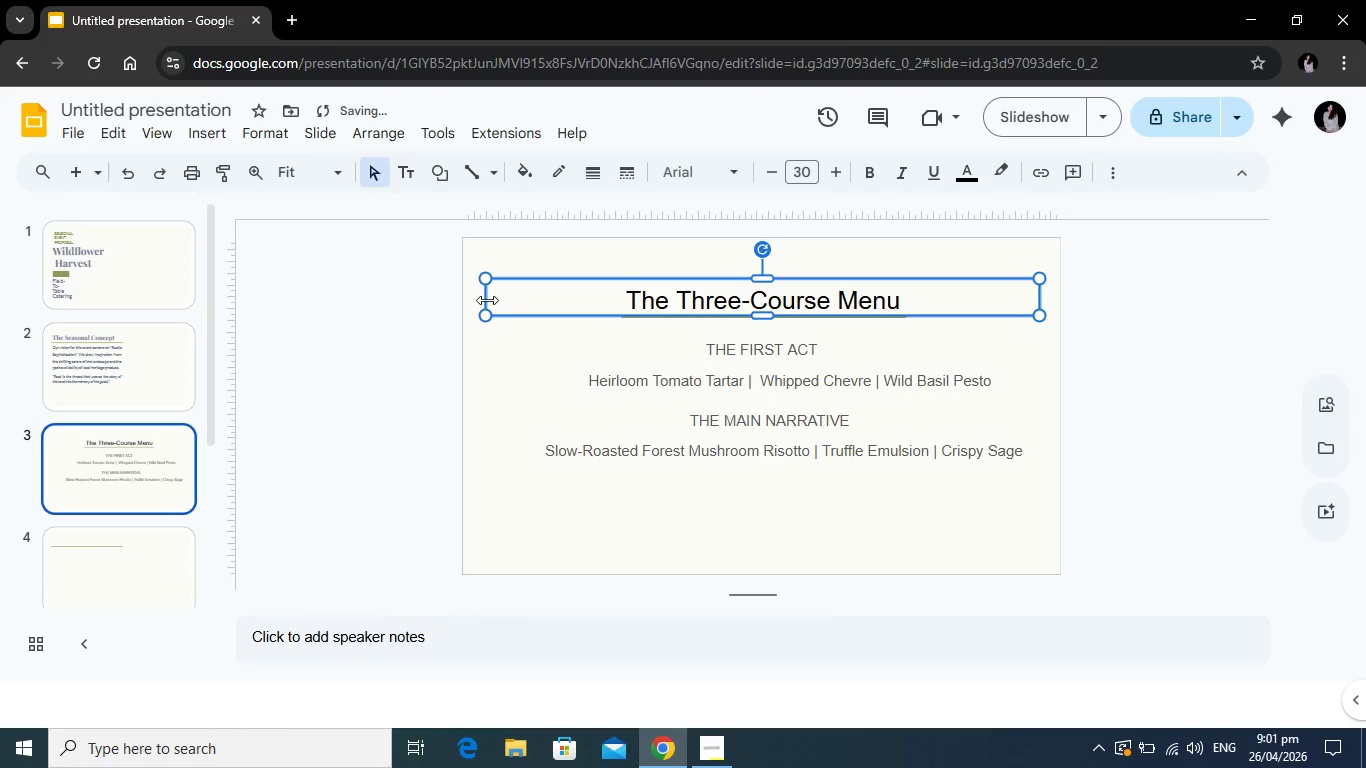 
left_click_drag(start_coordinate=[487, 300], to_coordinate=[620, 300])
 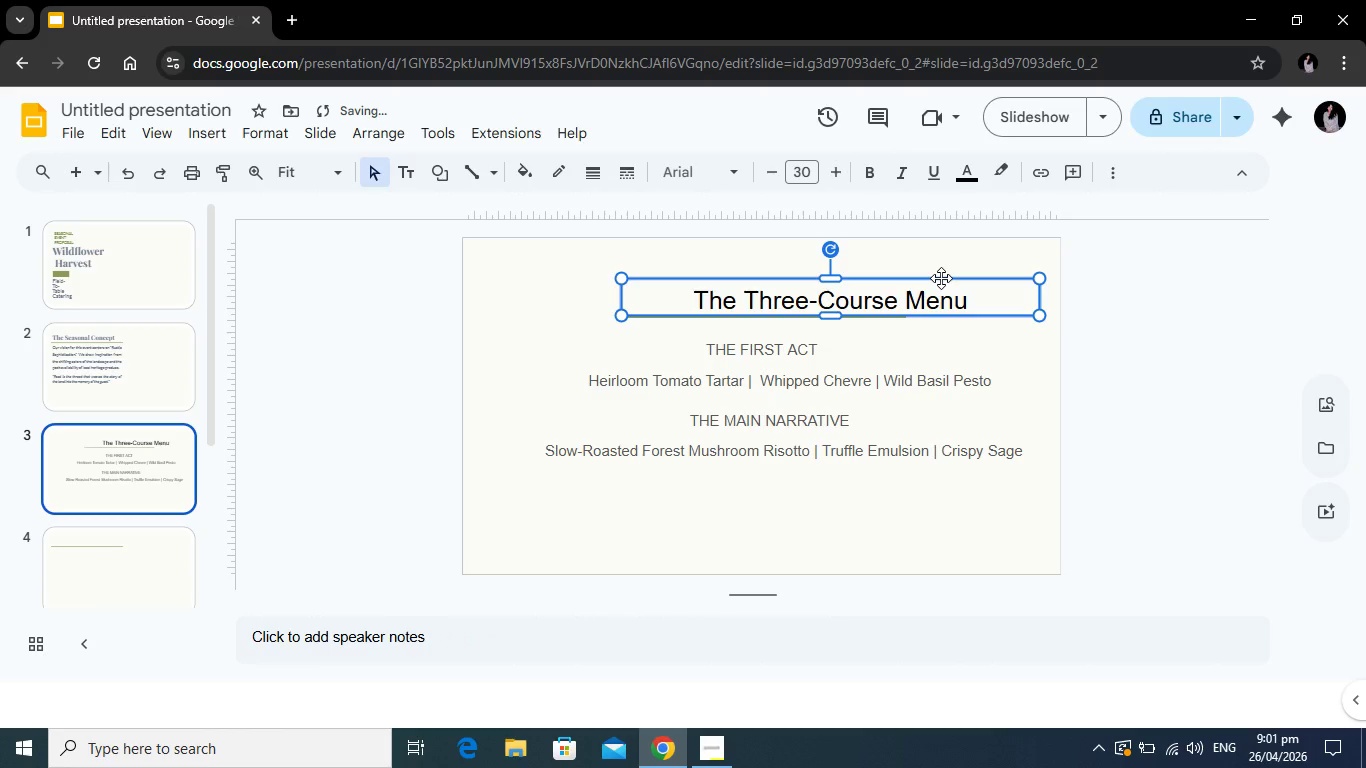 
left_click_drag(start_coordinate=[941, 278], to_coordinate=[900, 281])
 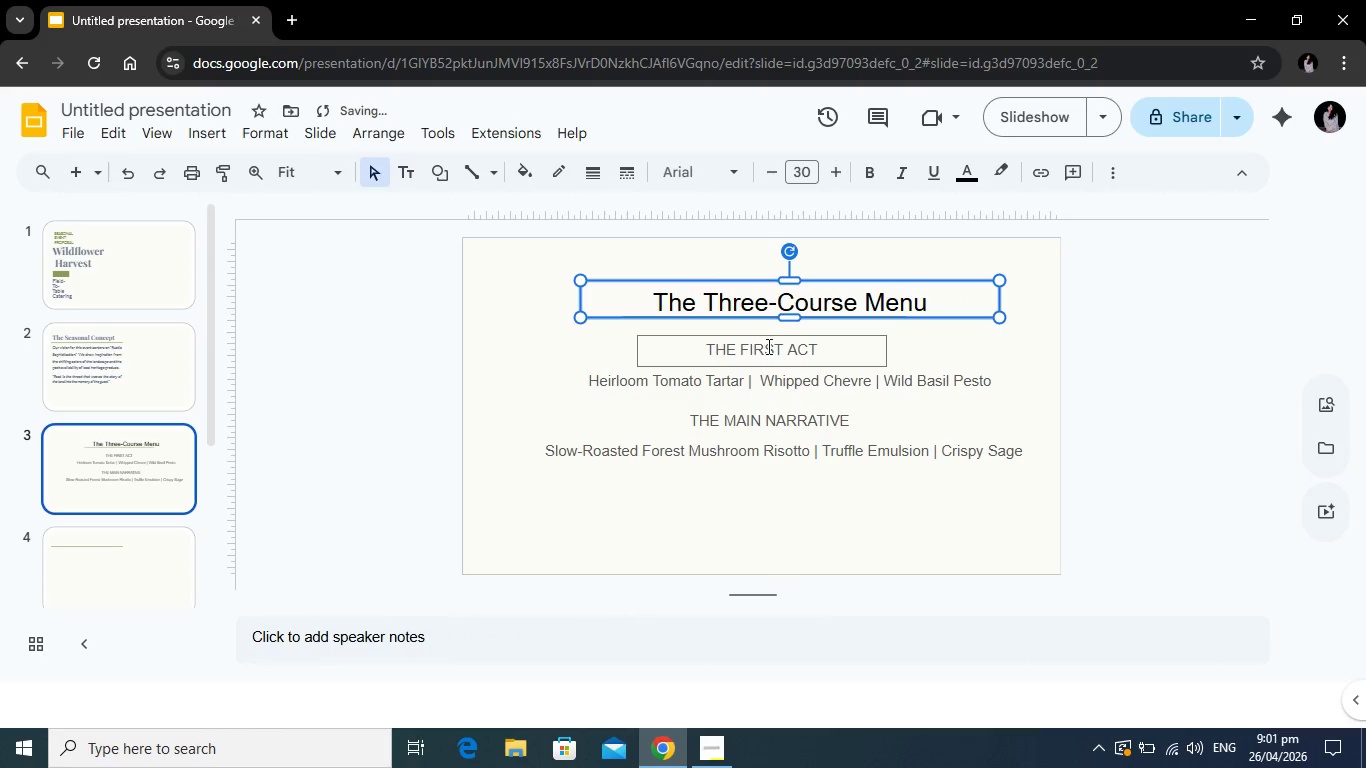 
left_click([767, 346])
 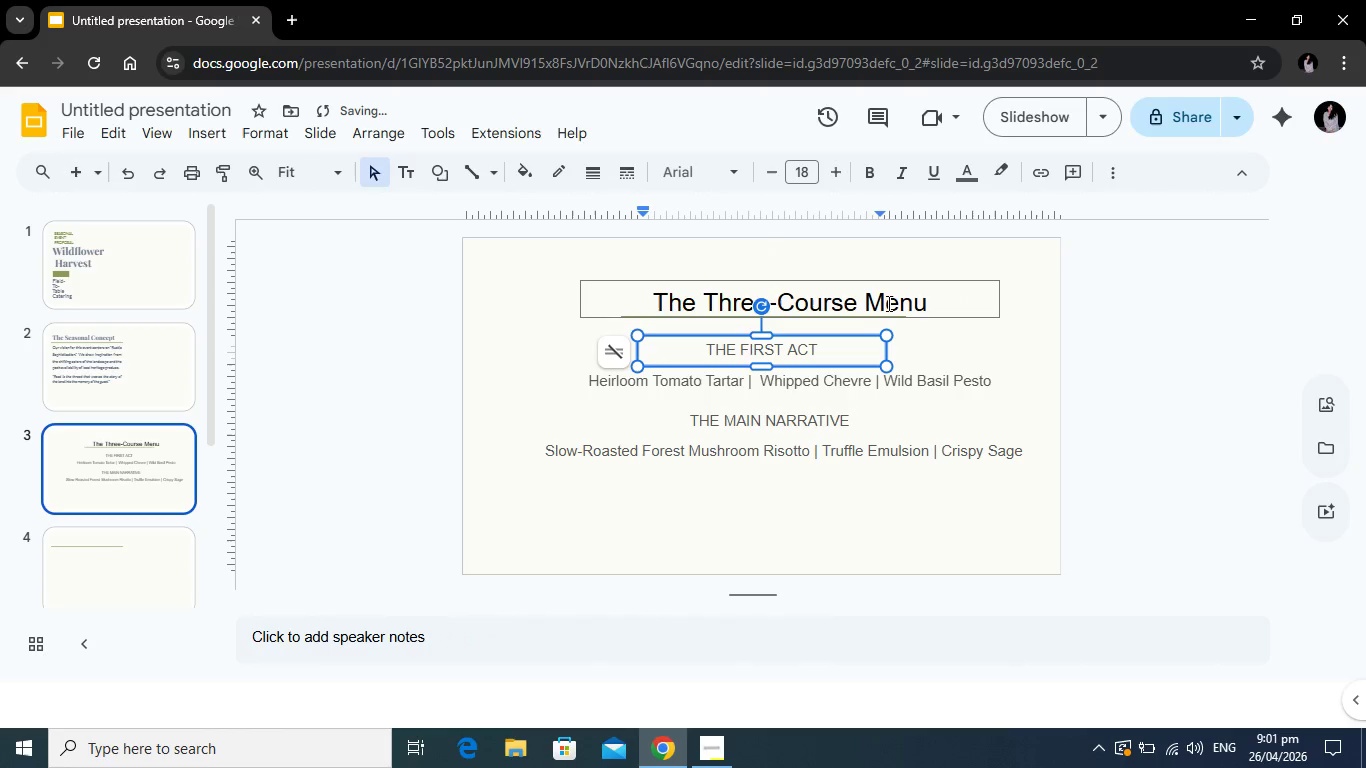 
left_click([887, 303])
 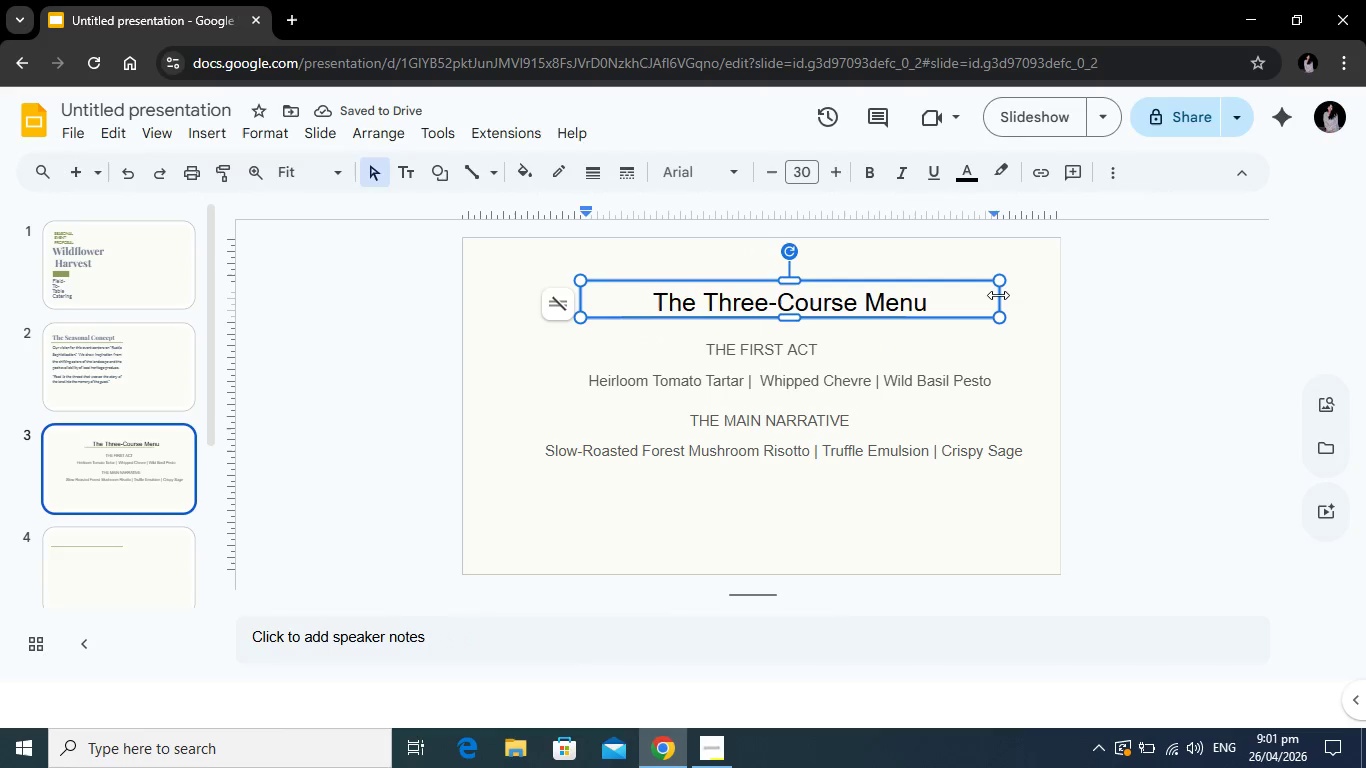 
left_click_drag(start_coordinate=[998, 295], to_coordinate=[943, 296])
 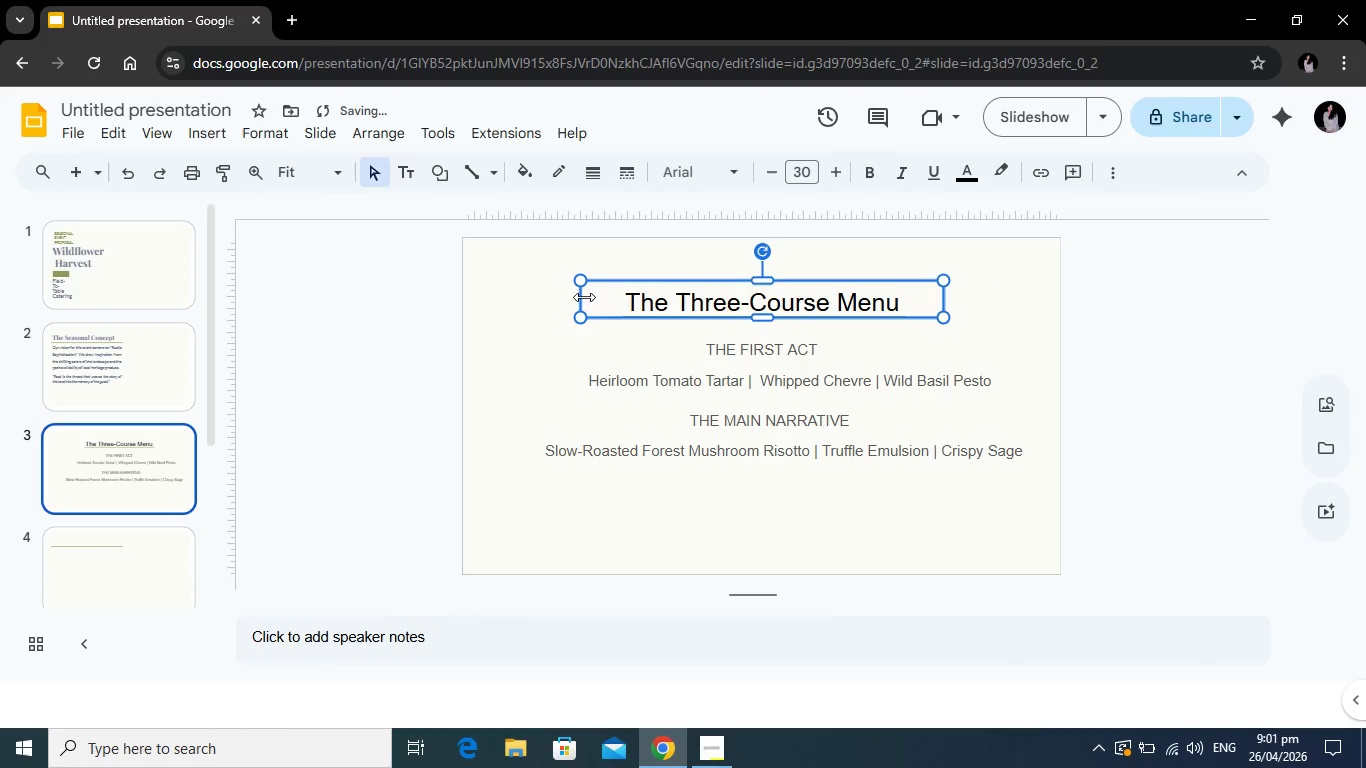 
left_click_drag(start_coordinate=[584, 297], to_coordinate=[615, 295])
 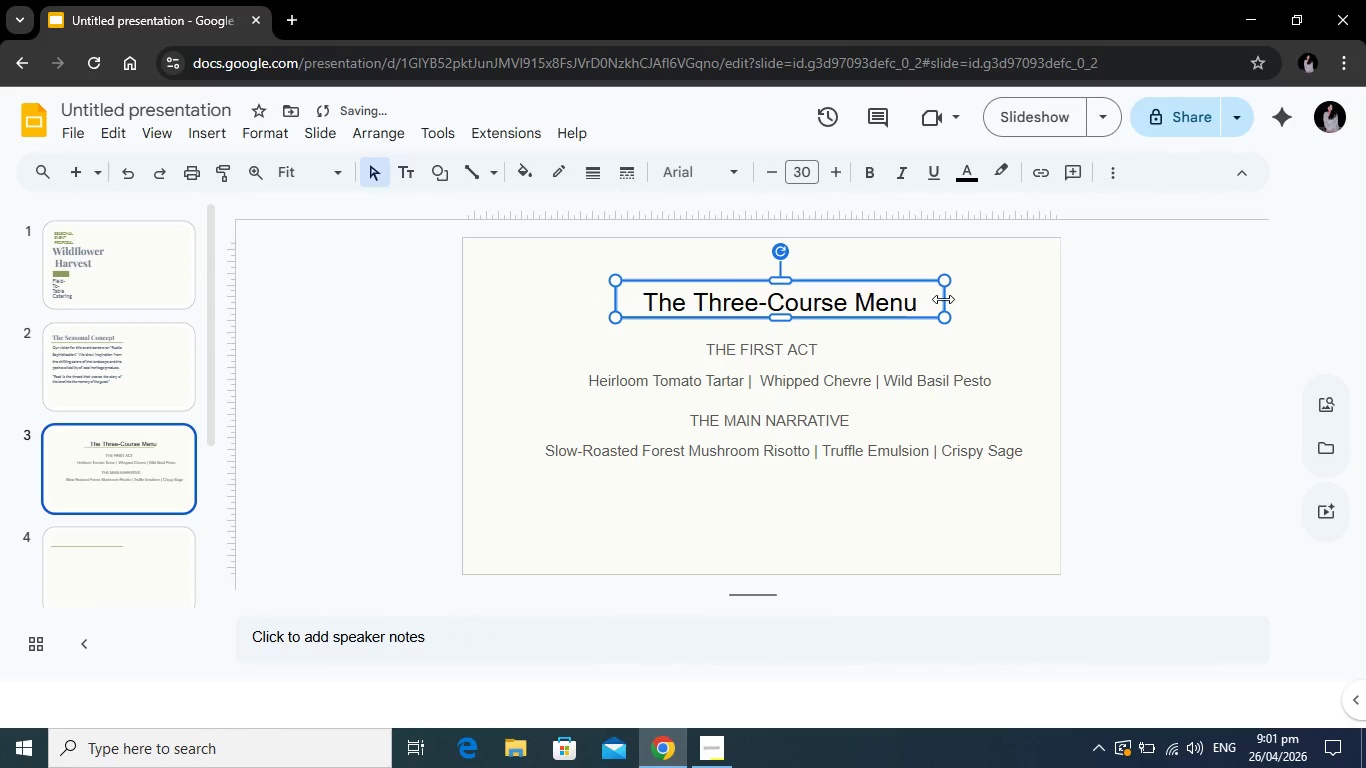 
left_click_drag(start_coordinate=[943, 299], to_coordinate=[930, 298])
 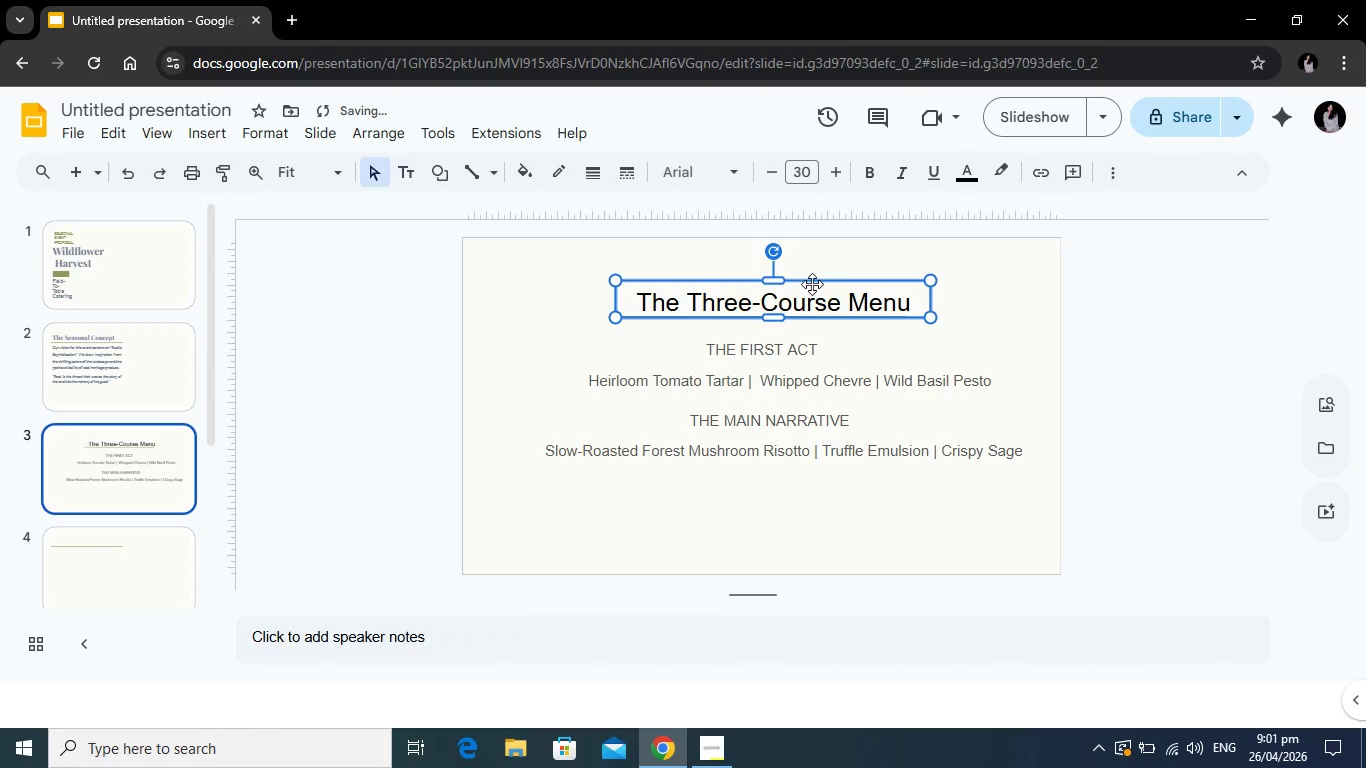 
left_click_drag(start_coordinate=[811, 284], to_coordinate=[827, 286])
 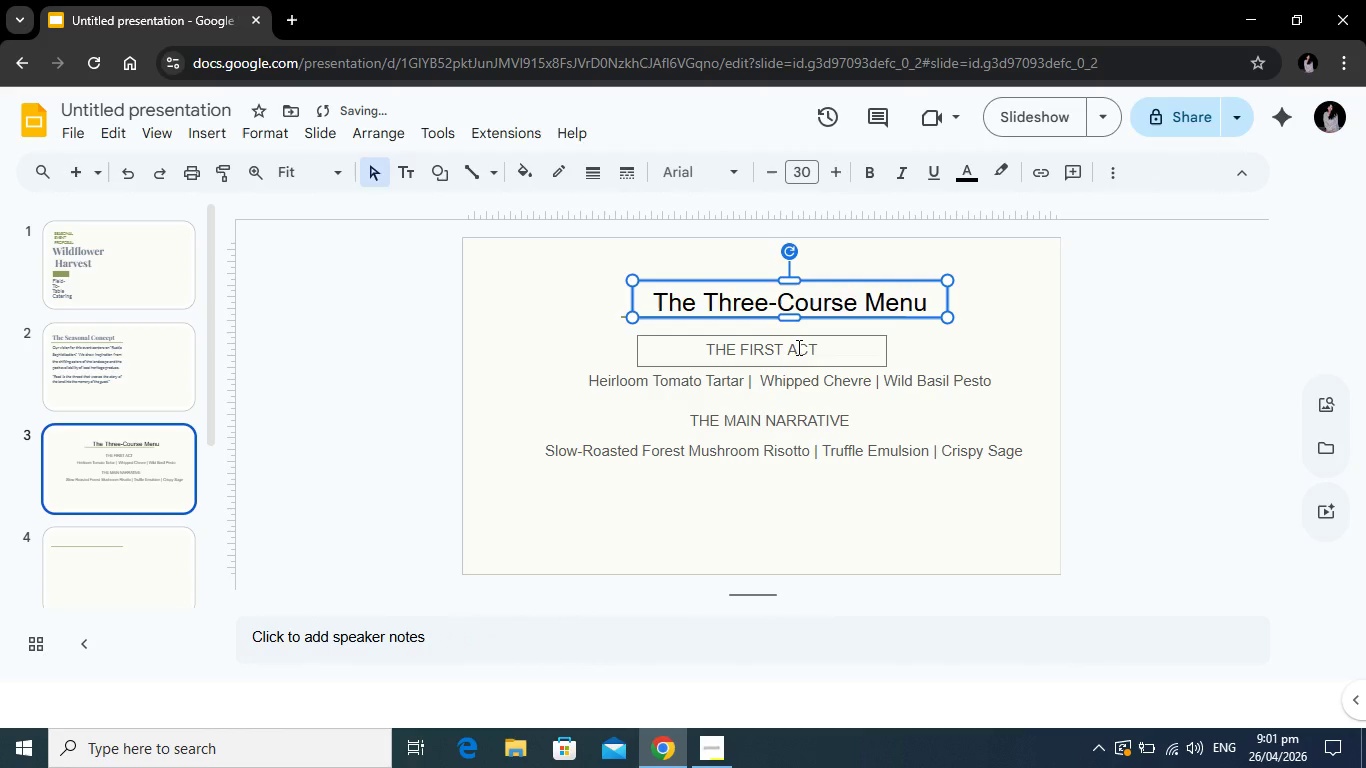 
left_click([797, 347])
 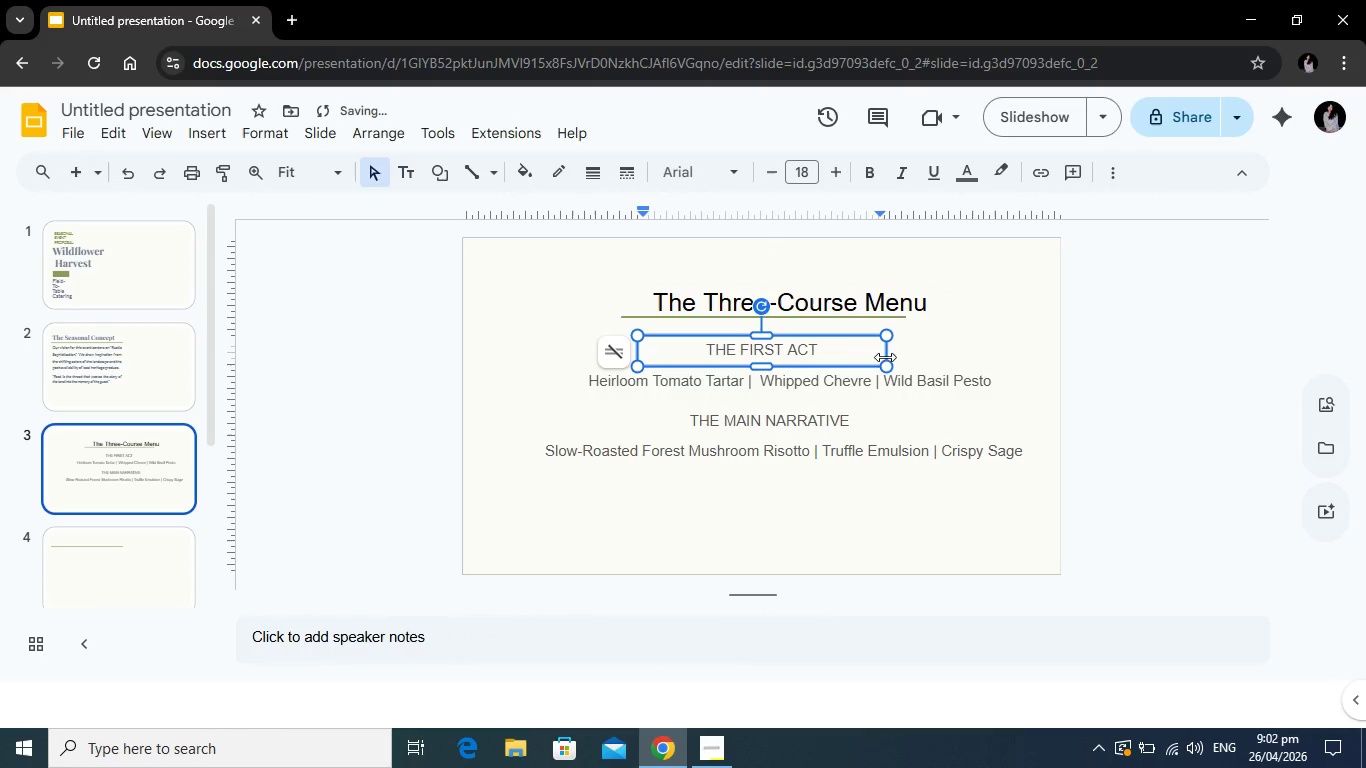 
left_click_drag(start_coordinate=[885, 355], to_coordinate=[831, 359])
 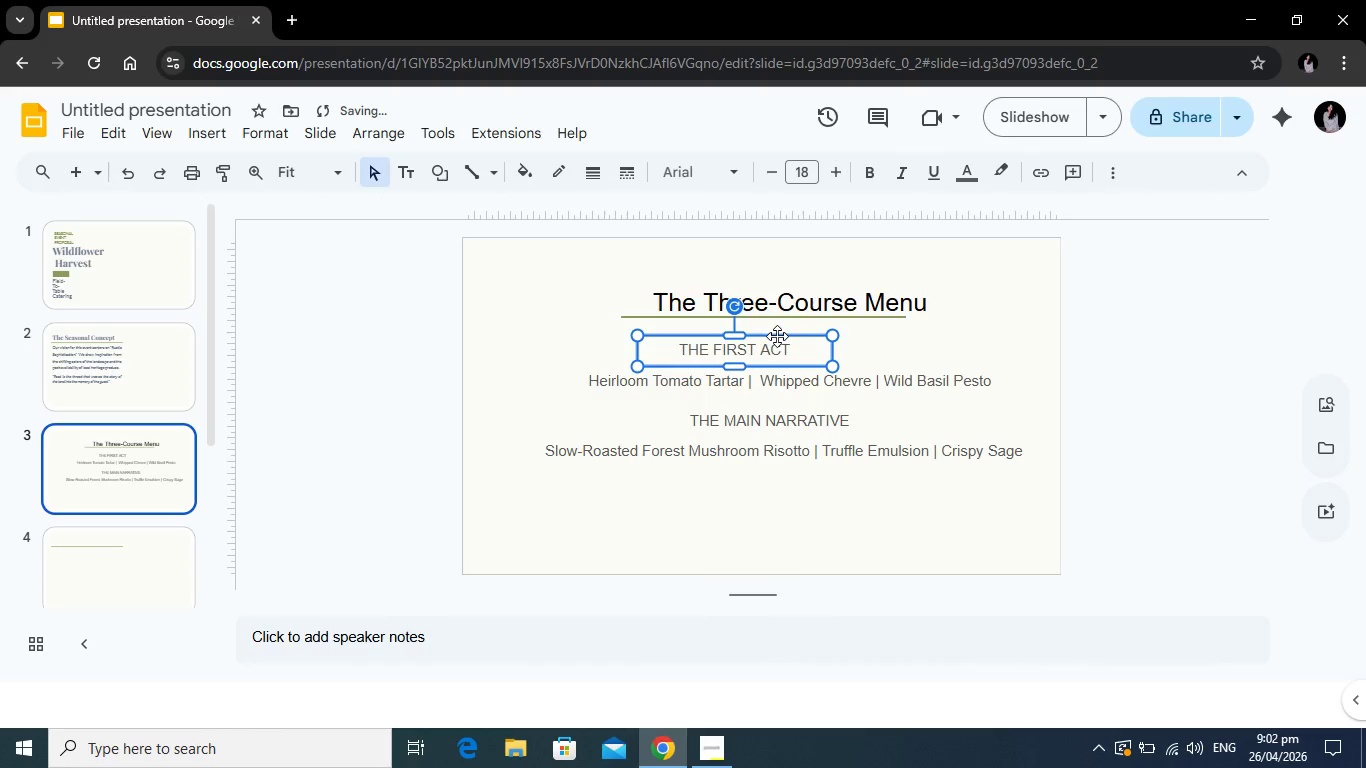 
left_click_drag(start_coordinate=[777, 336], to_coordinate=[806, 333])
 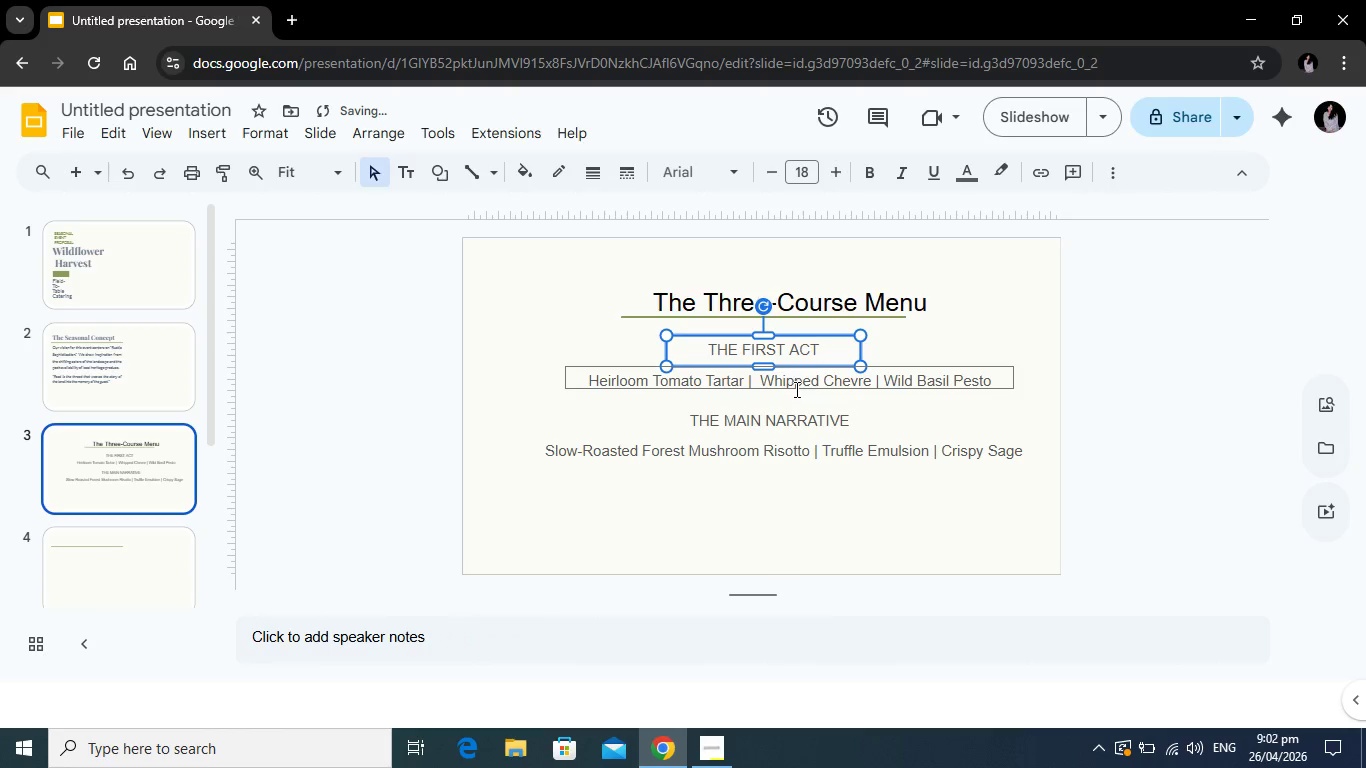 
left_click([795, 389])
 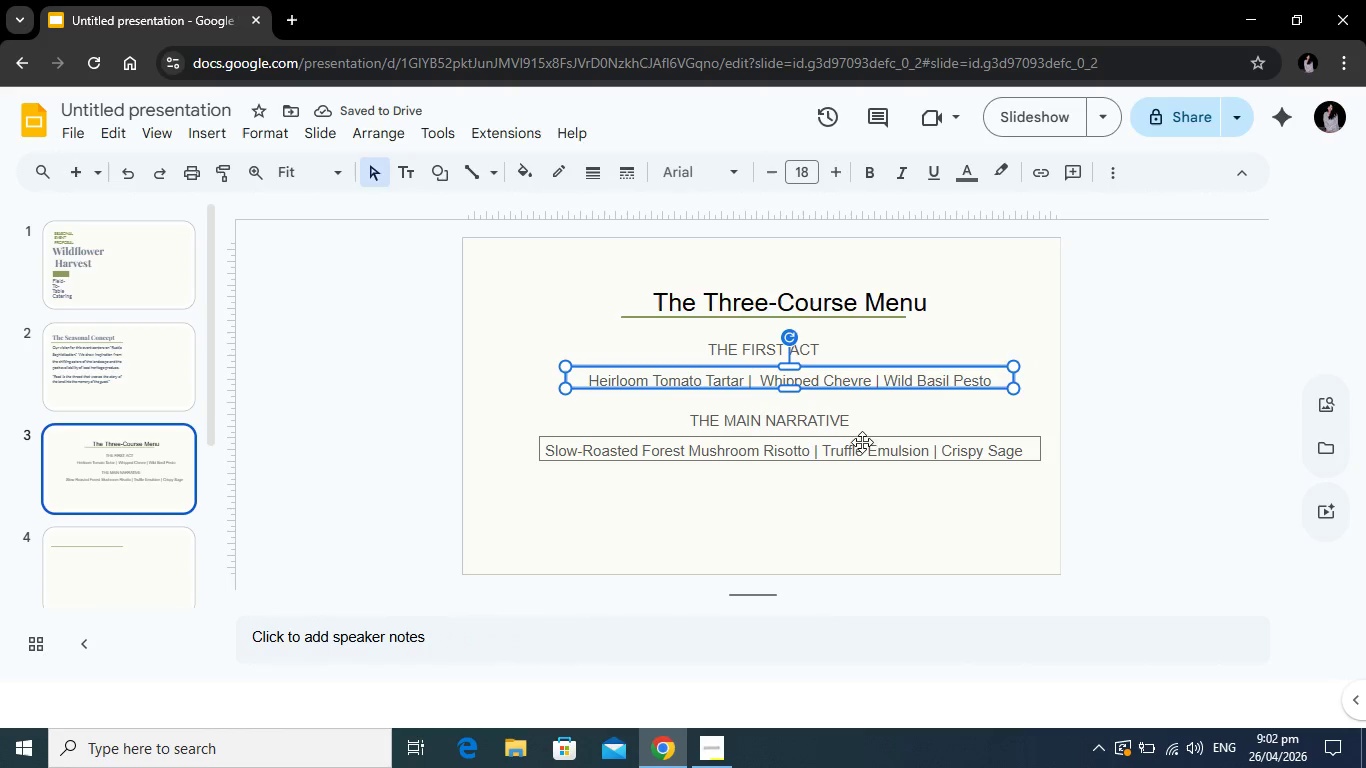 
left_click([797, 520])
 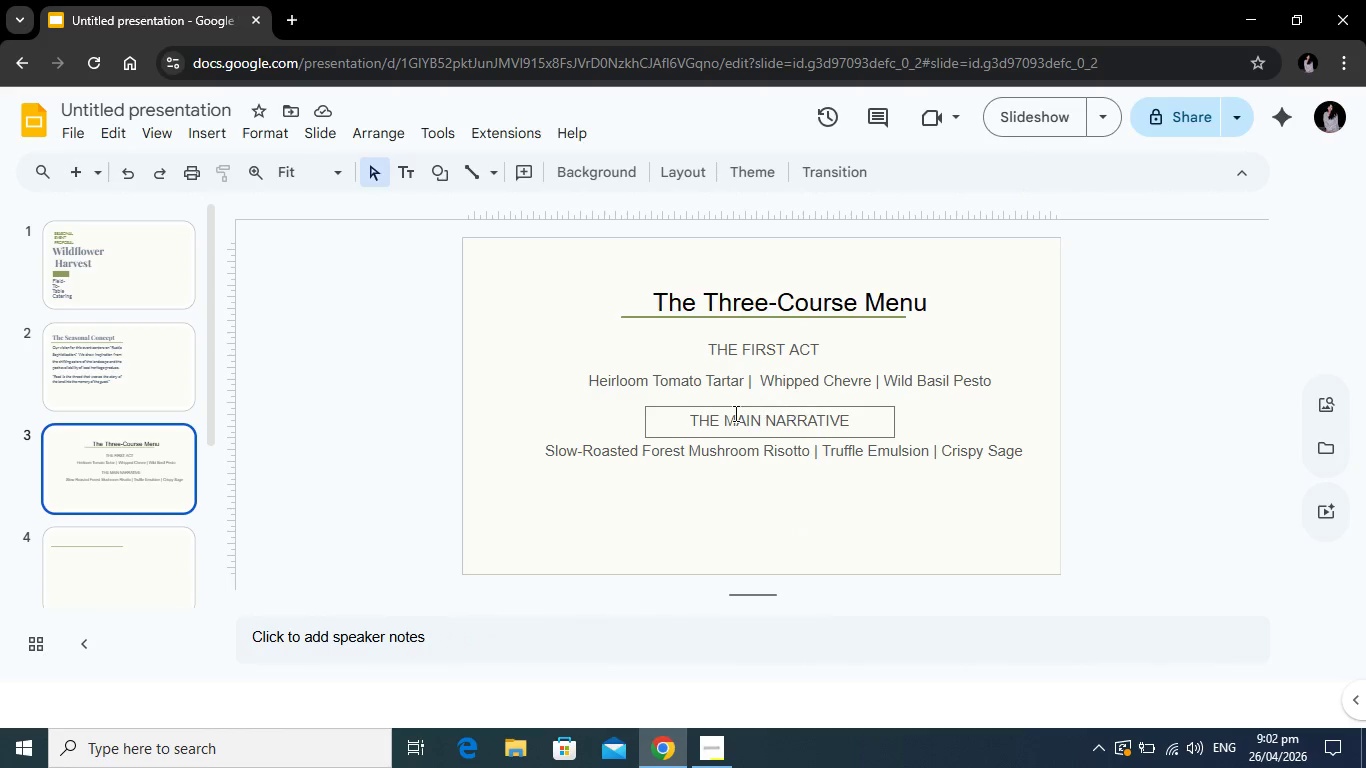 
left_click([729, 421])
 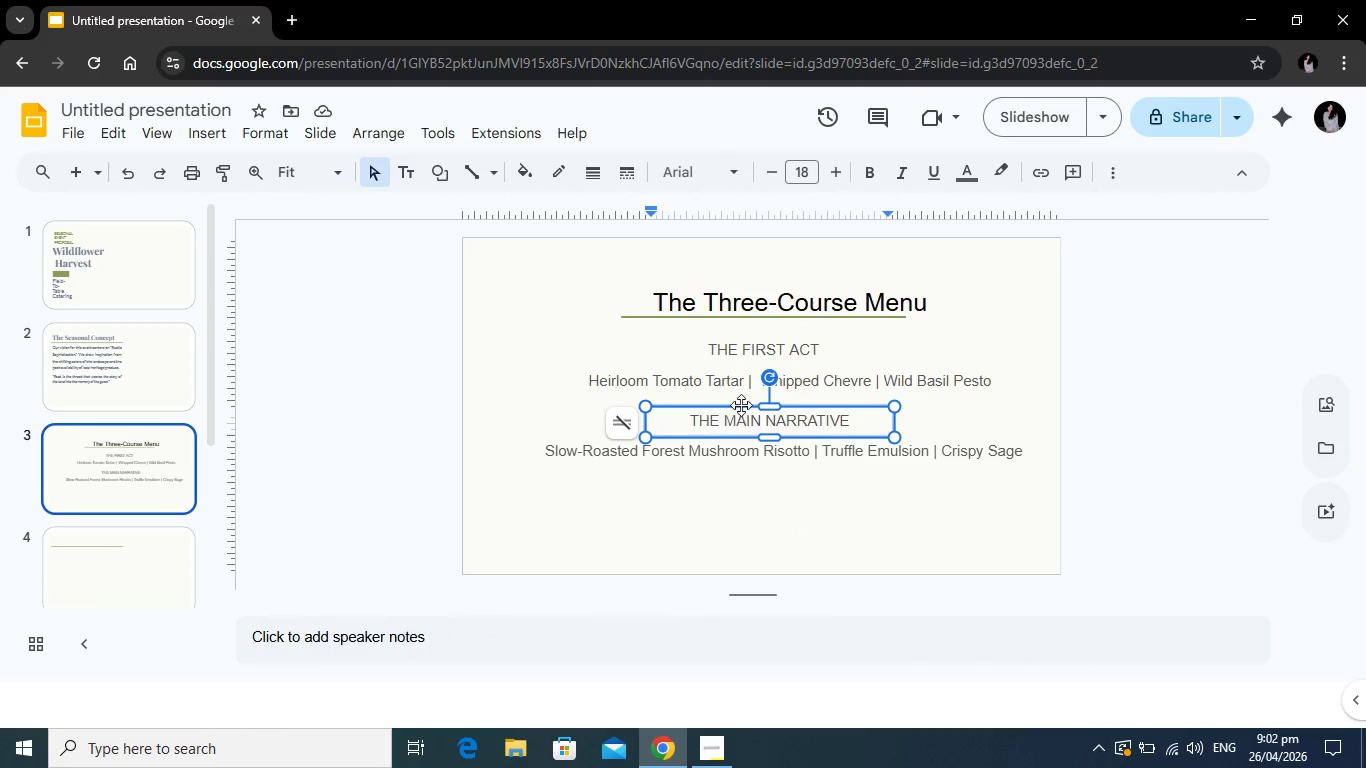 
left_click_drag(start_coordinate=[741, 405], to_coordinate=[735, 405])
 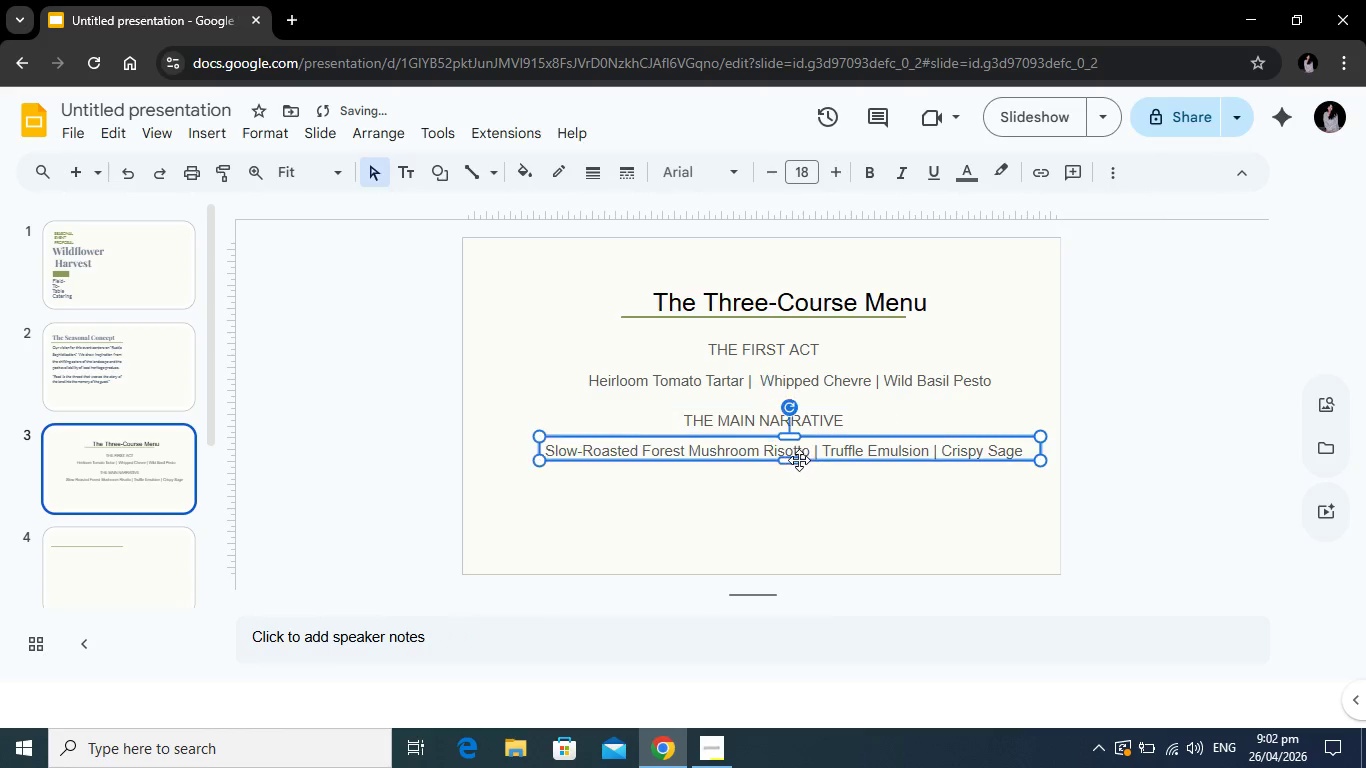 
left_click([799, 460])
 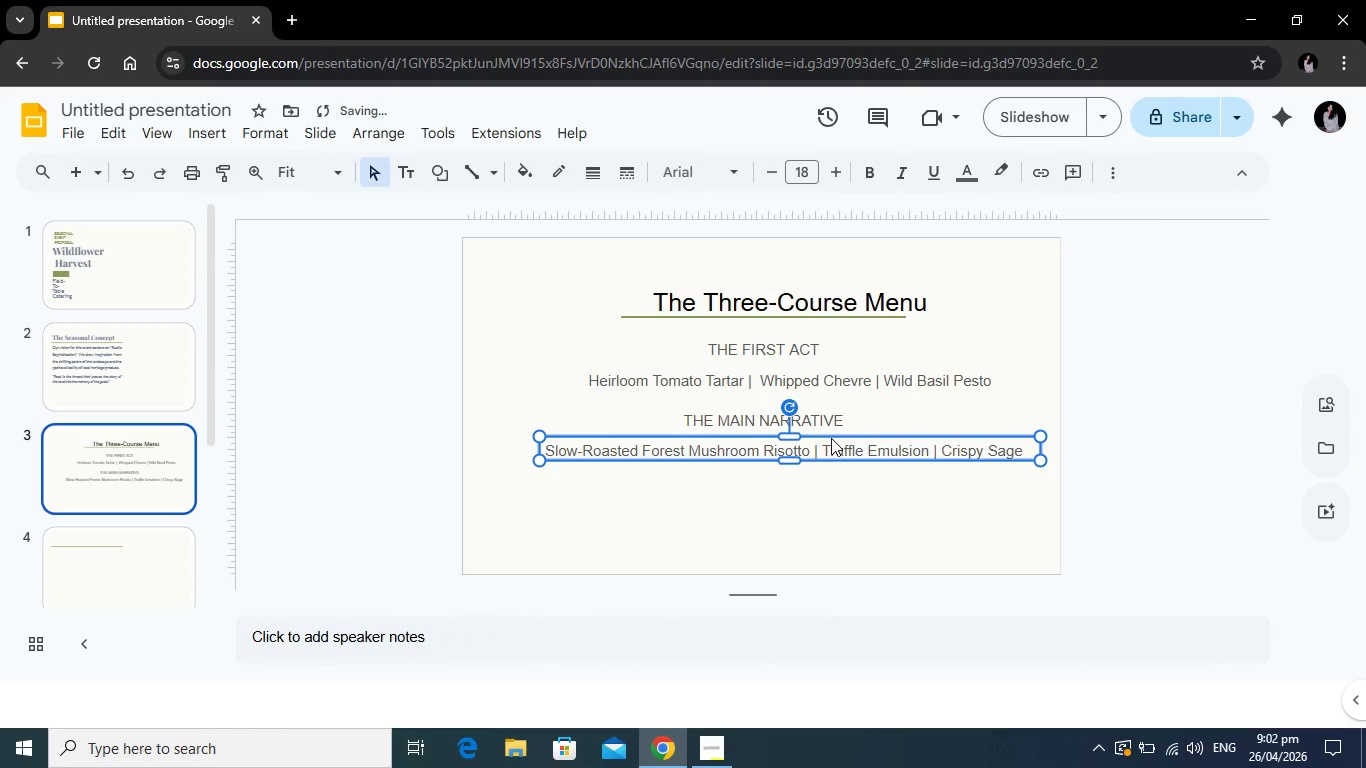 
left_click([831, 438])
 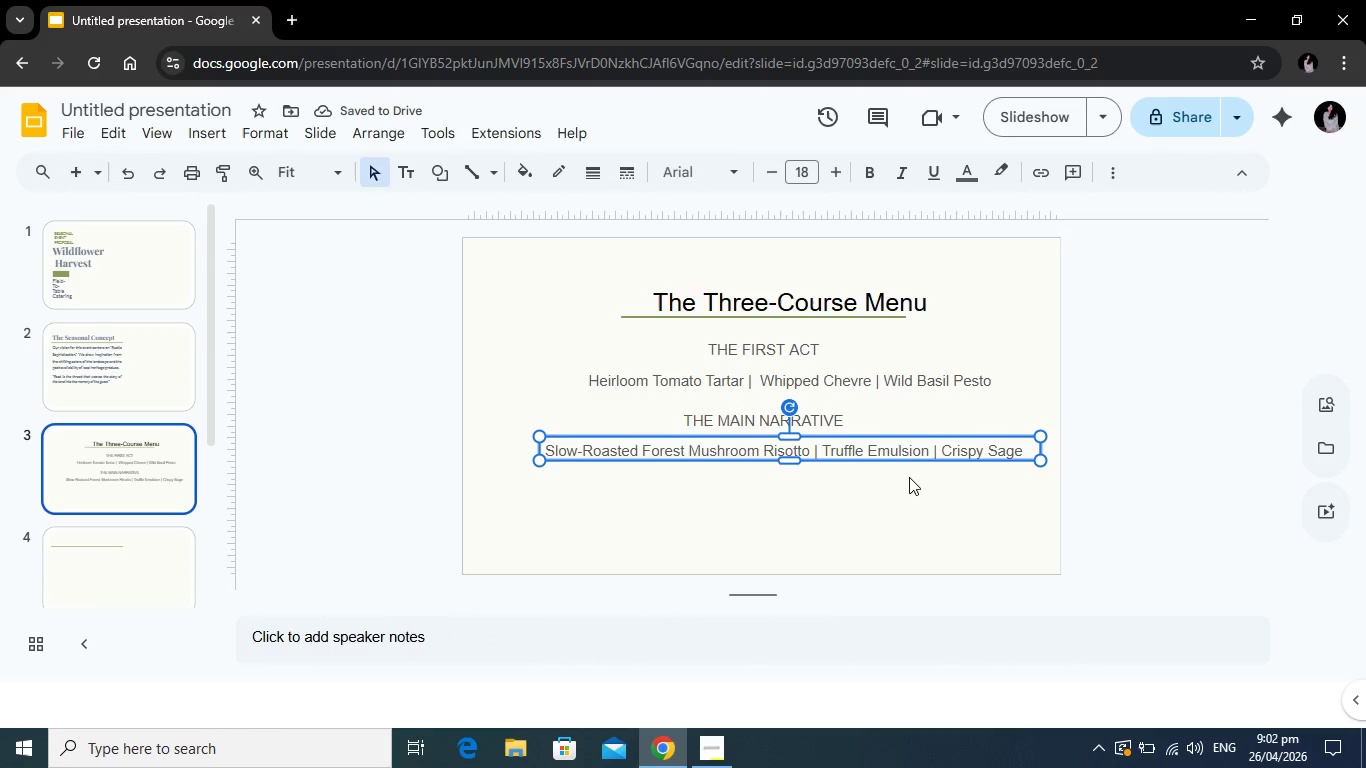 
left_click([909, 479])
 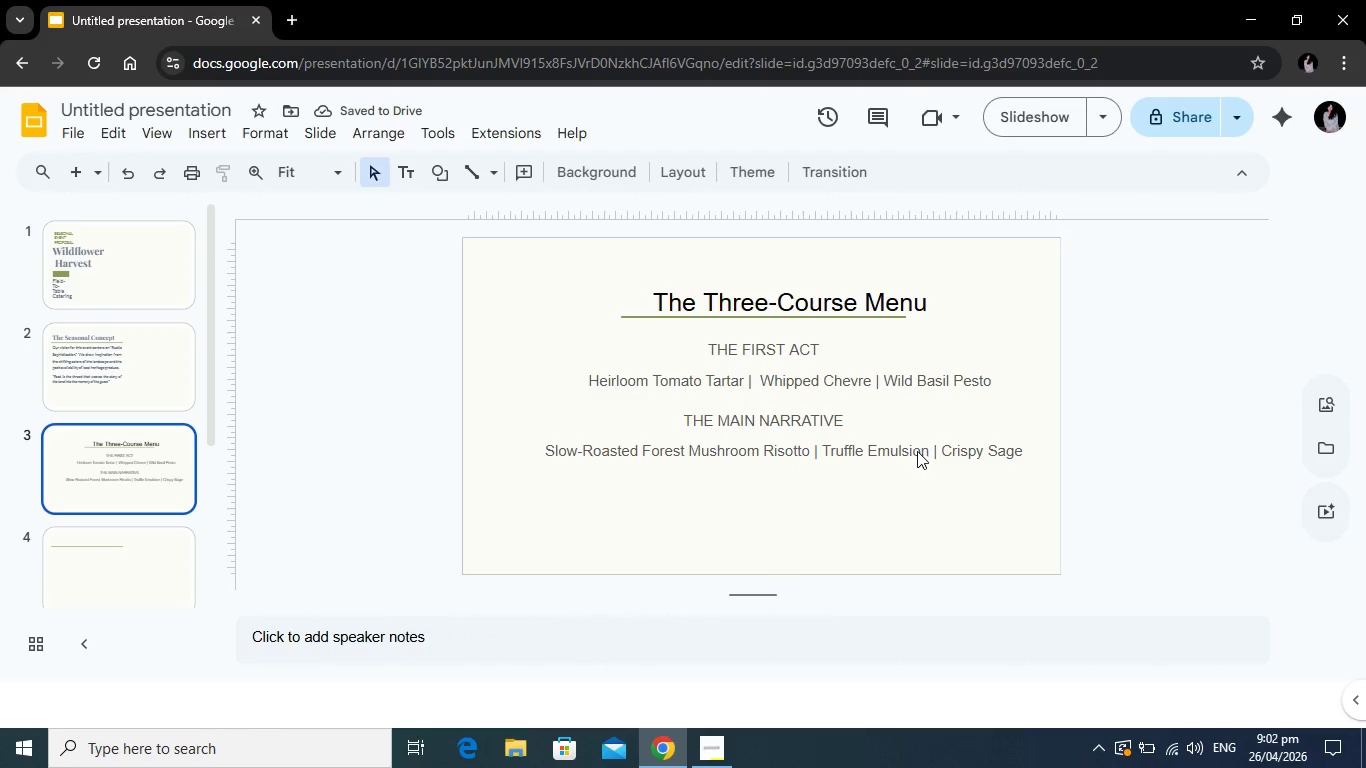 
left_click([917, 451])
 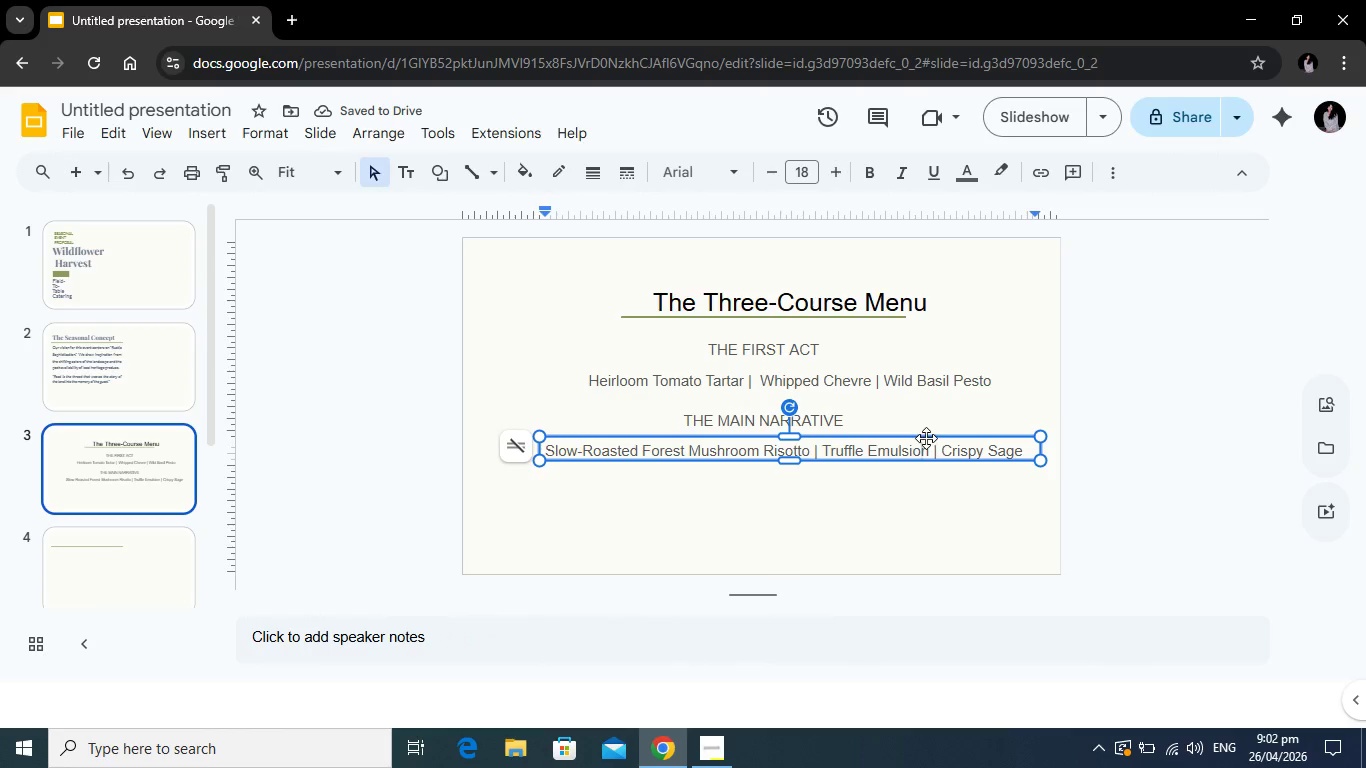 
left_click_drag(start_coordinate=[926, 438], to_coordinate=[899, 439])
 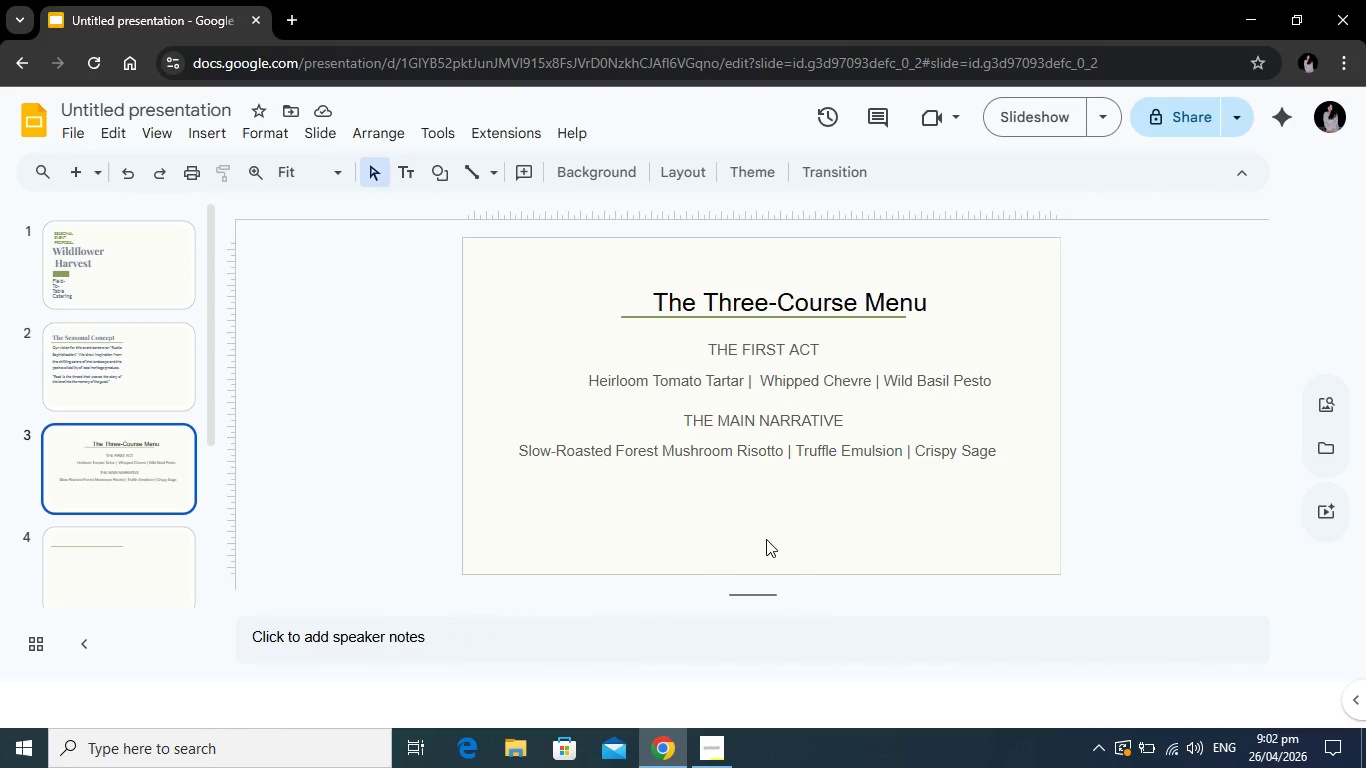 
wait(10.89)
 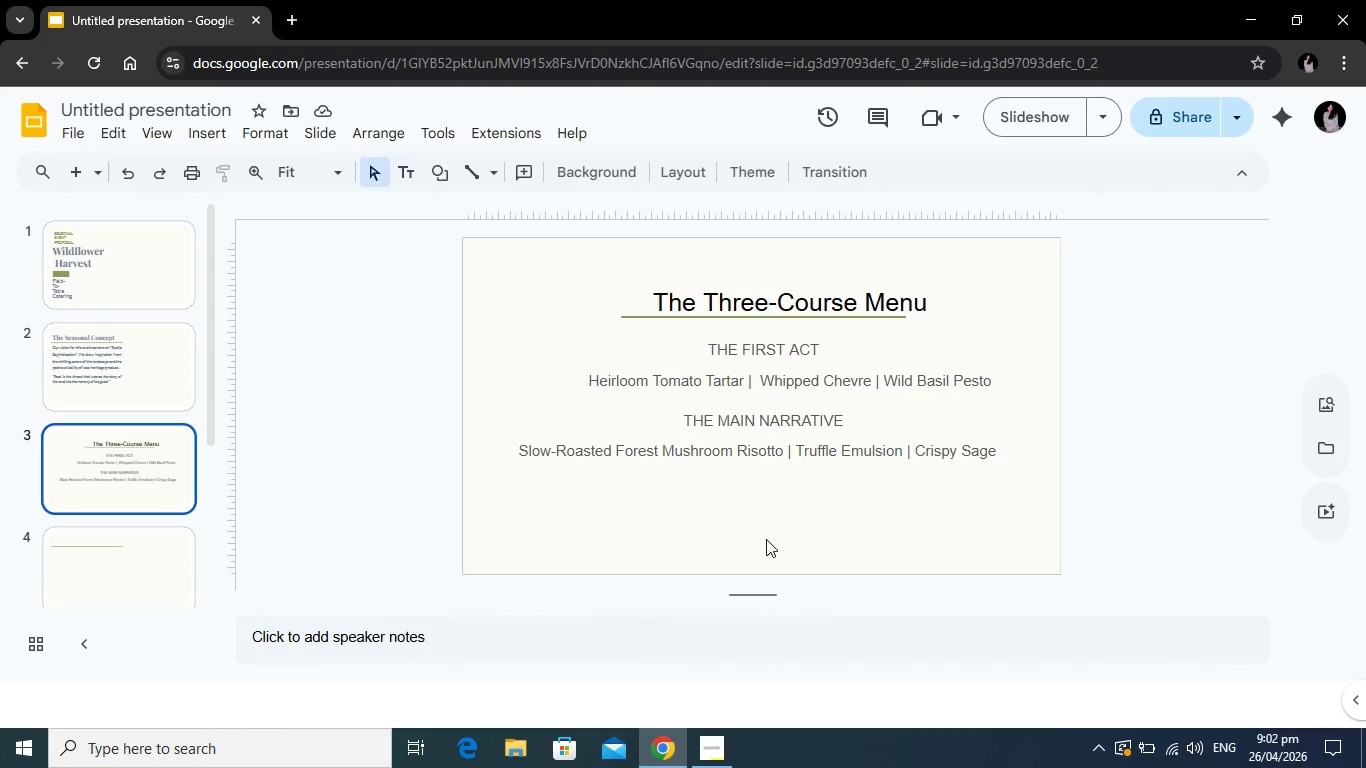 
left_click_drag(start_coordinate=[890, 433], to_coordinate=[902, 432])
 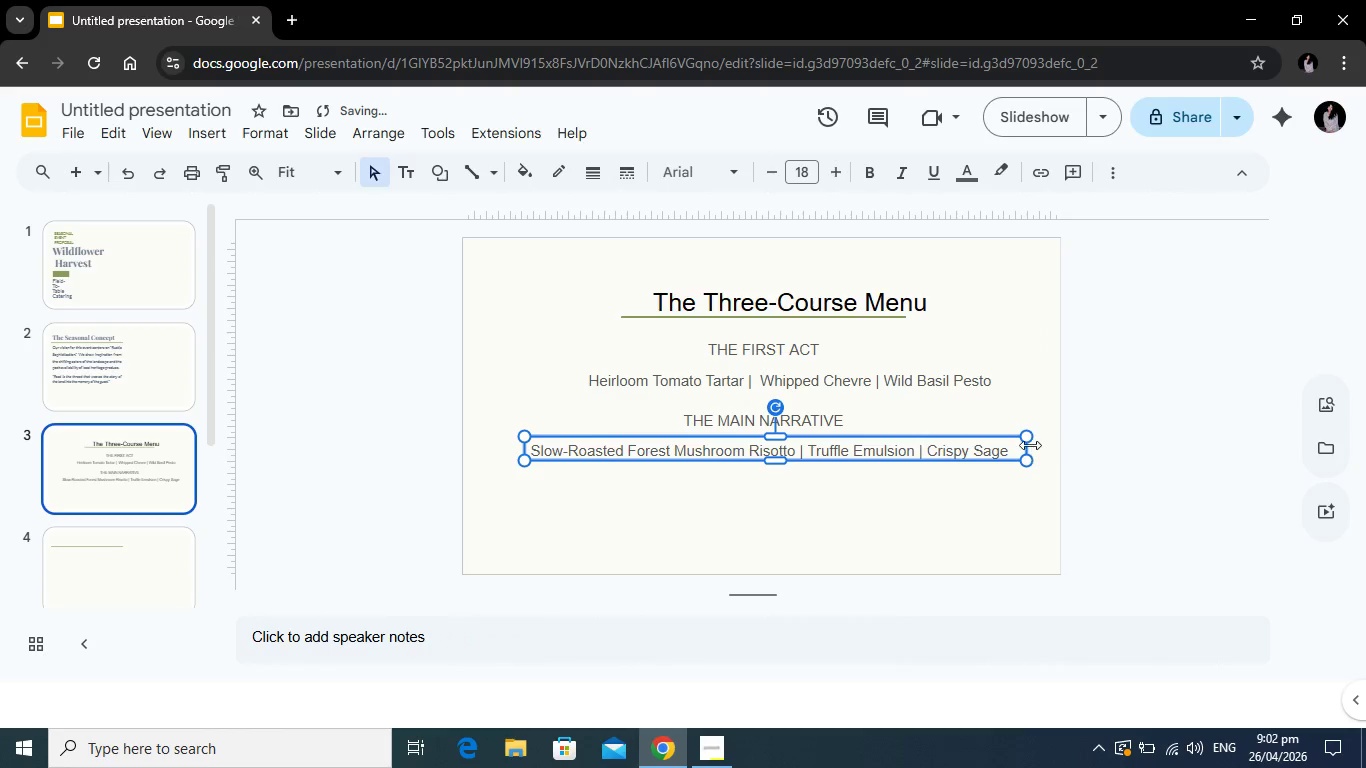 
left_click_drag(start_coordinate=[1030, 445], to_coordinate=[1016, 447])
 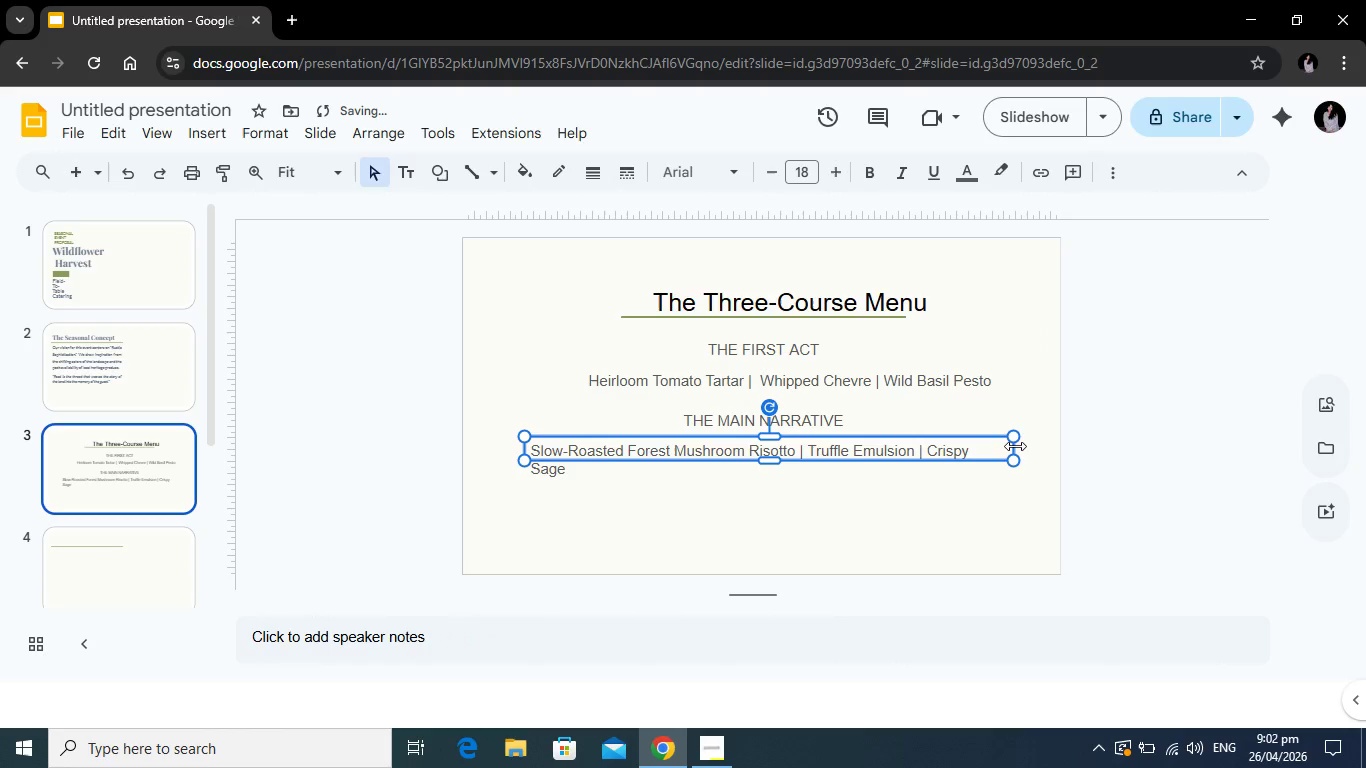 
left_click_drag(start_coordinate=[1015, 446], to_coordinate=[1041, 446])
 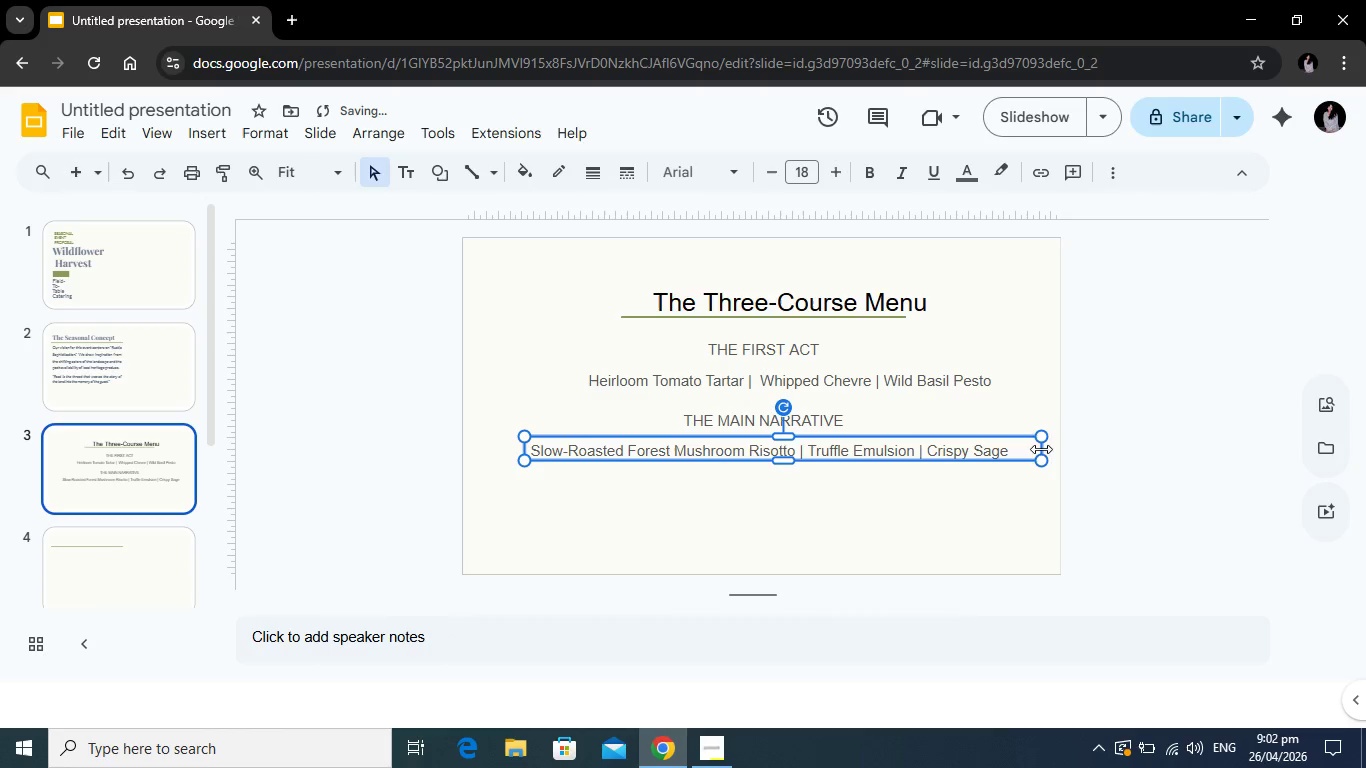 
left_click_drag(start_coordinate=[1041, 449], to_coordinate=[1031, 449])
 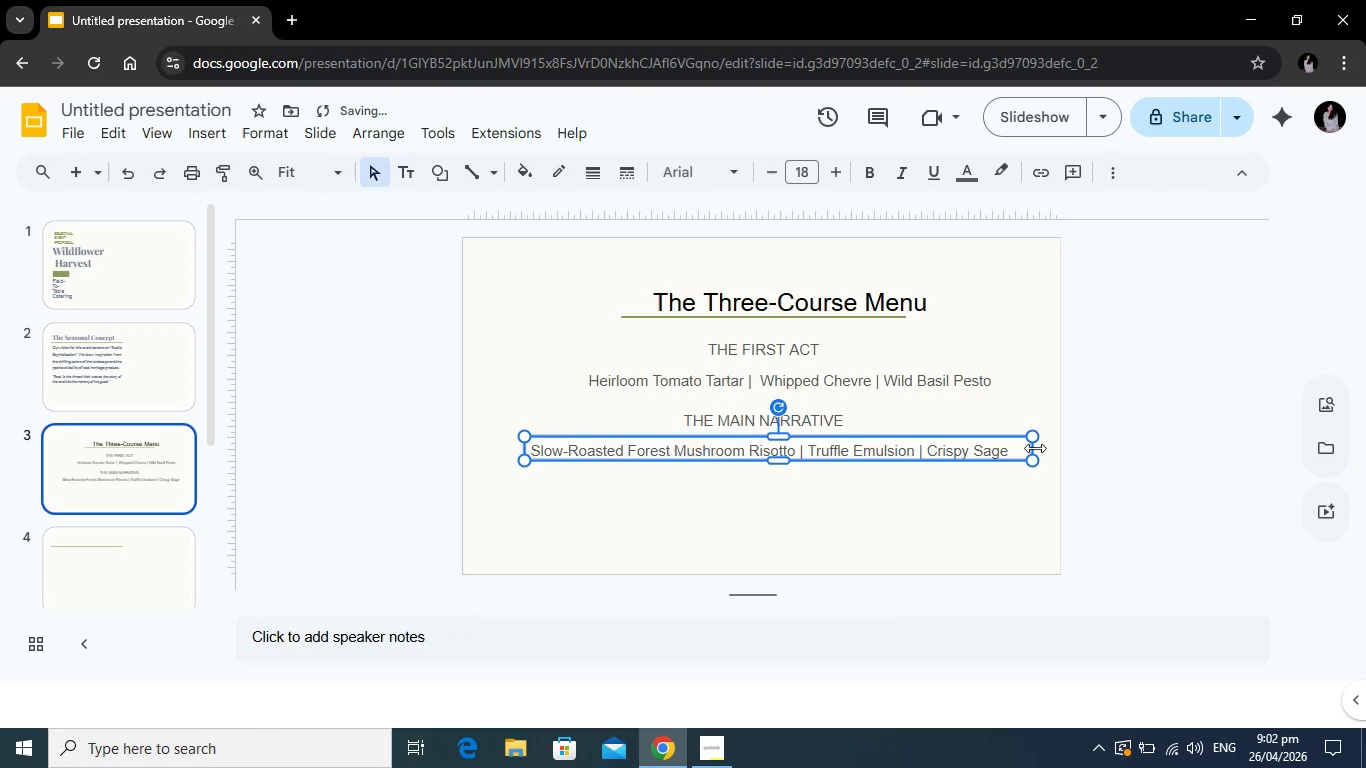 
left_click_drag(start_coordinate=[1036, 448], to_coordinate=[1028, 448])
 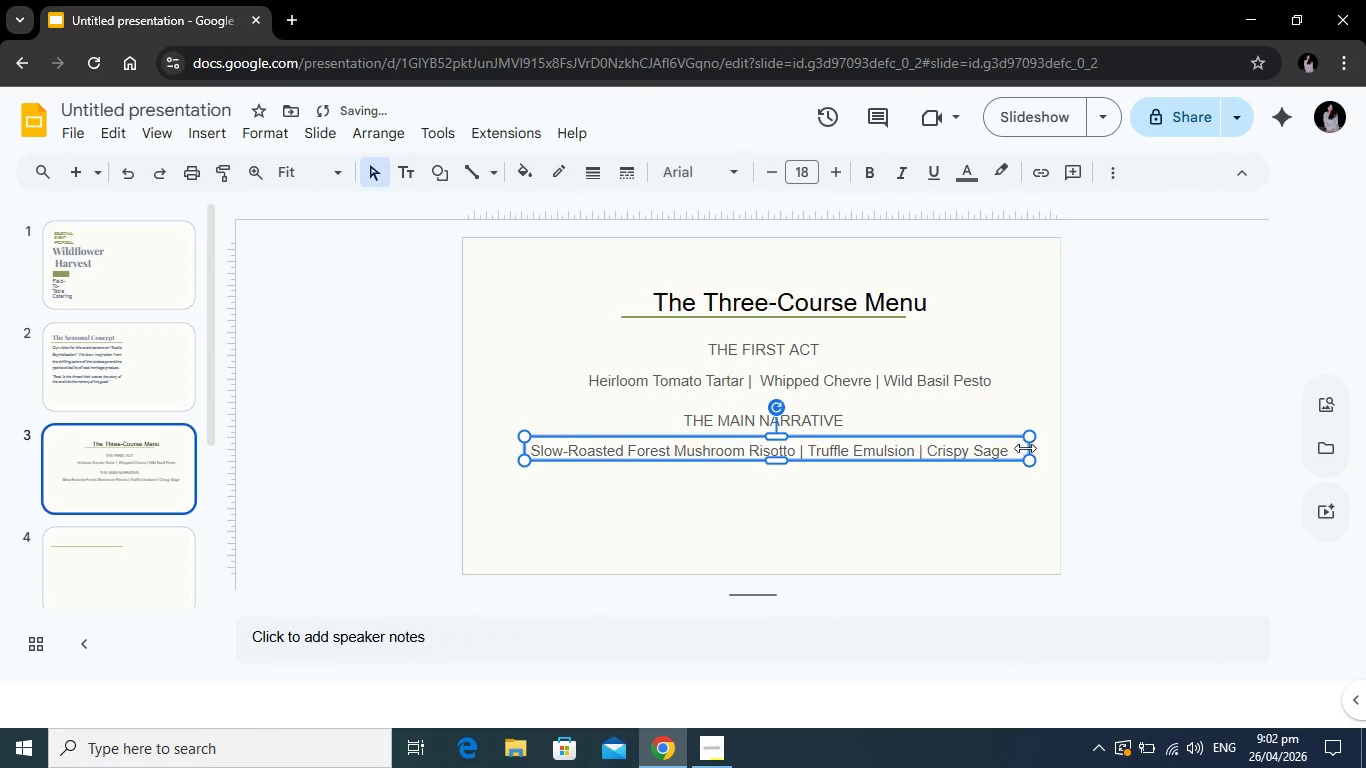 
left_click_drag(start_coordinate=[1026, 448], to_coordinate=[1018, 448])
 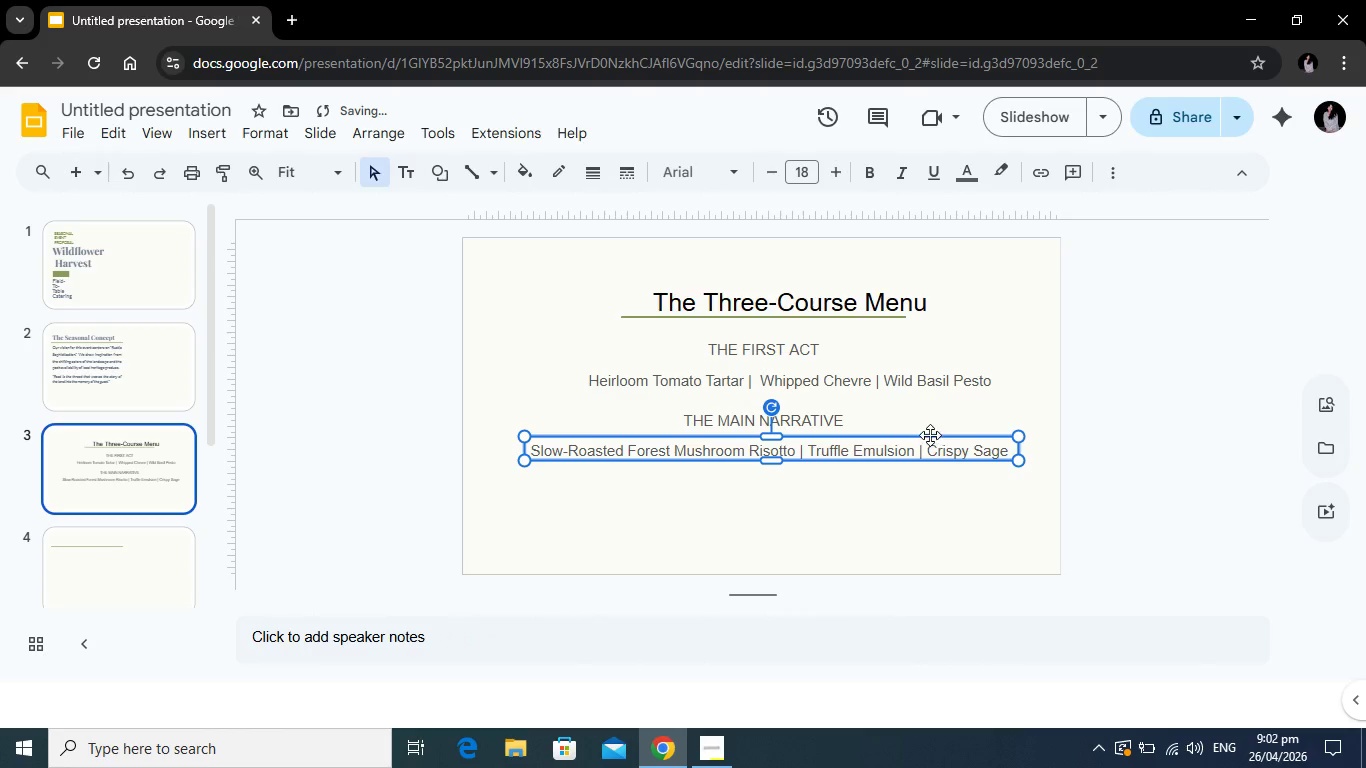 
left_click_drag(start_coordinate=[930, 435], to_coordinate=[946, 437])
 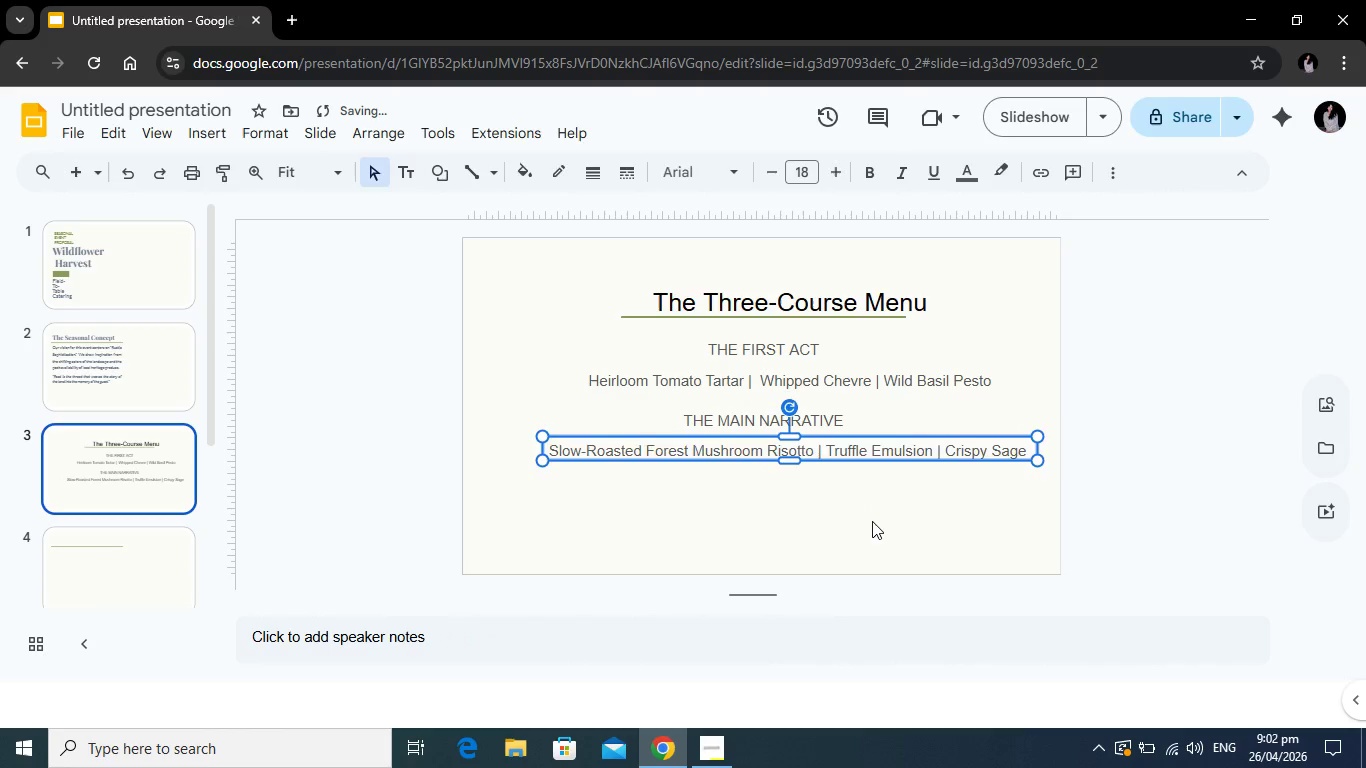 
left_click([872, 521])
 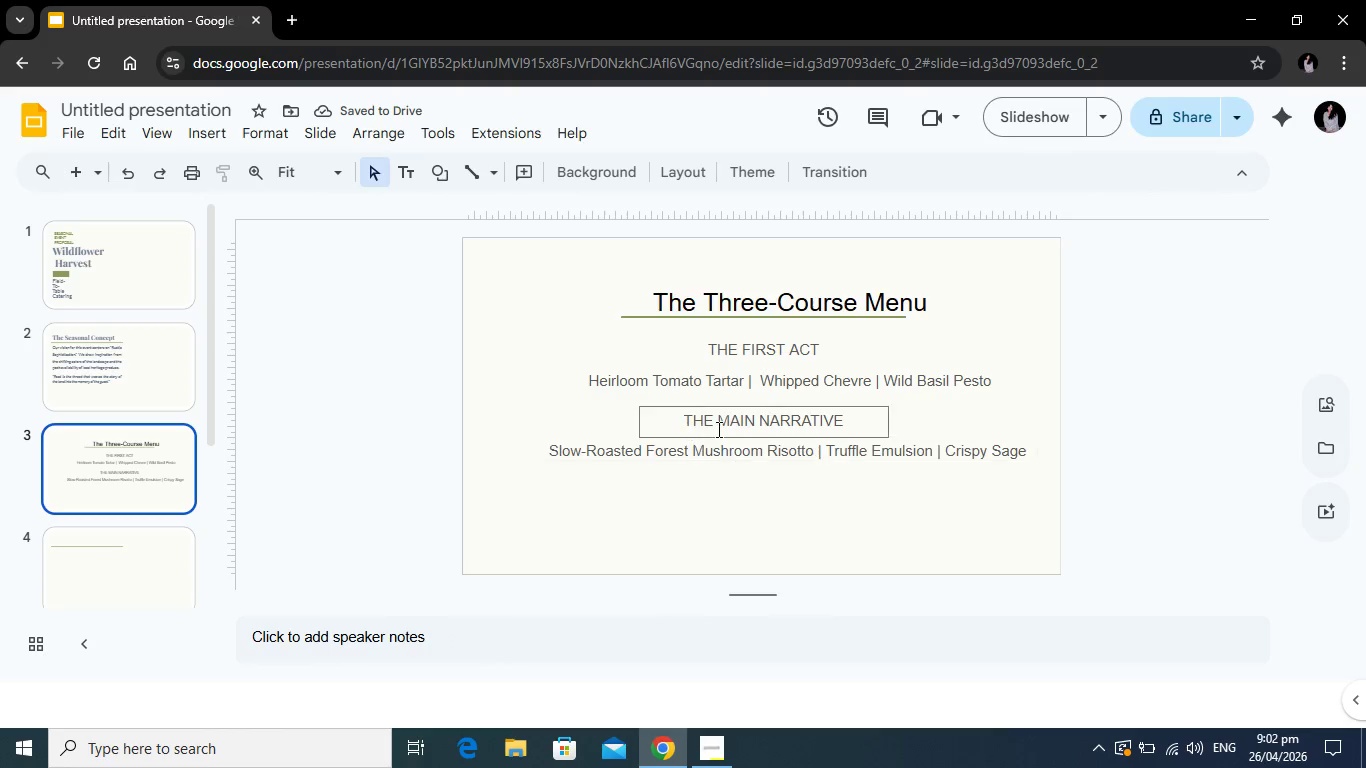 
left_click([794, 418])
 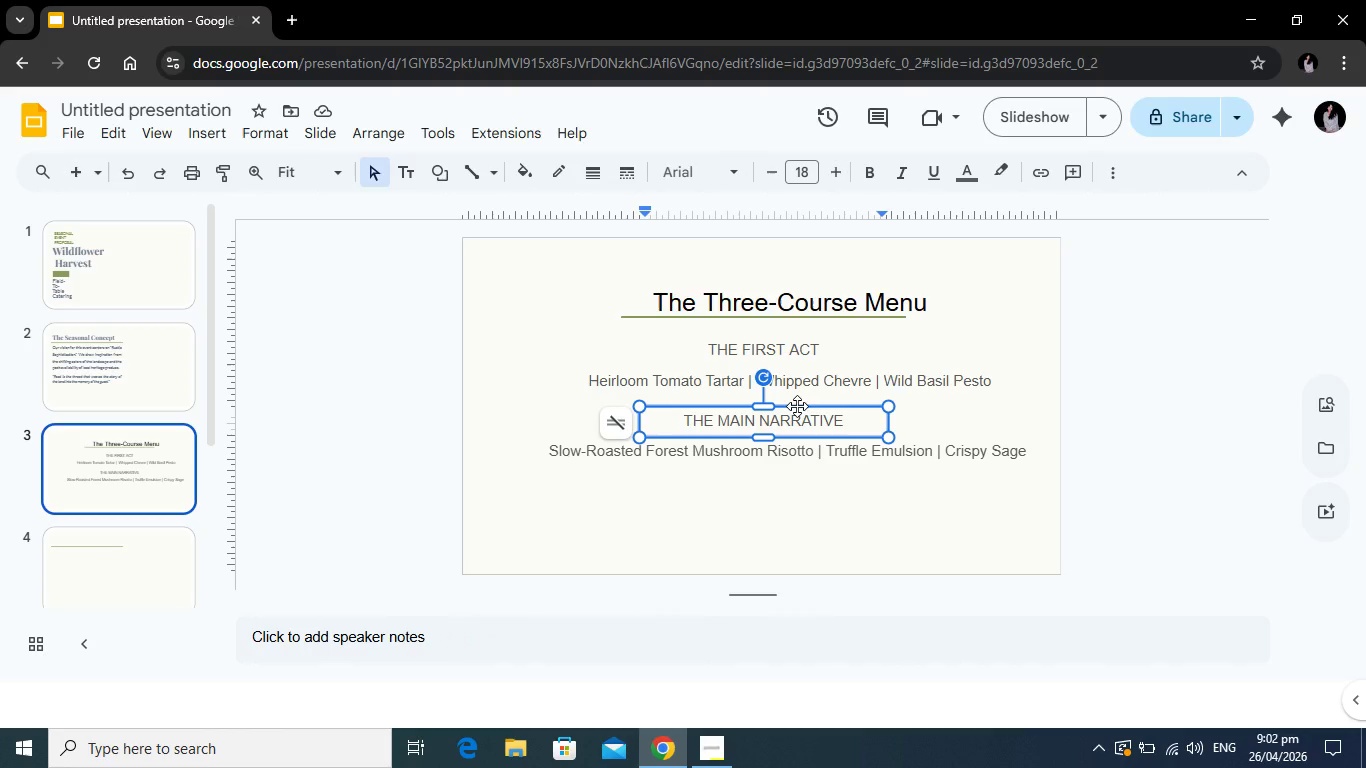 
left_click([797, 406])
 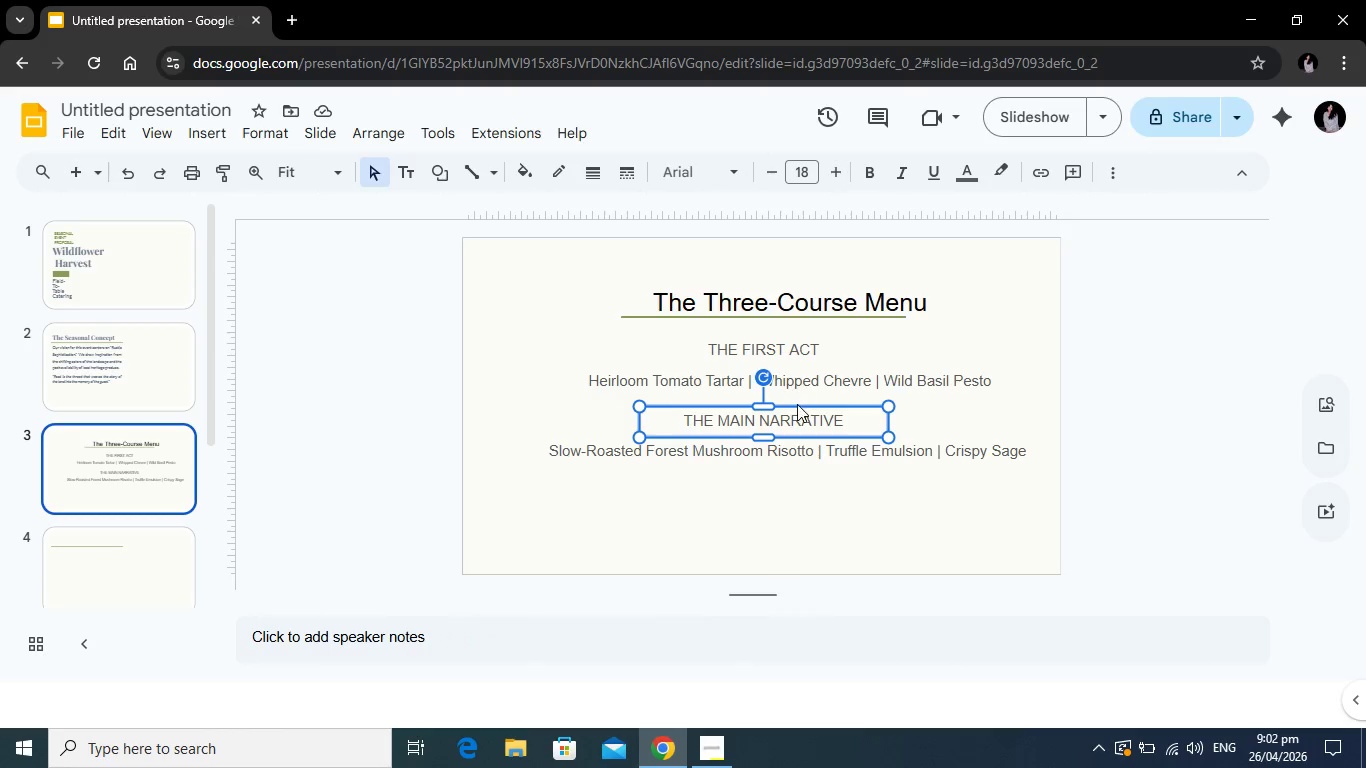 
key(Control+C)
 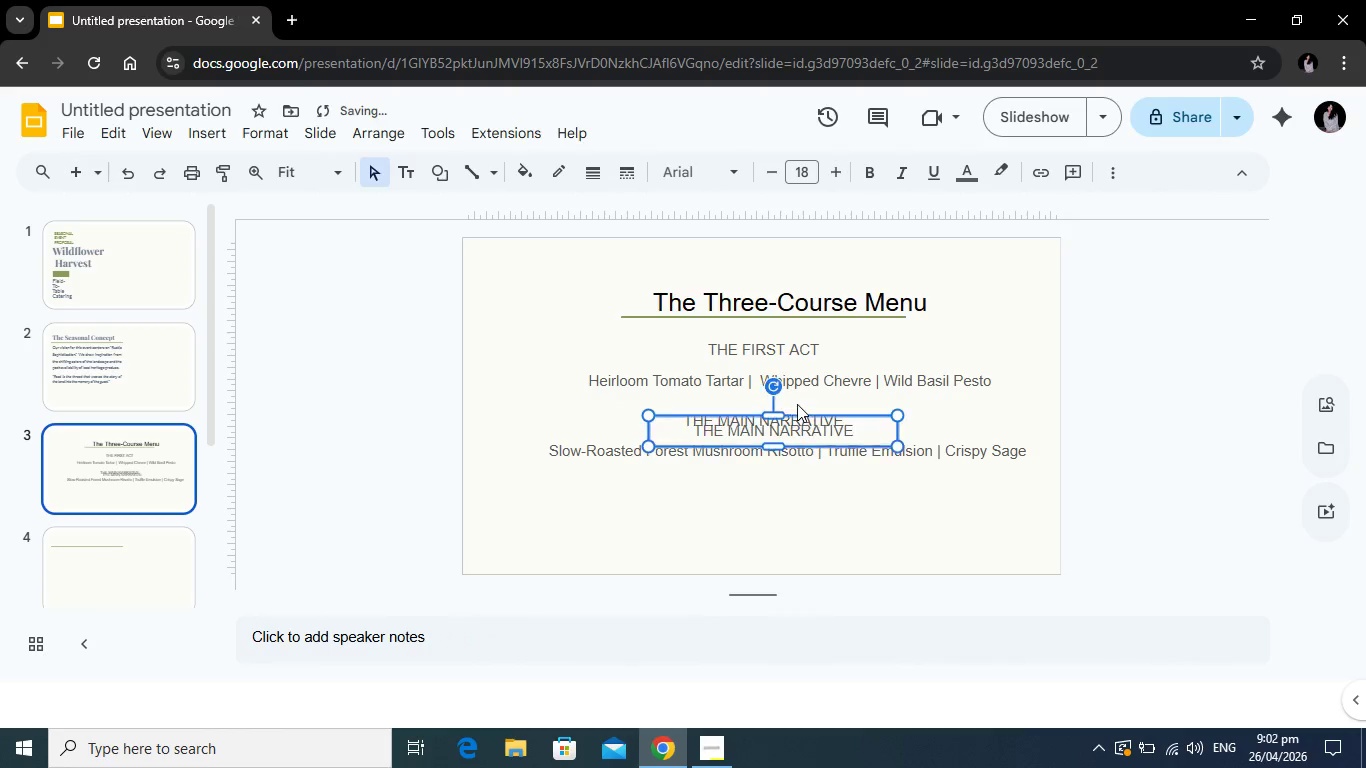 
key(Control+V)
 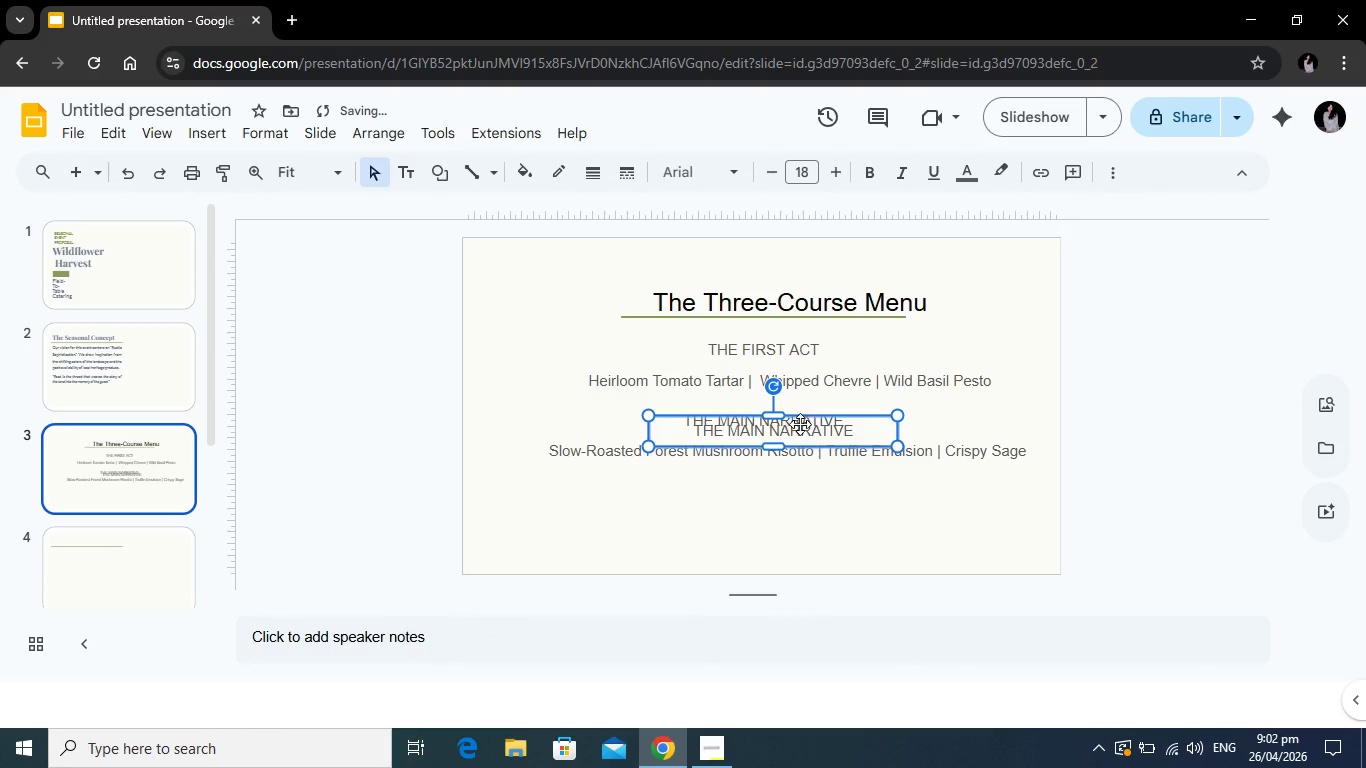 
left_click_drag(start_coordinate=[800, 419], to_coordinate=[790, 468])
 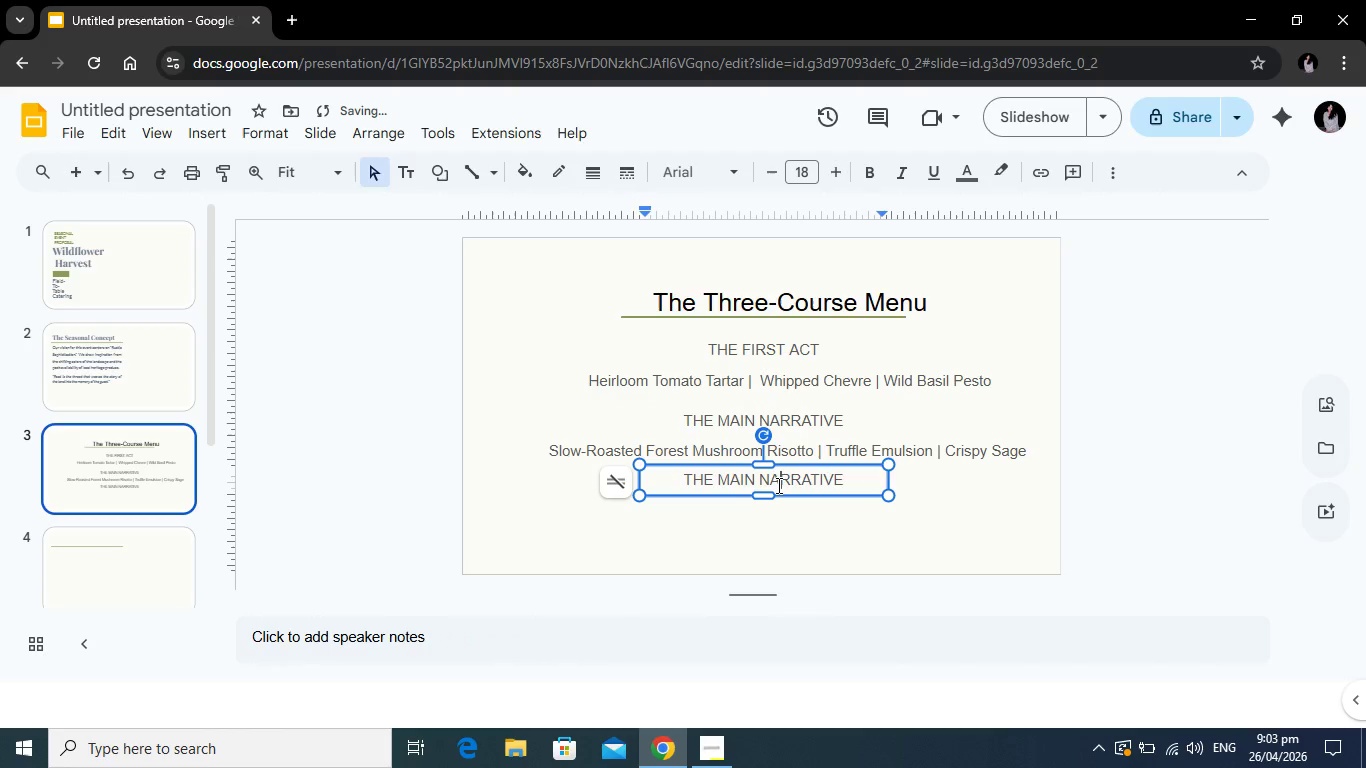 
double_click([777, 485])
 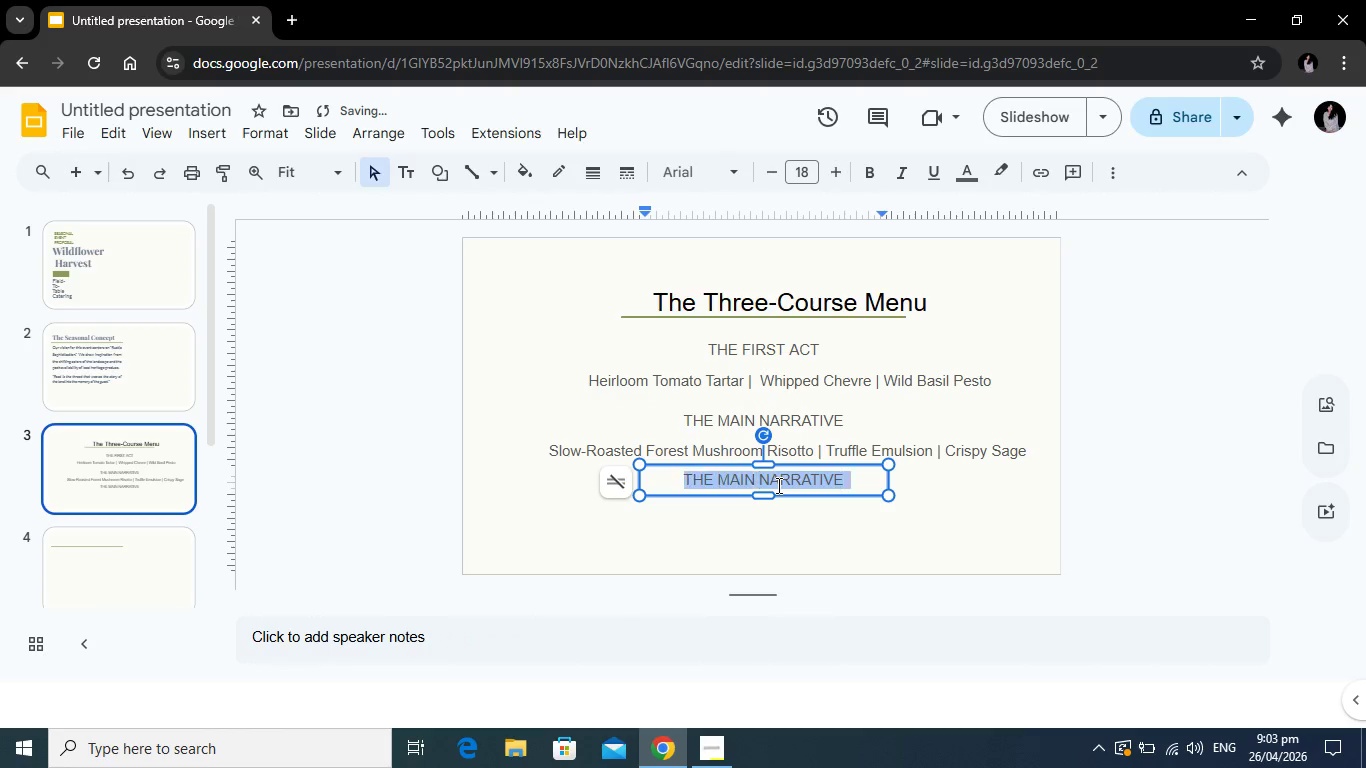 
triple_click([777, 485])
 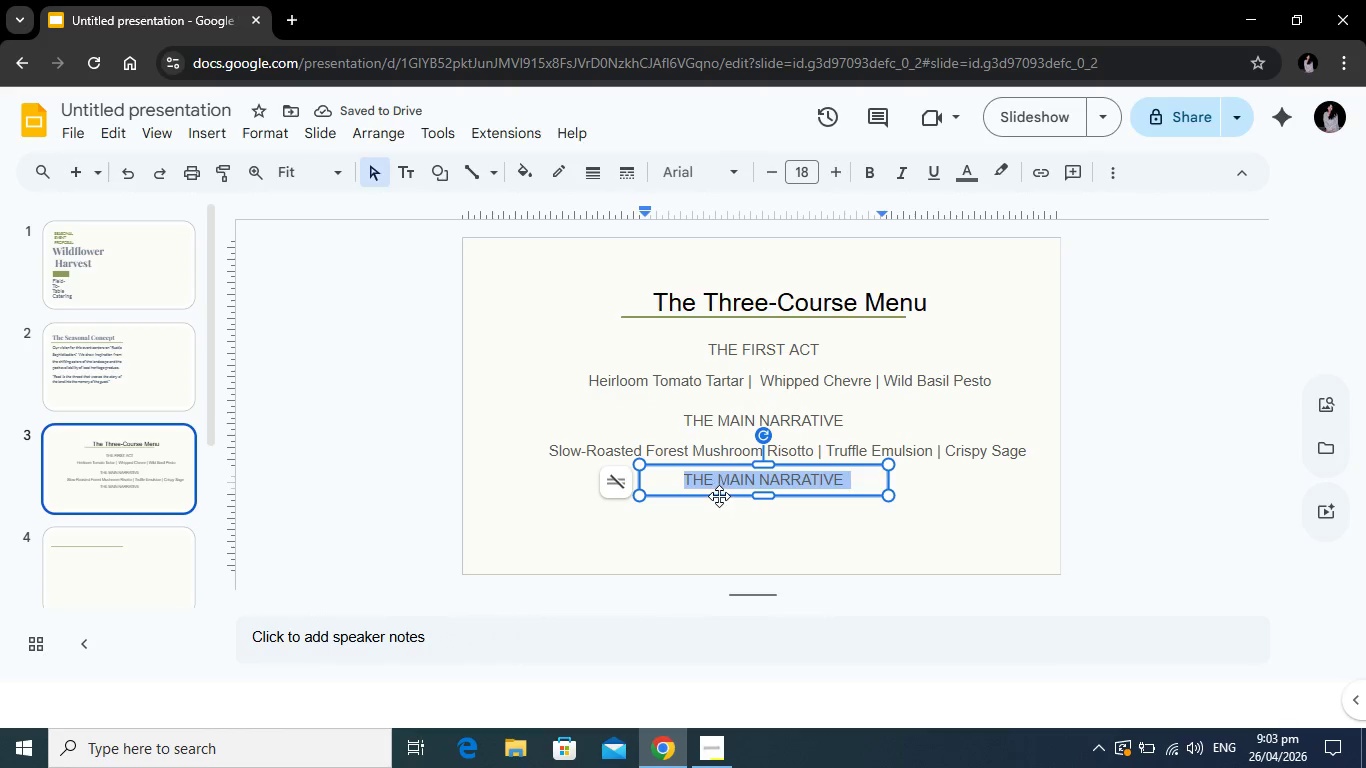 
type(THE SWEET CONCLUSION)
 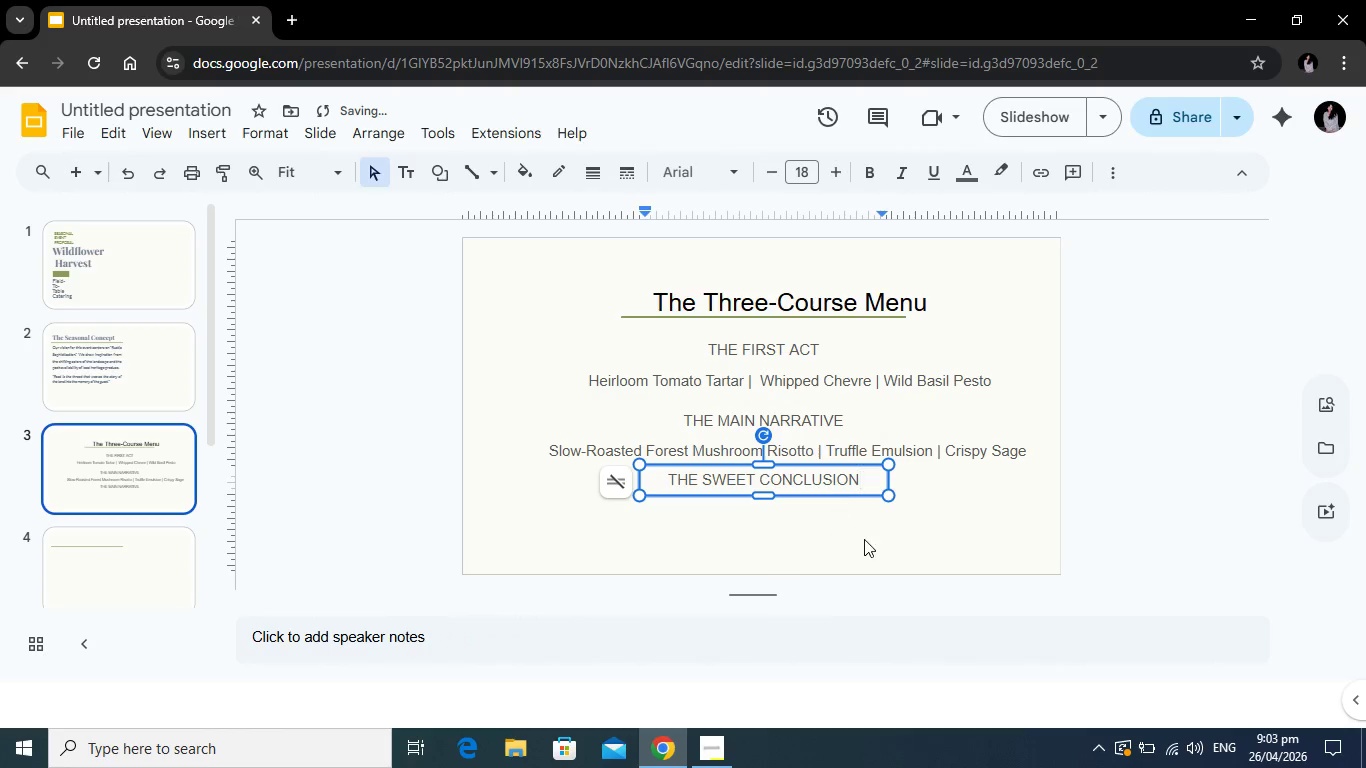 
left_click([868, 540])
 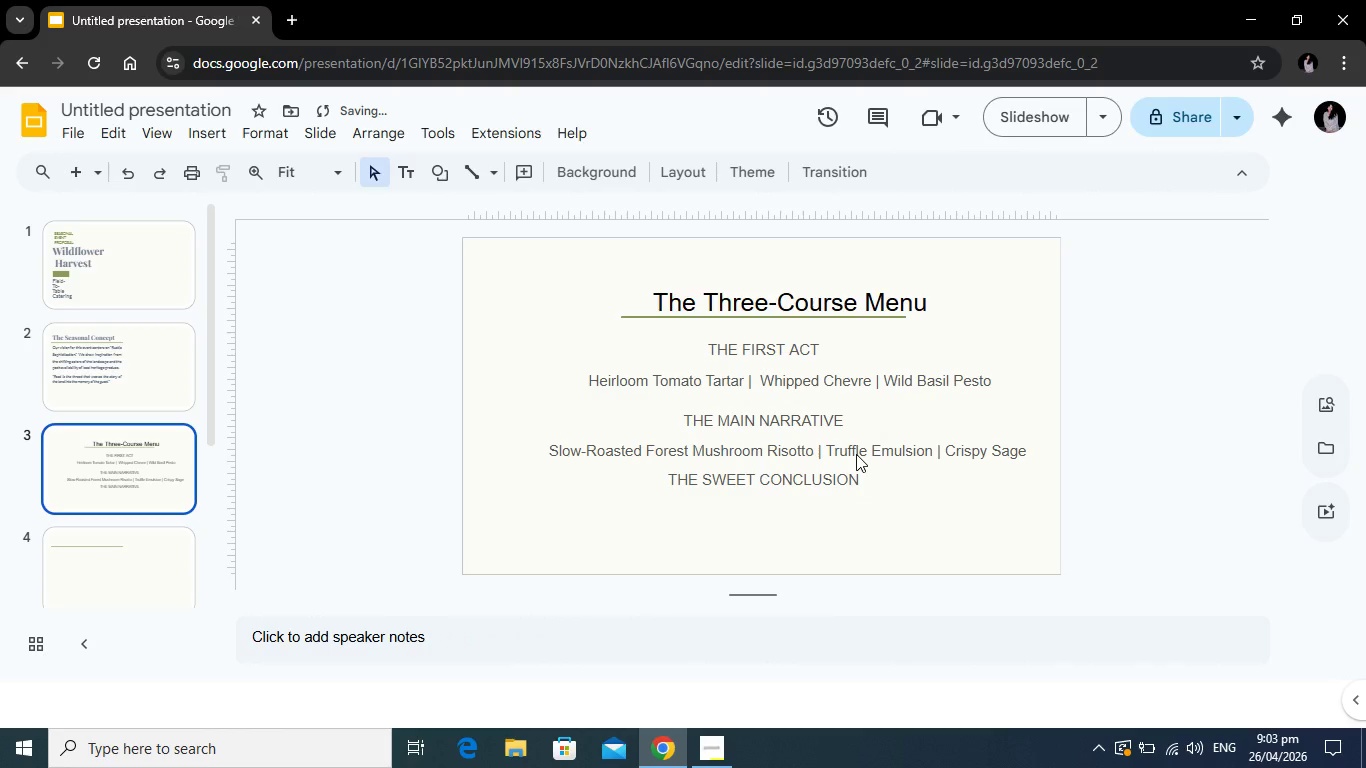 
left_click([856, 454])
 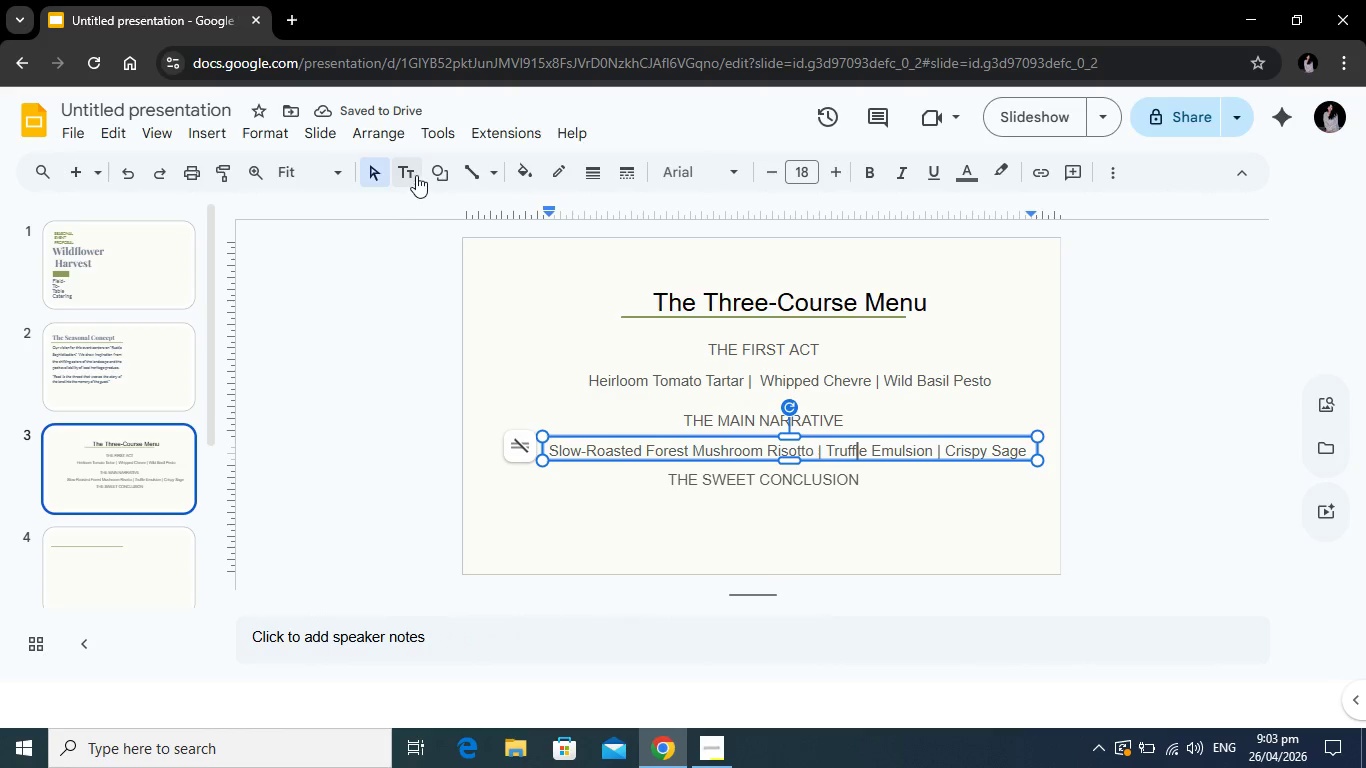 
left_click([409, 173])
 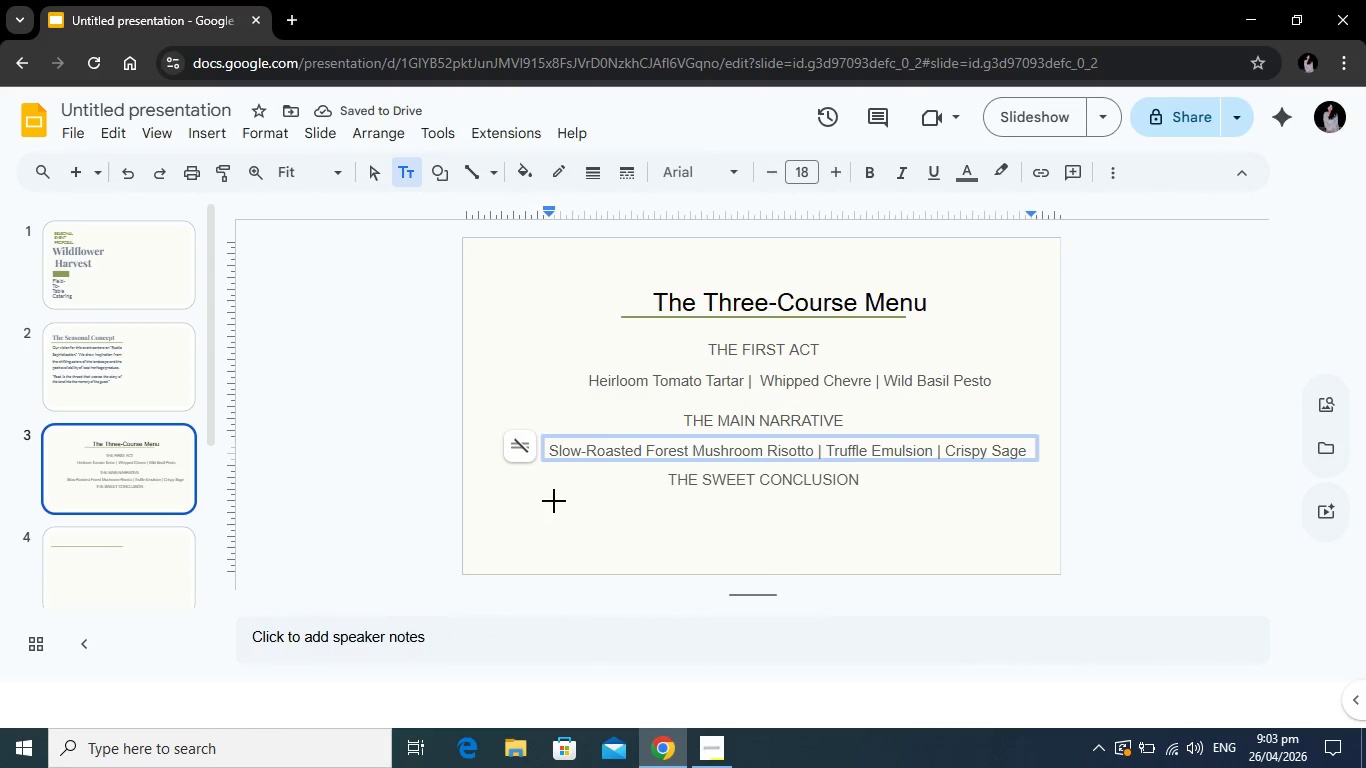 
left_click_drag(start_coordinate=[554, 501], to_coordinate=[1010, 521])
 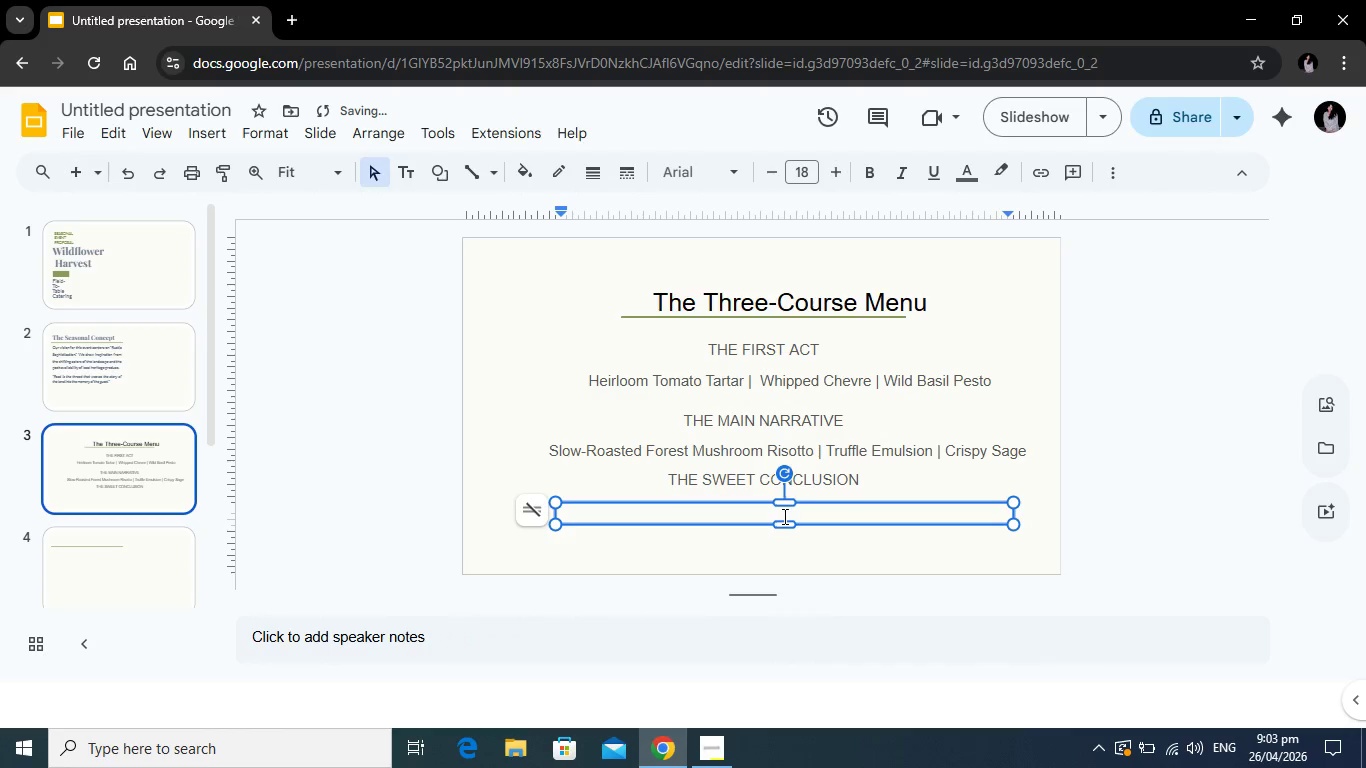 
type(Honey-Poached Pear | Lavender Shortbread | Mascarpone Cream)
 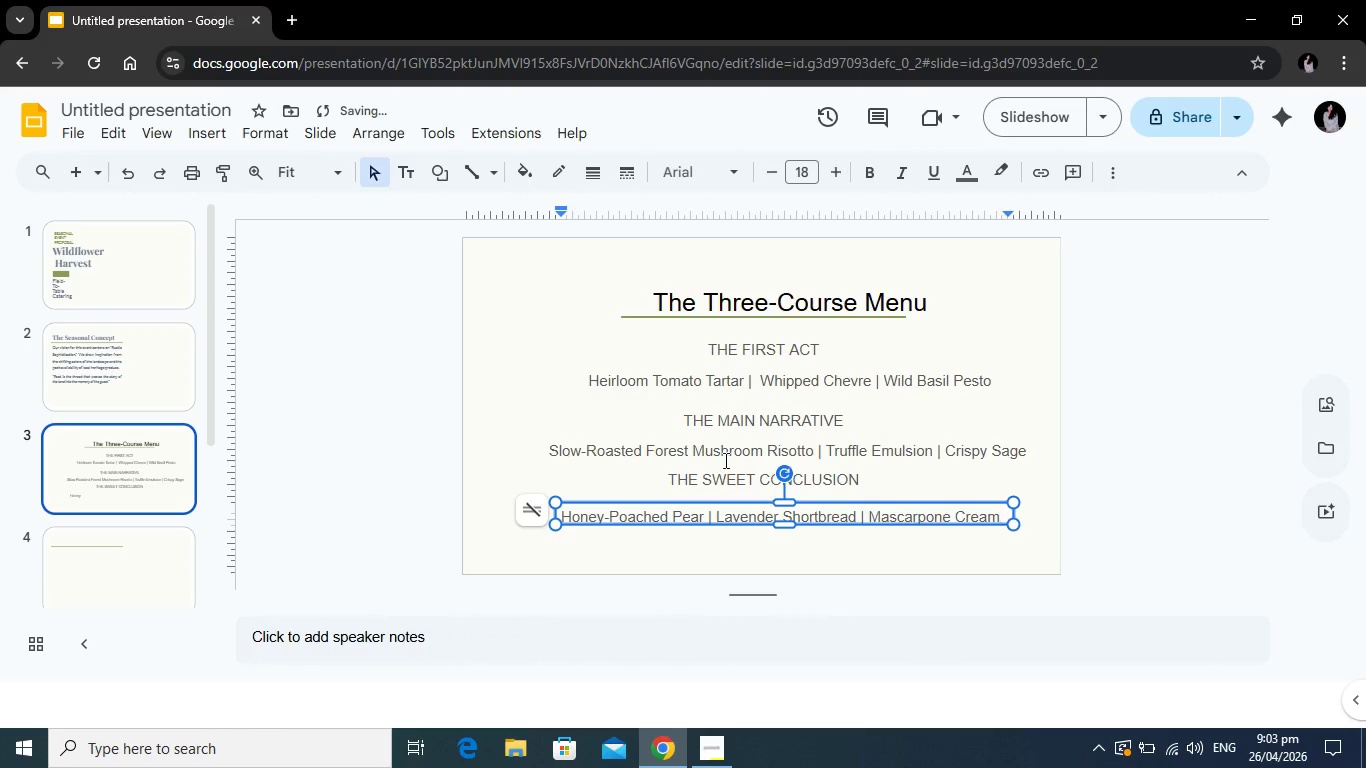 
left_click_drag(start_coordinate=[890, 506], to_coordinate=[894, 511])
 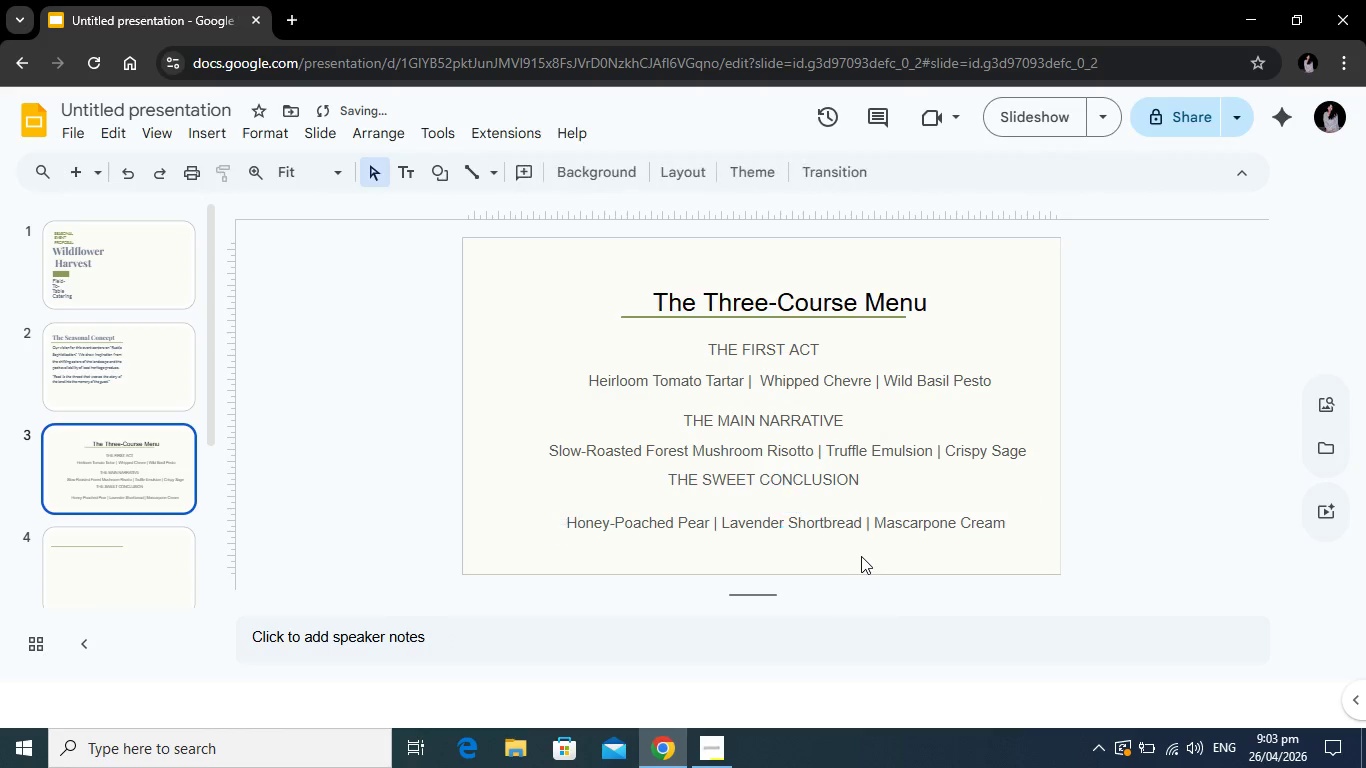 
left_click([861, 556])
 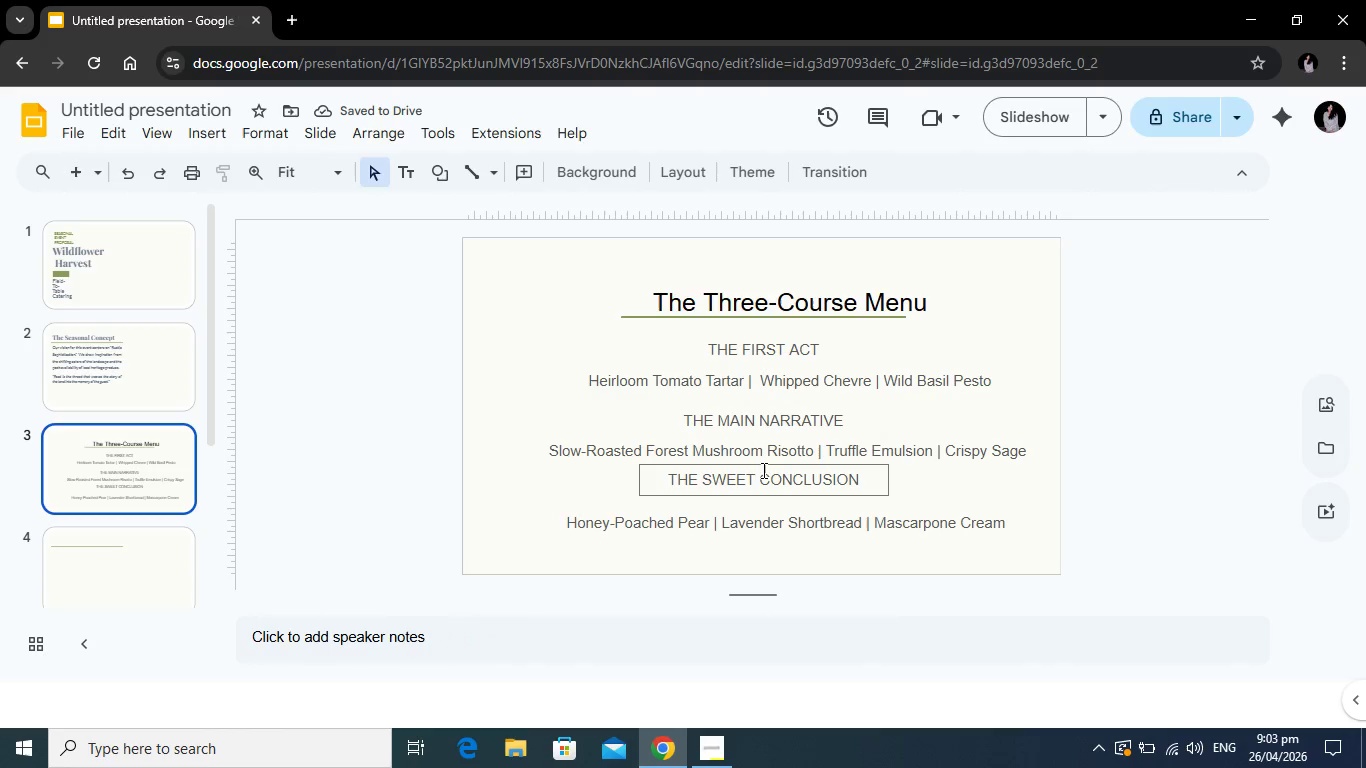 
left_click_drag(start_coordinate=[763, 466], to_coordinate=[765, 475])
 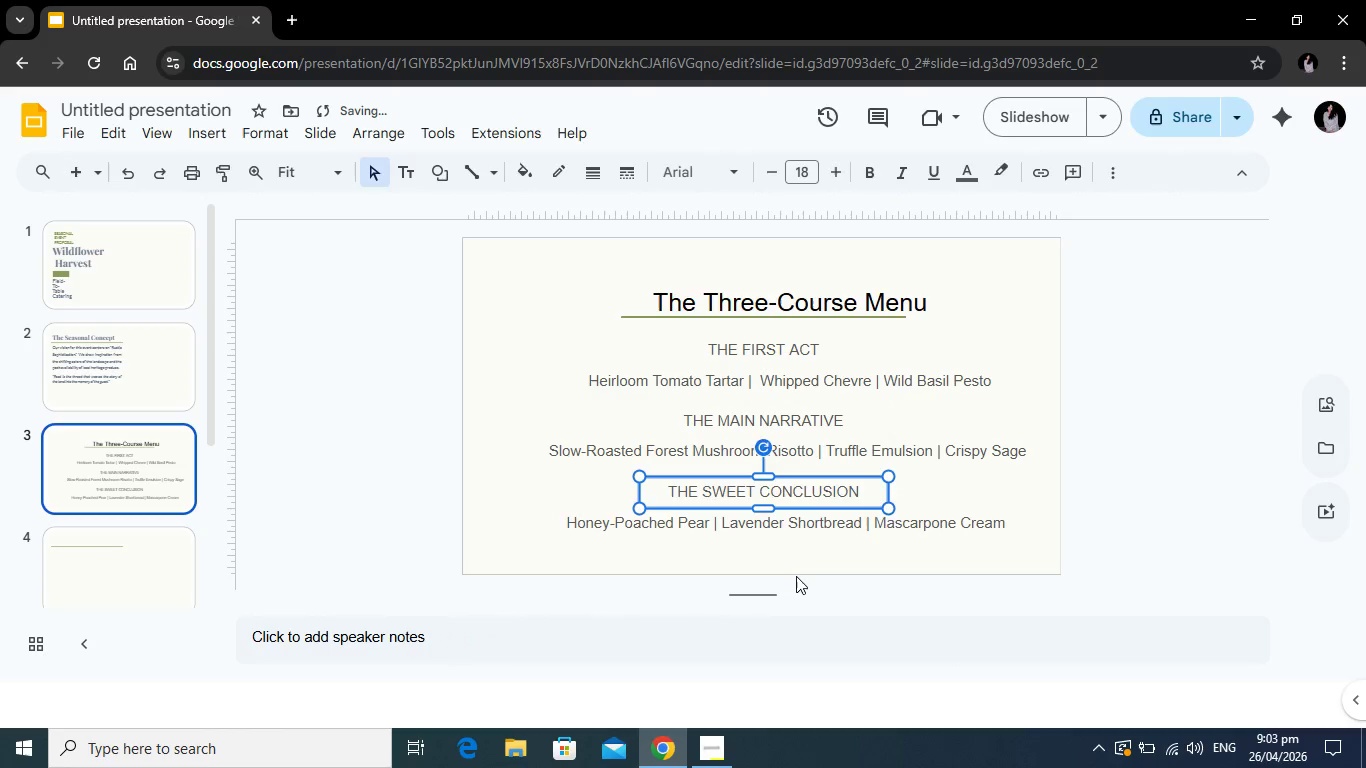 
left_click([796, 576])
 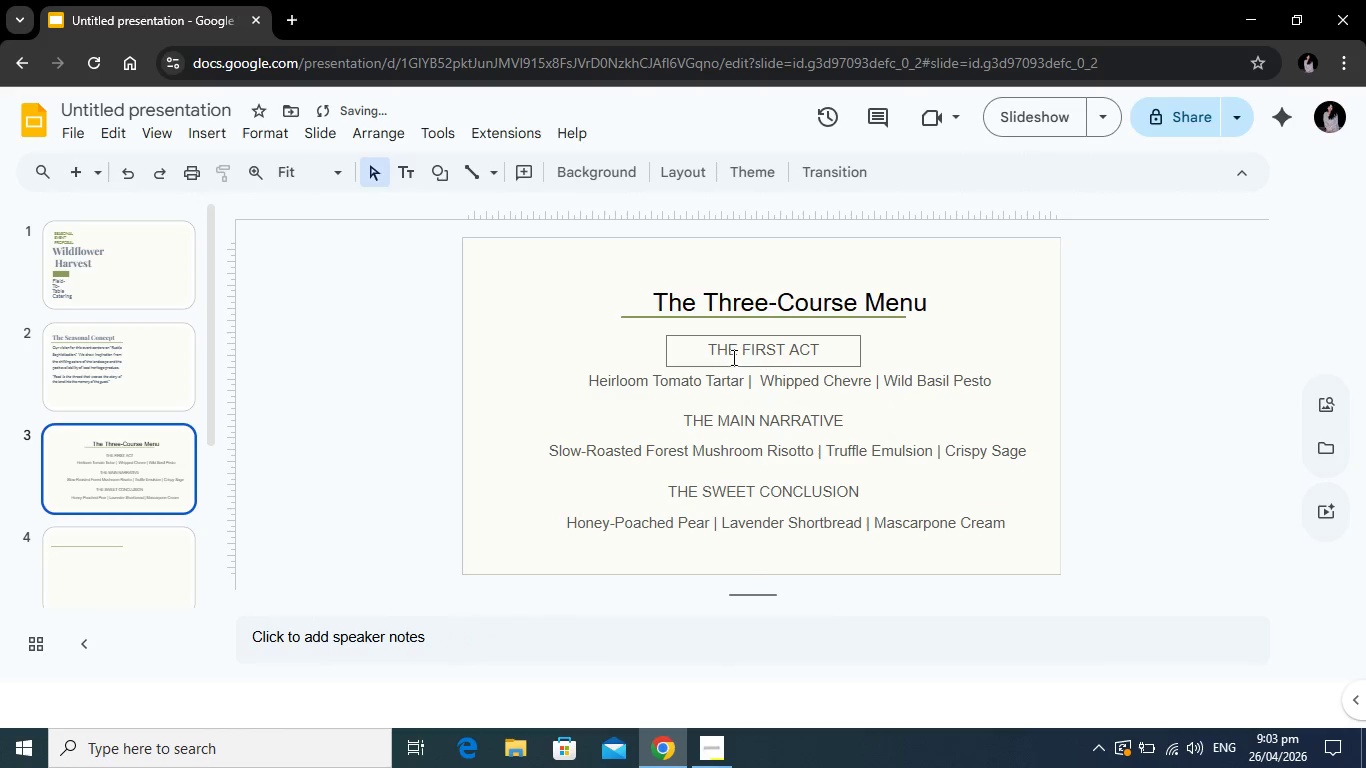 
left_click([736, 348])
 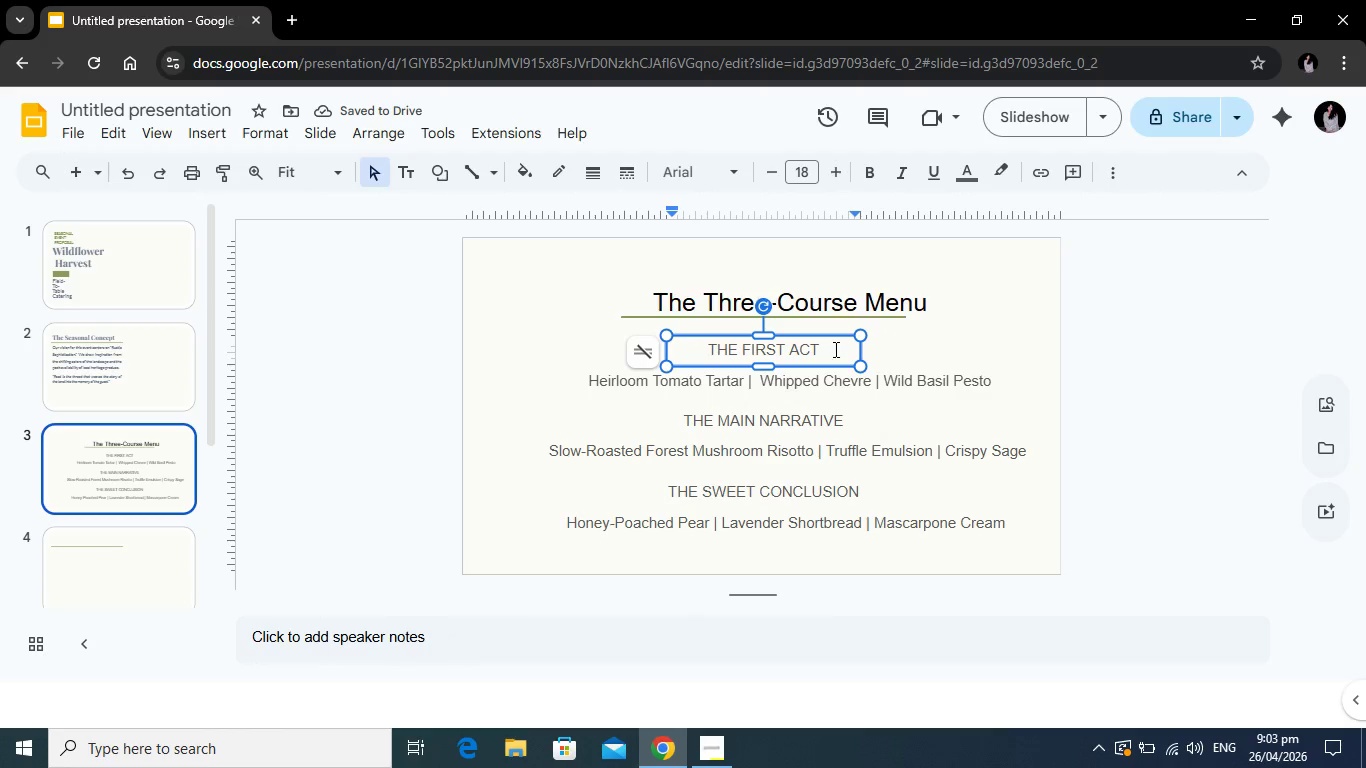 
left_click_drag(start_coordinate=[834, 349], to_coordinate=[705, 341])
 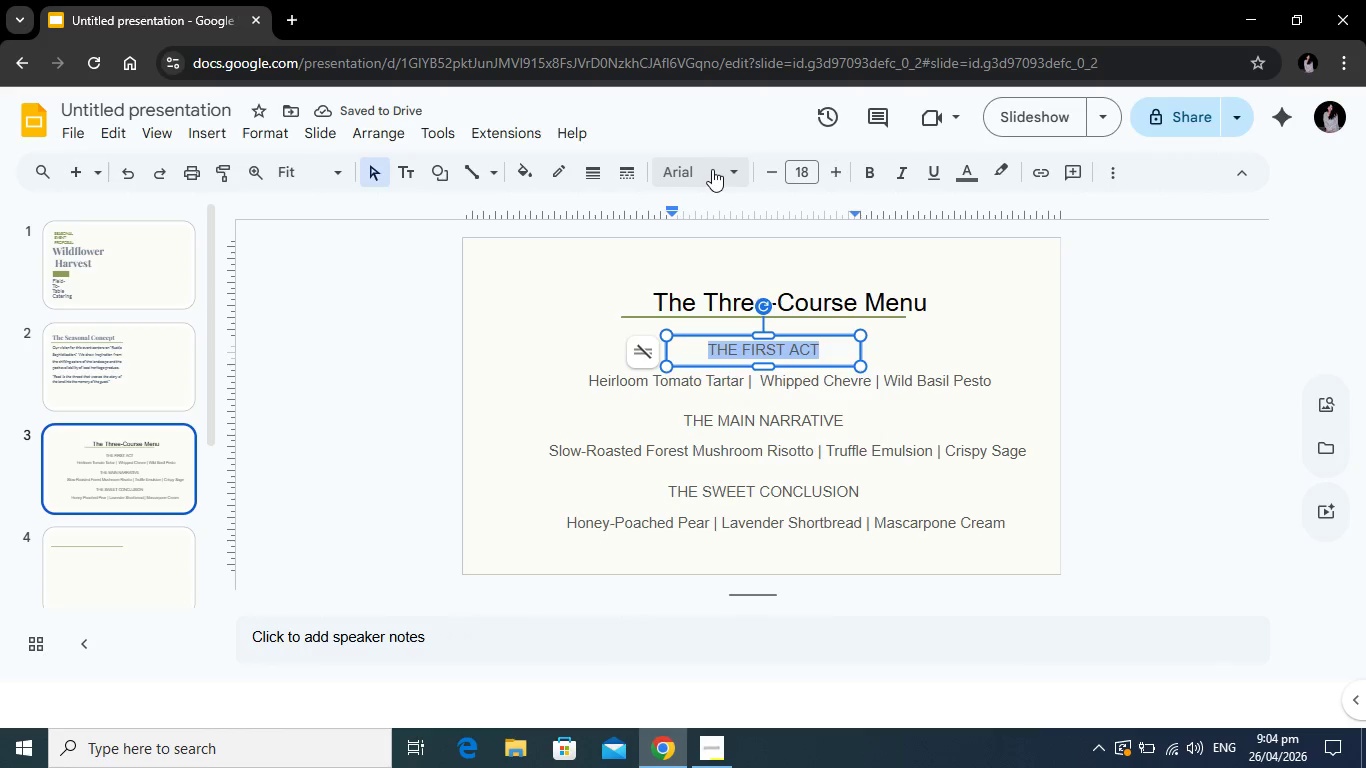 
left_click([710, 169])
 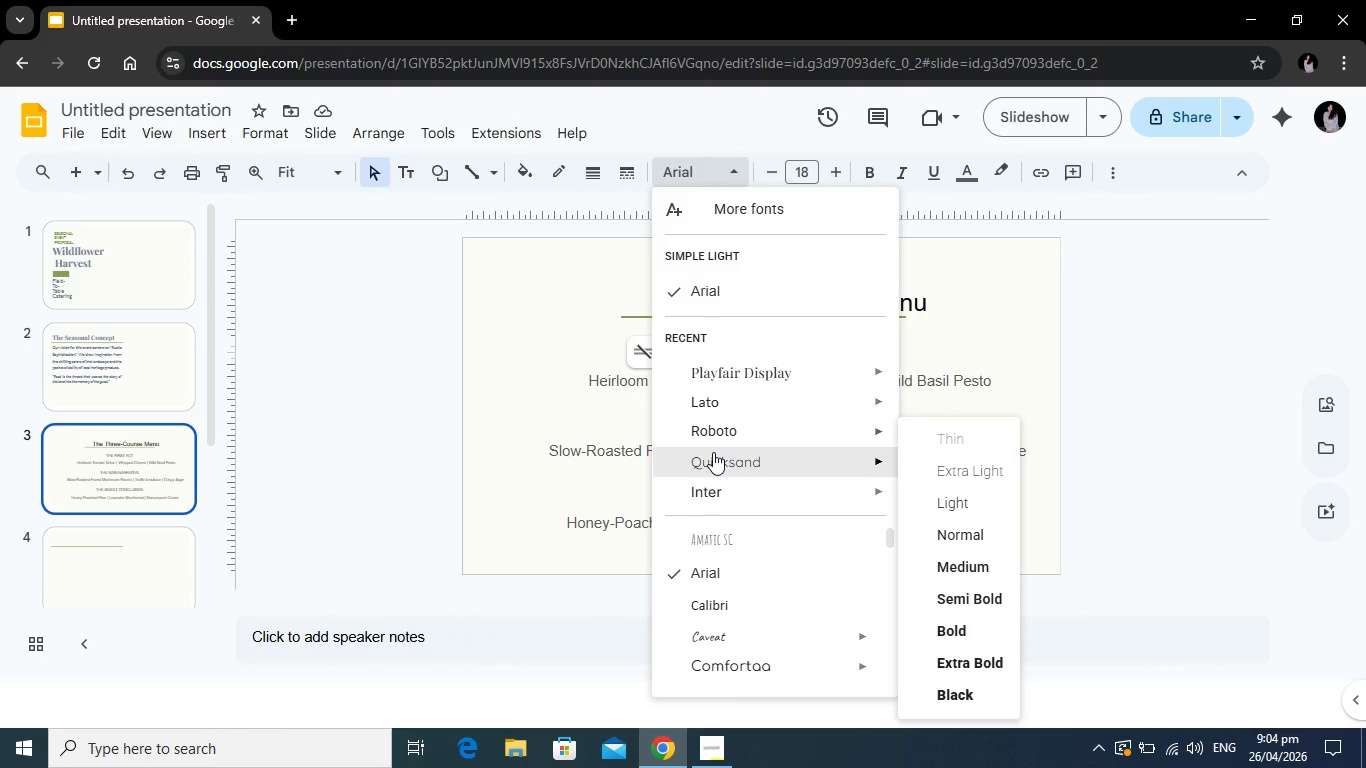 
mouse_move([765, 386])
 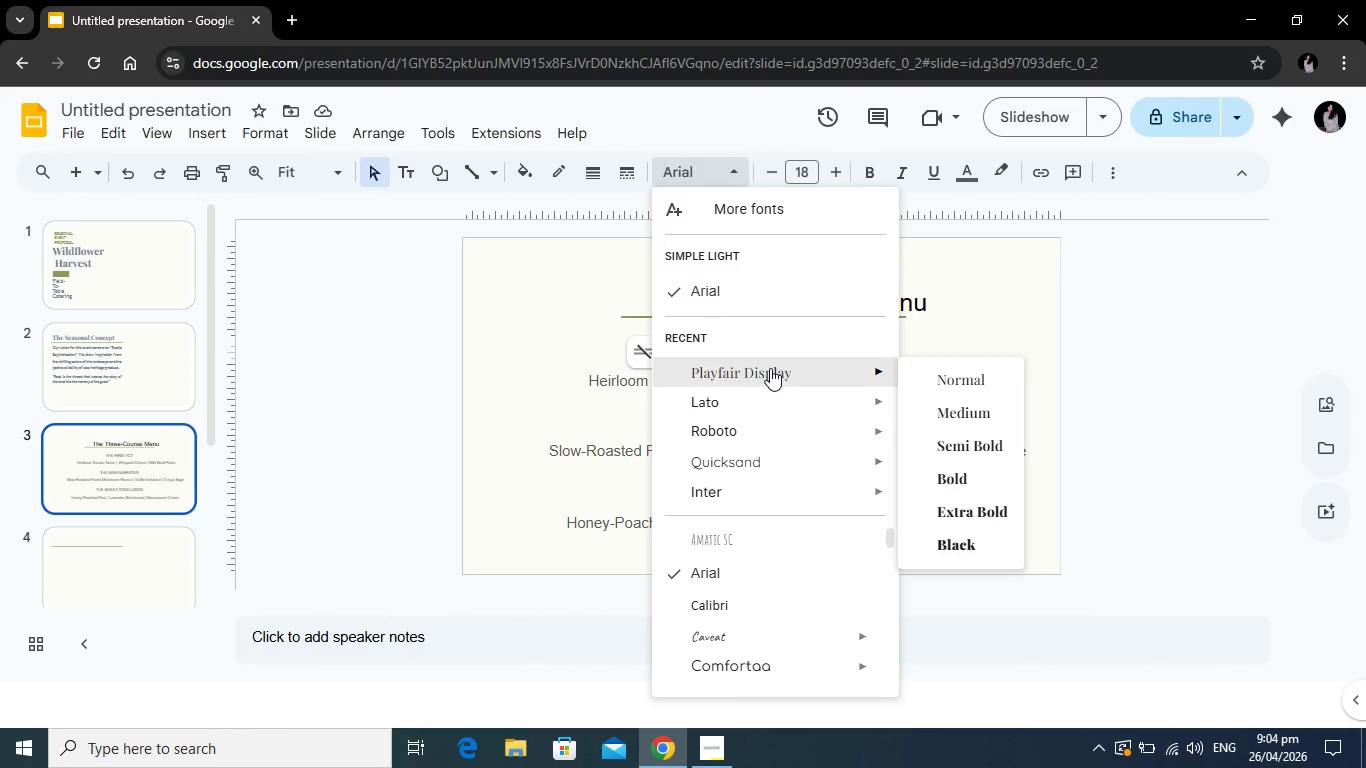 
left_click([770, 368])
 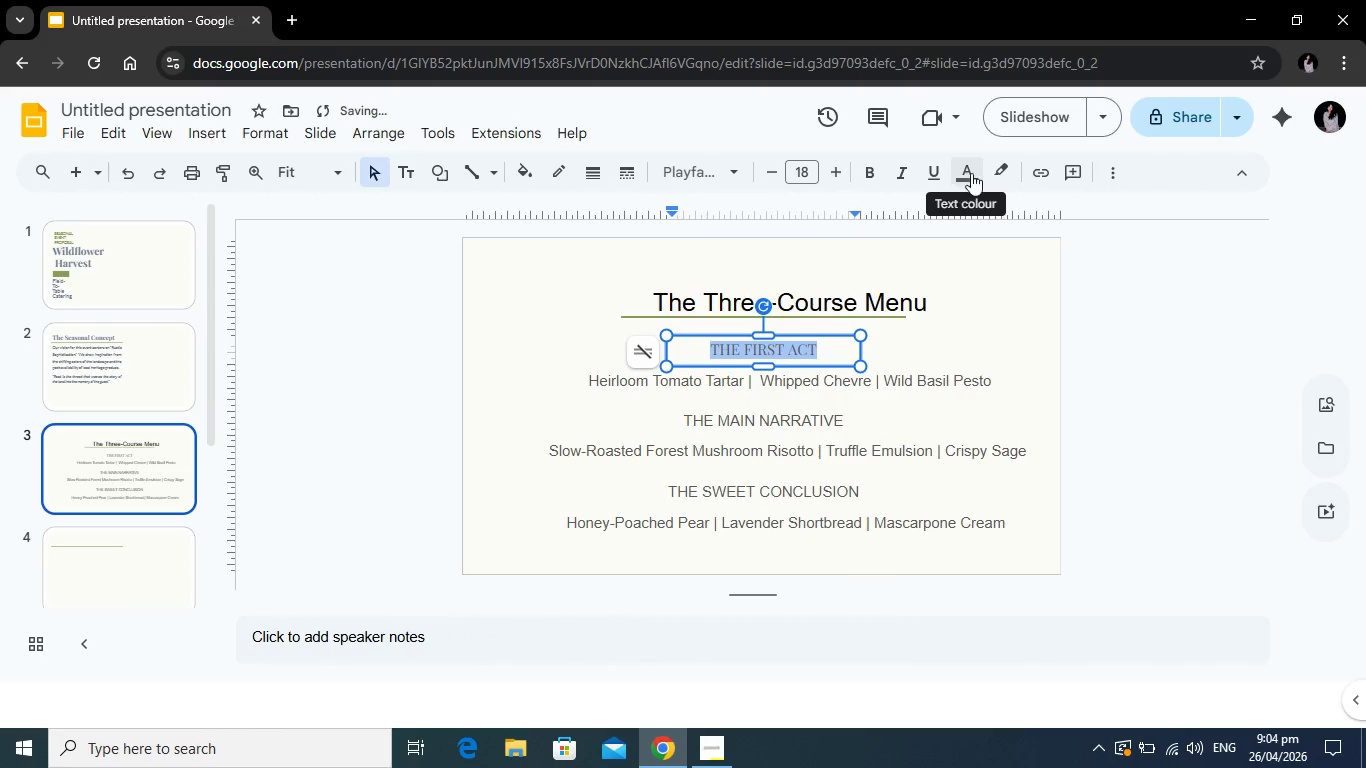 
left_click([975, 170])
 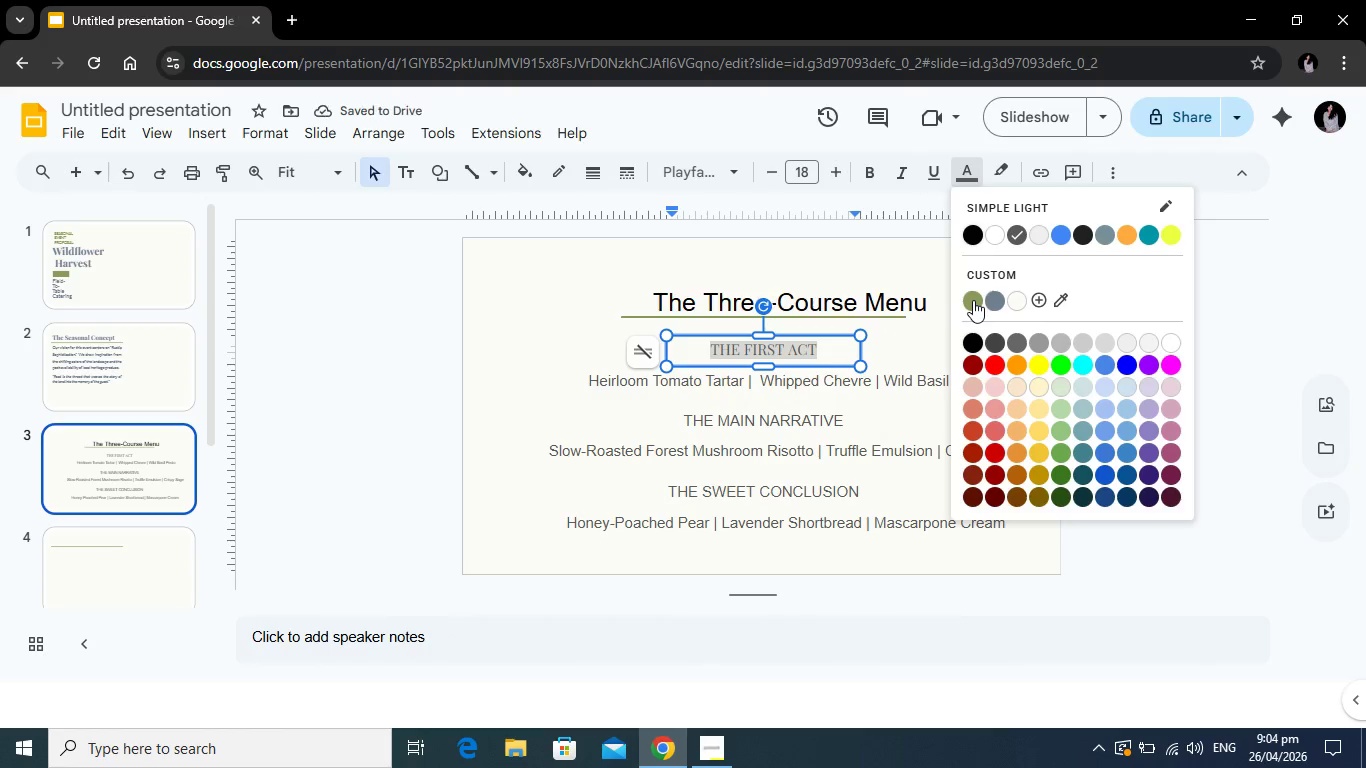 
left_click([973, 300])
 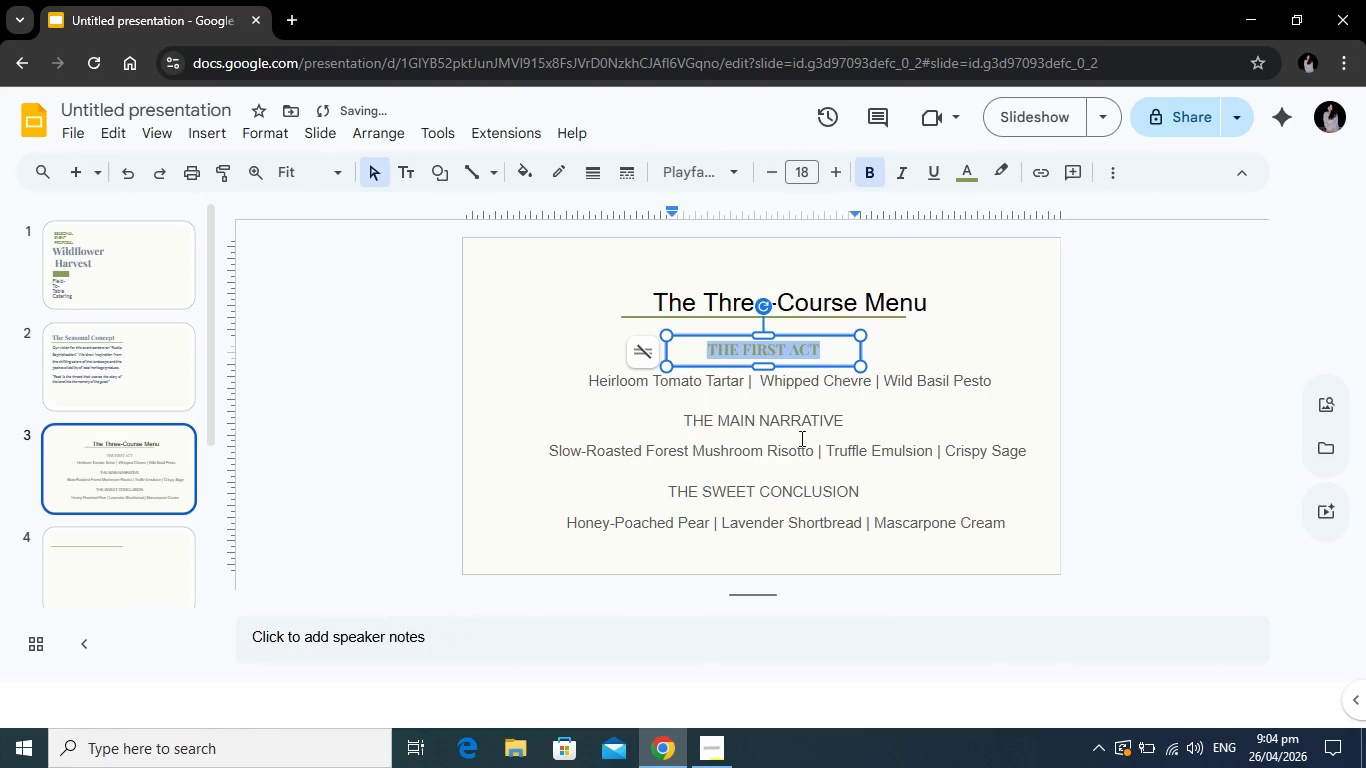 
left_click([782, 444])
 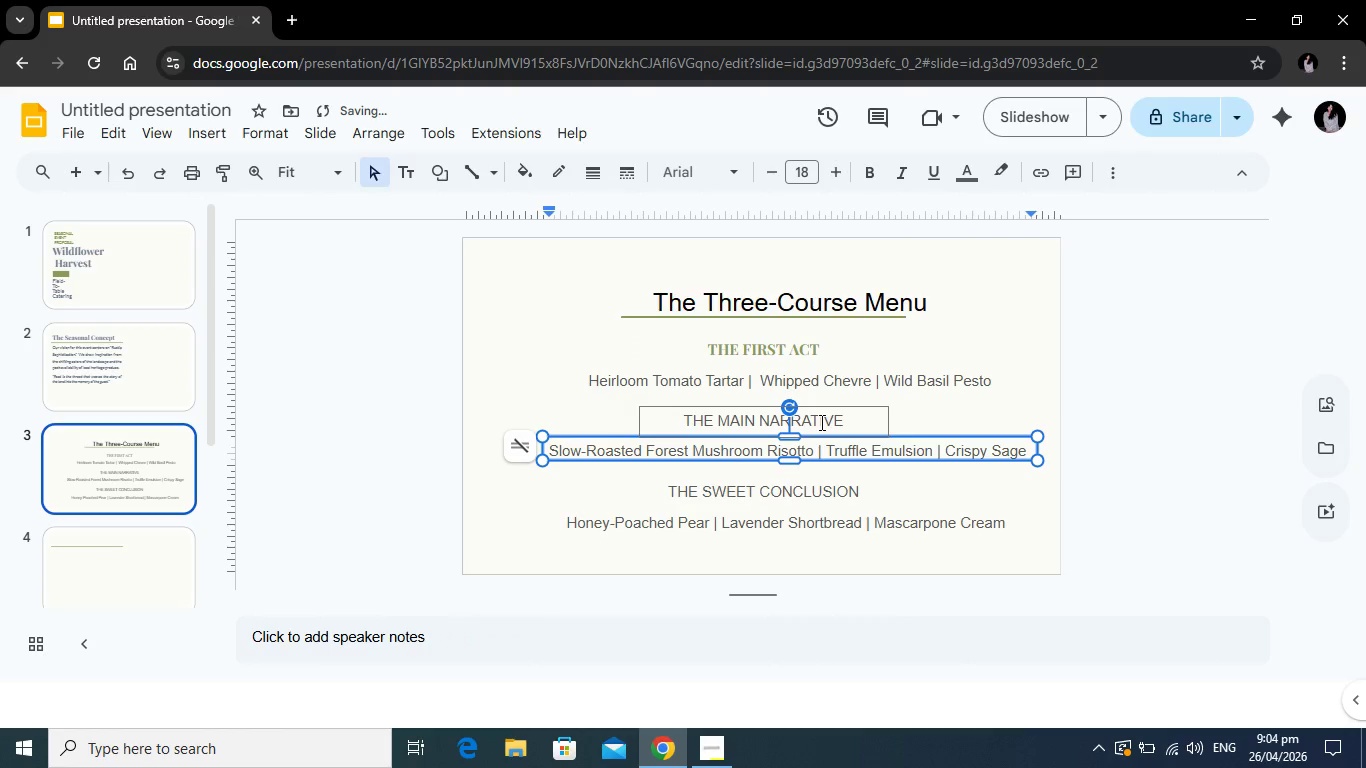 
left_click([821, 421])
 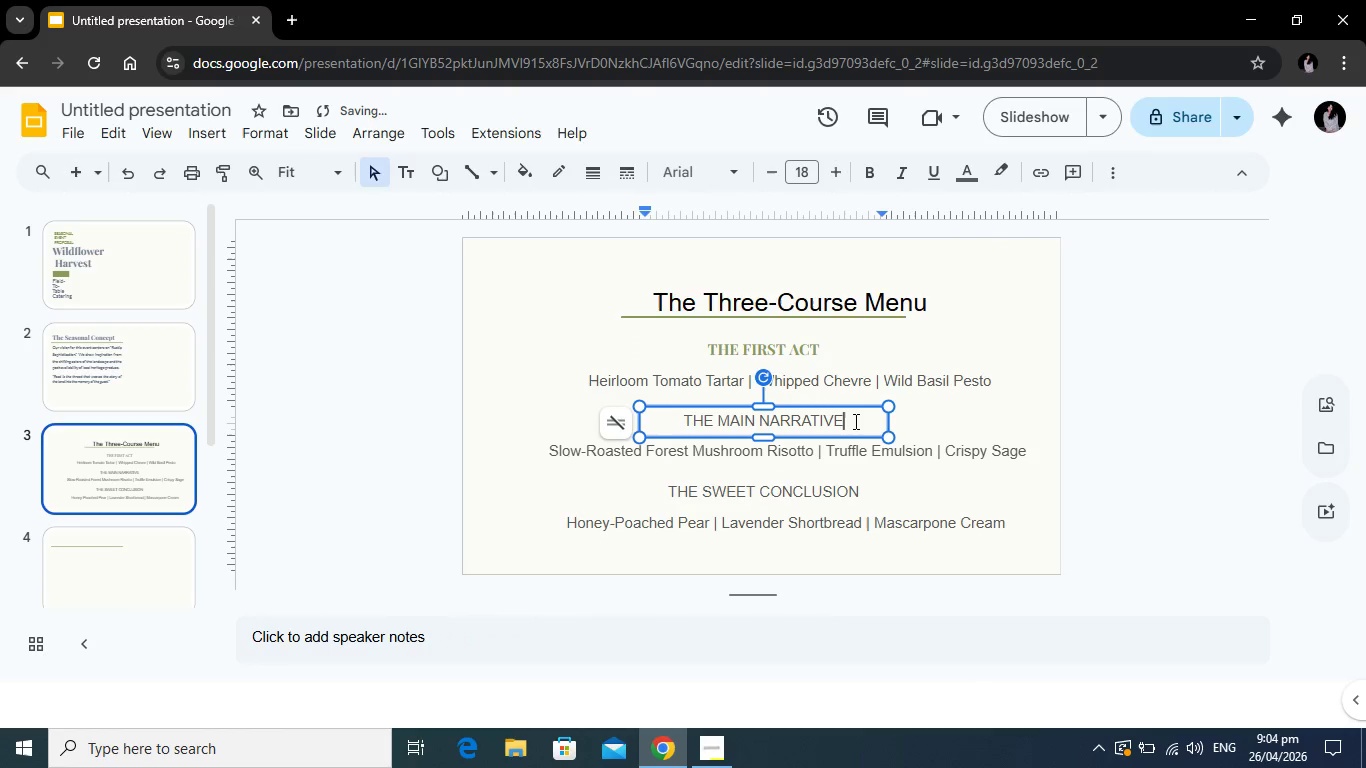 
left_click([854, 421])
 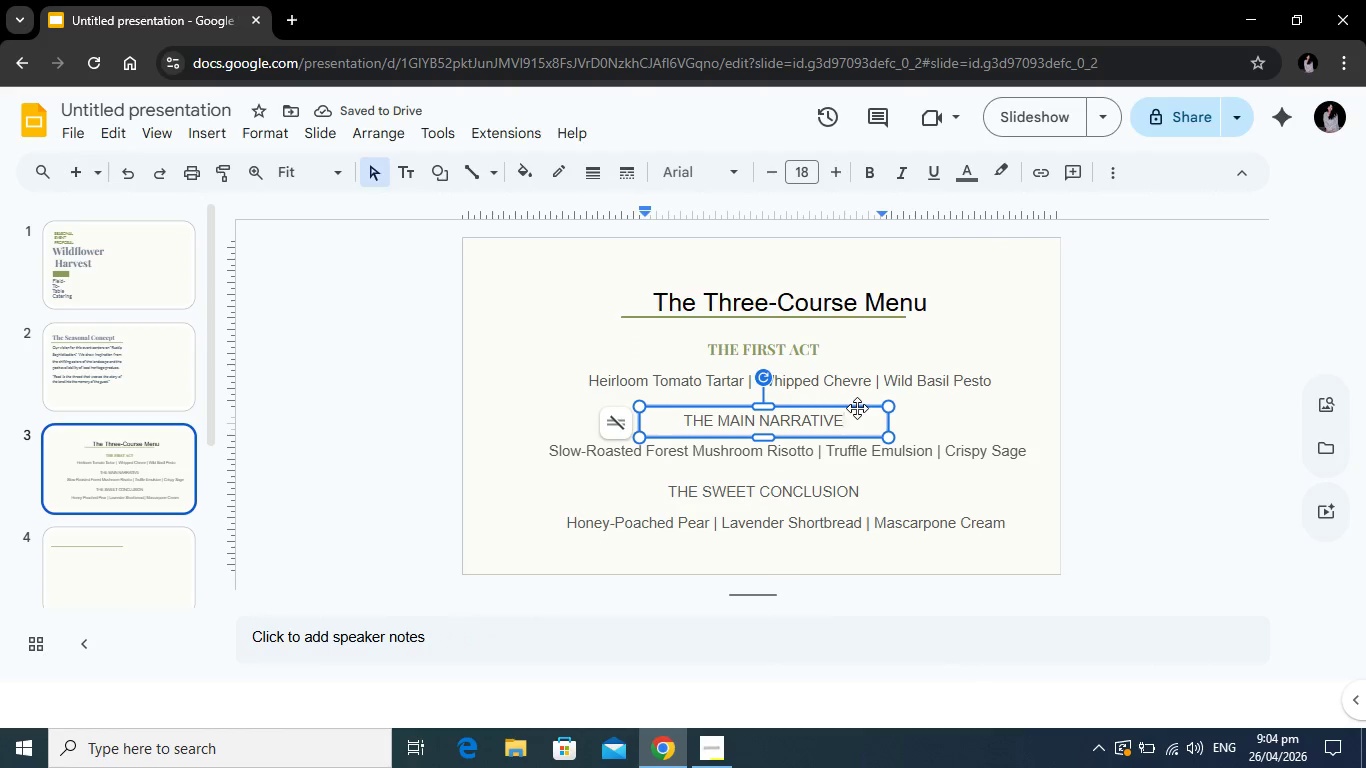 
left_click([857, 408])
 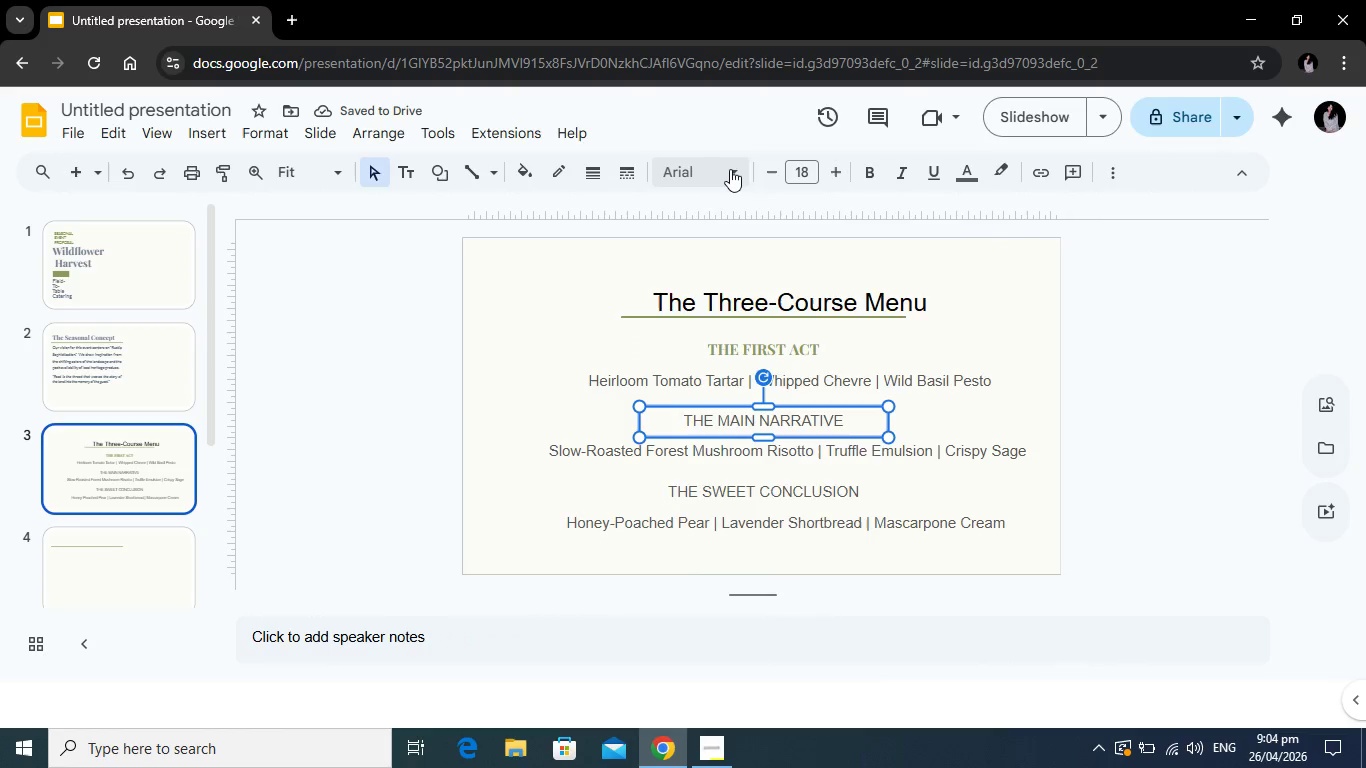 
left_click([730, 169])
 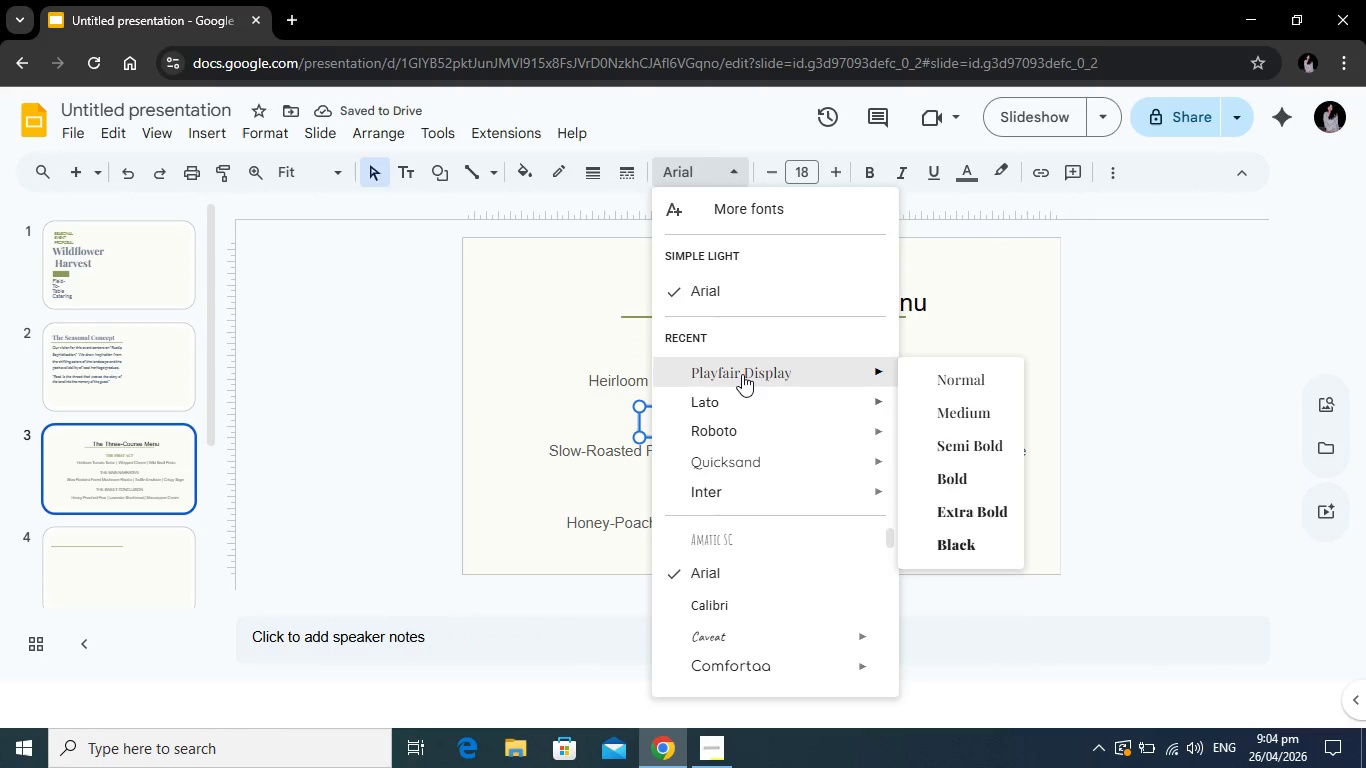 
left_click([742, 374])
 